 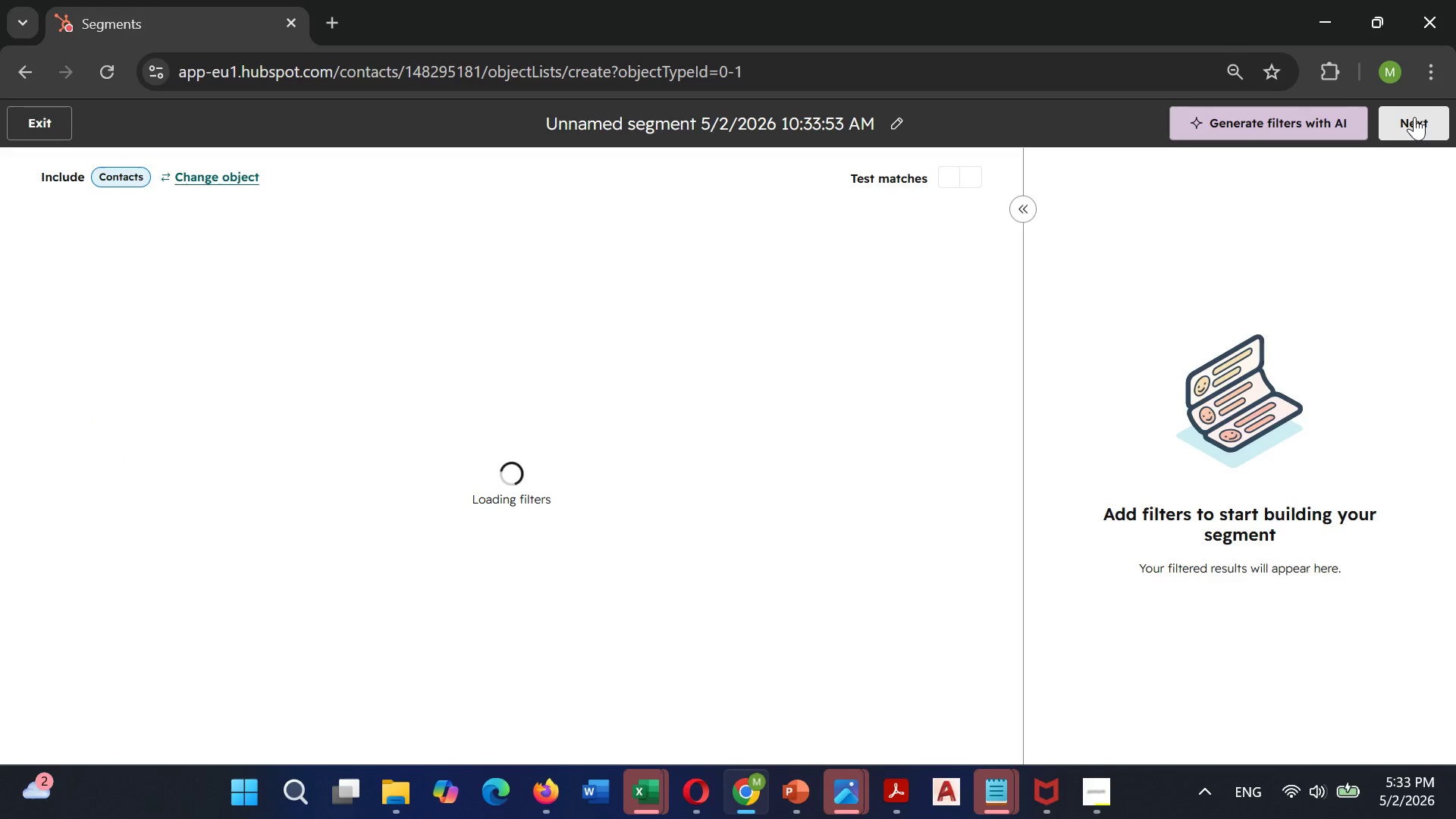 
left_click([899, 127])
 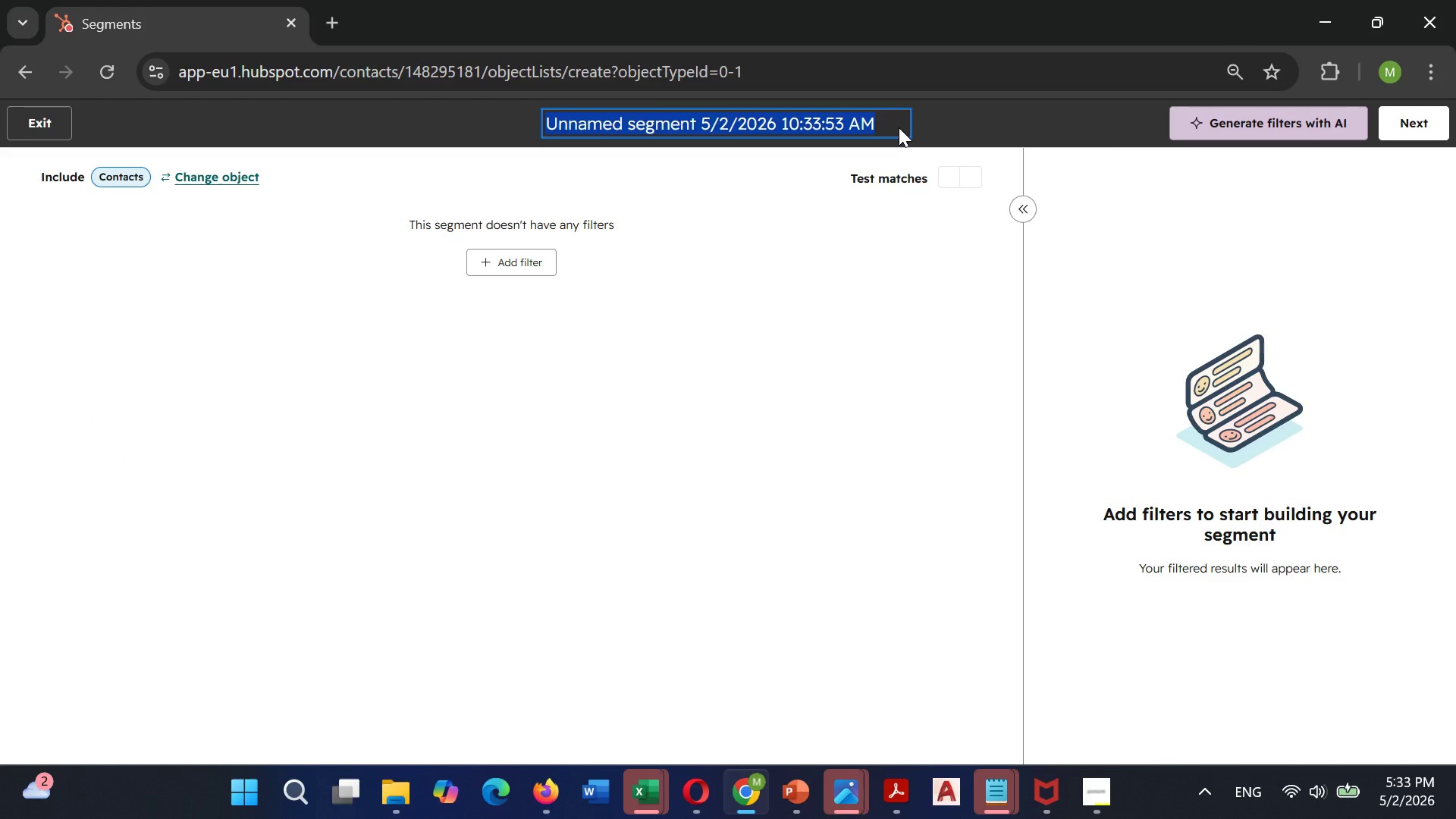 
key(Backspace)
 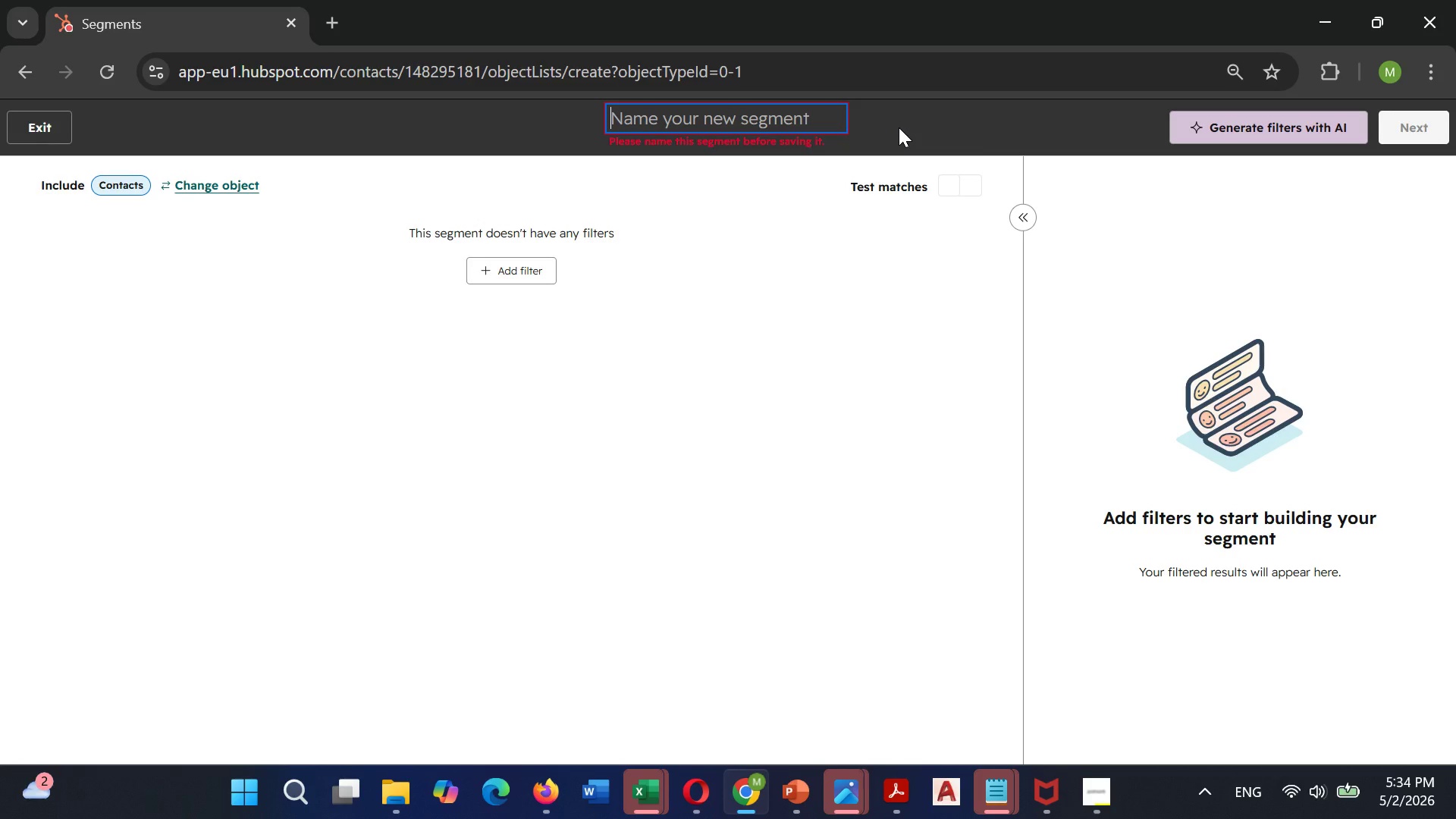 
wait(11.58)
 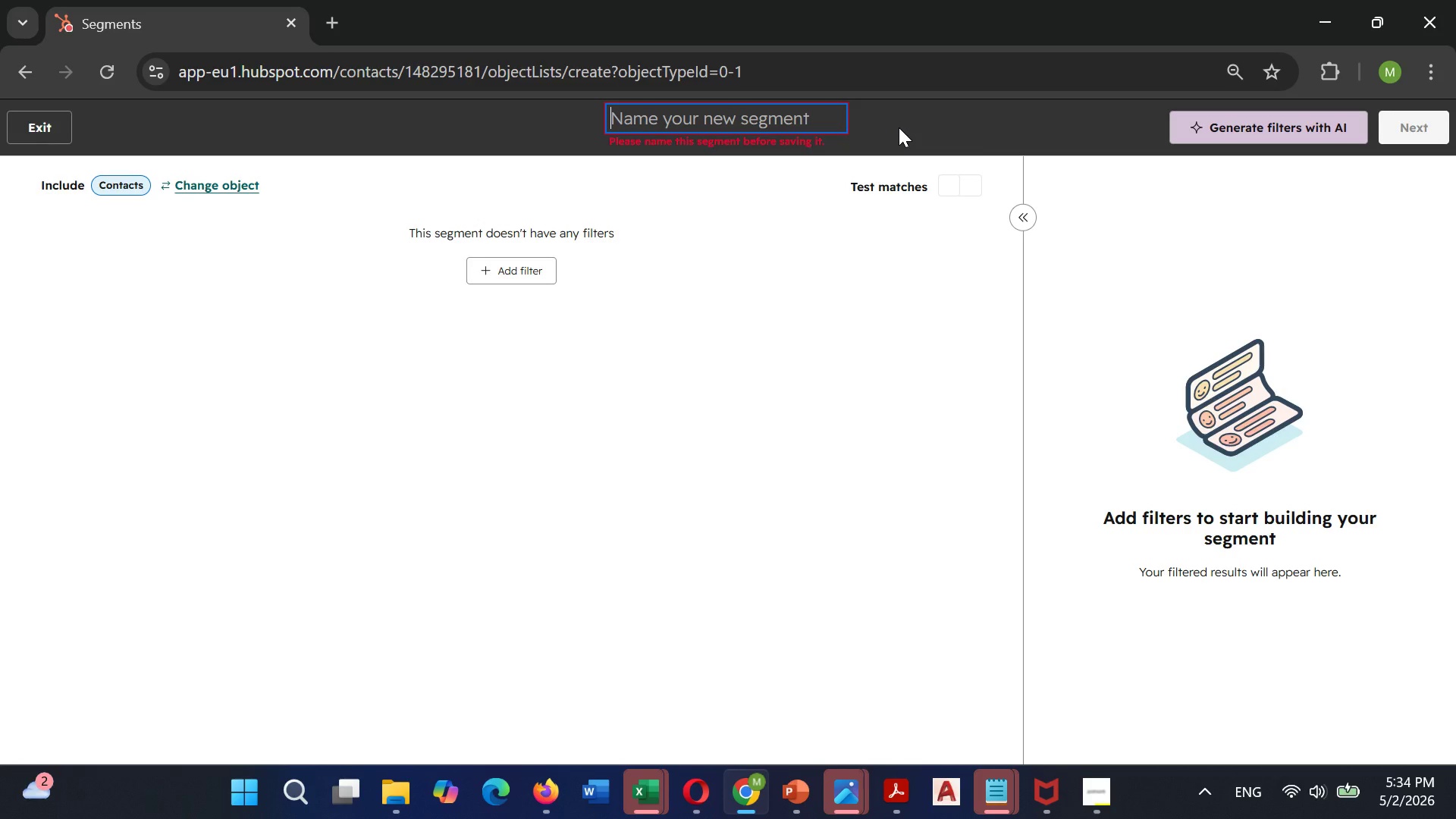 
type(Child Ps)
 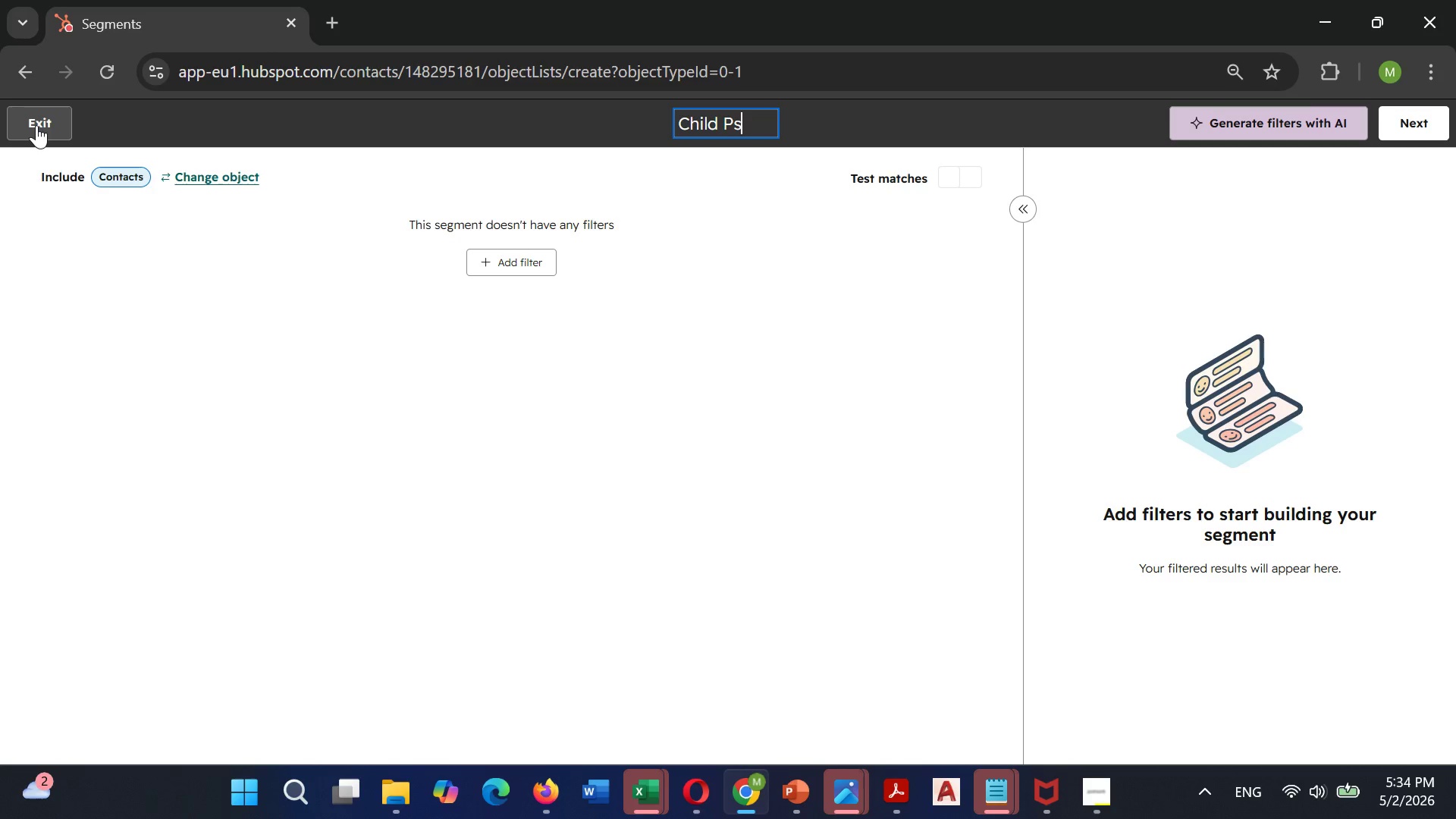 
type(ychologist)
 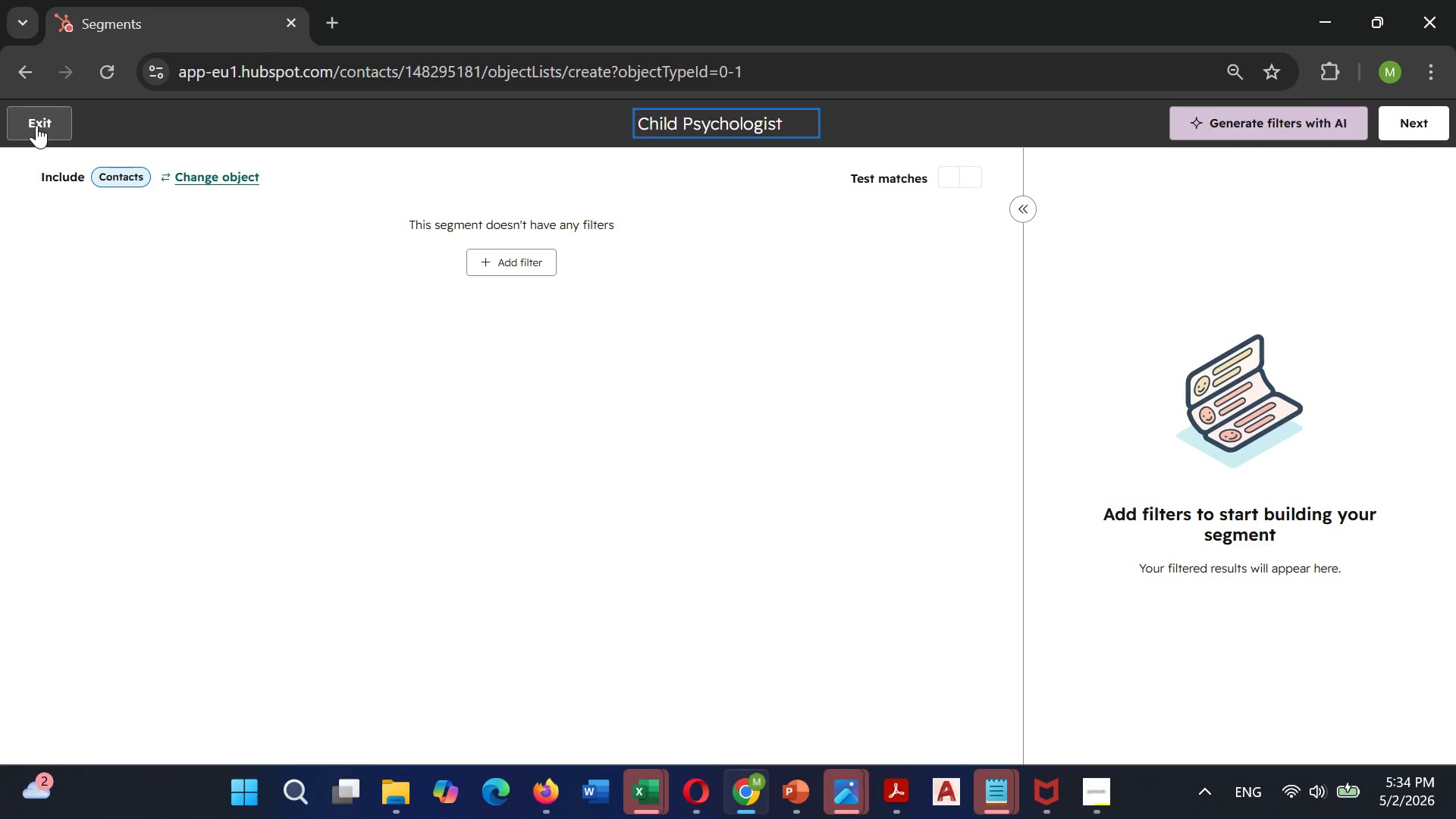 
key(S)
 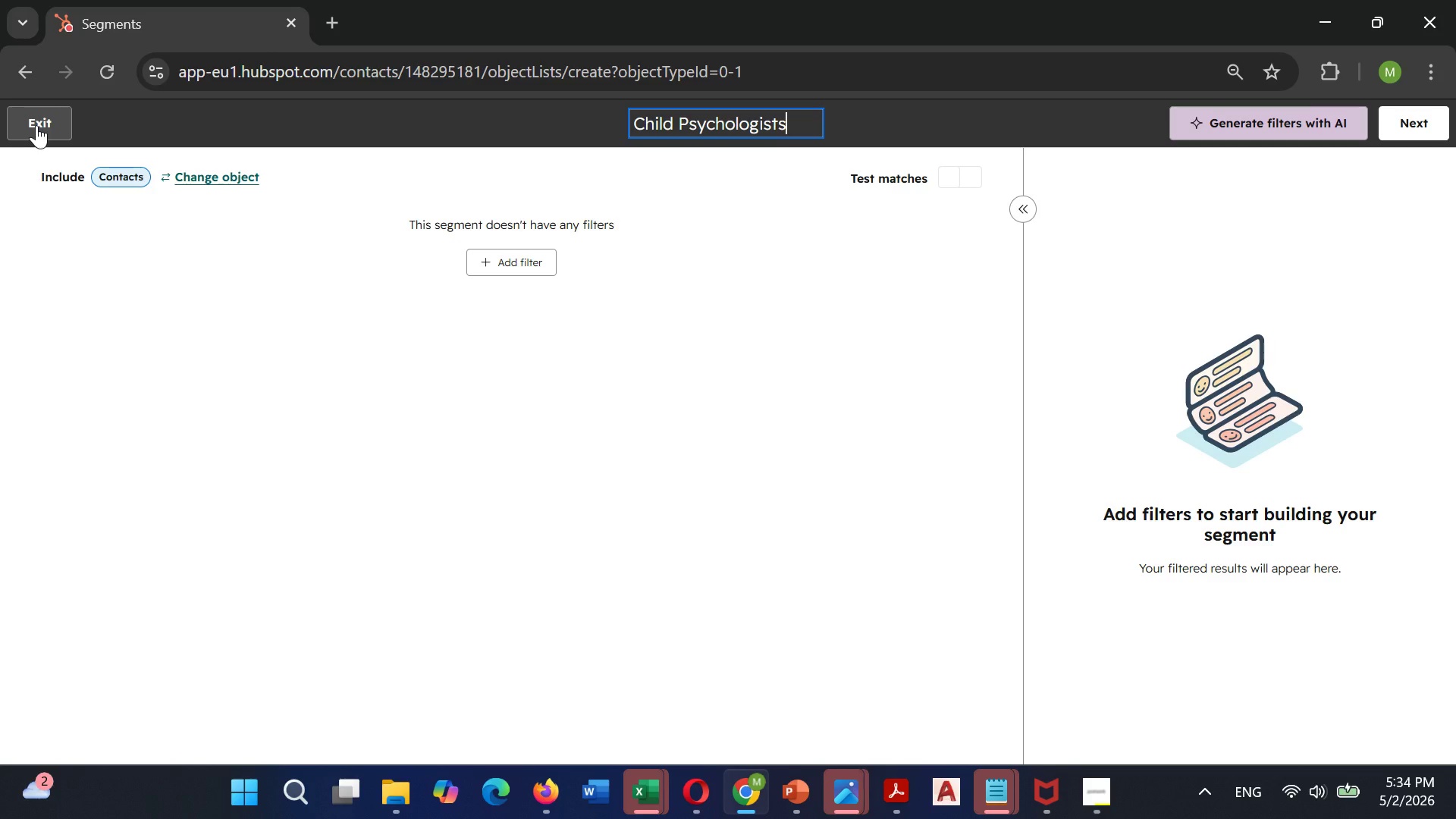 
wait(8.45)
 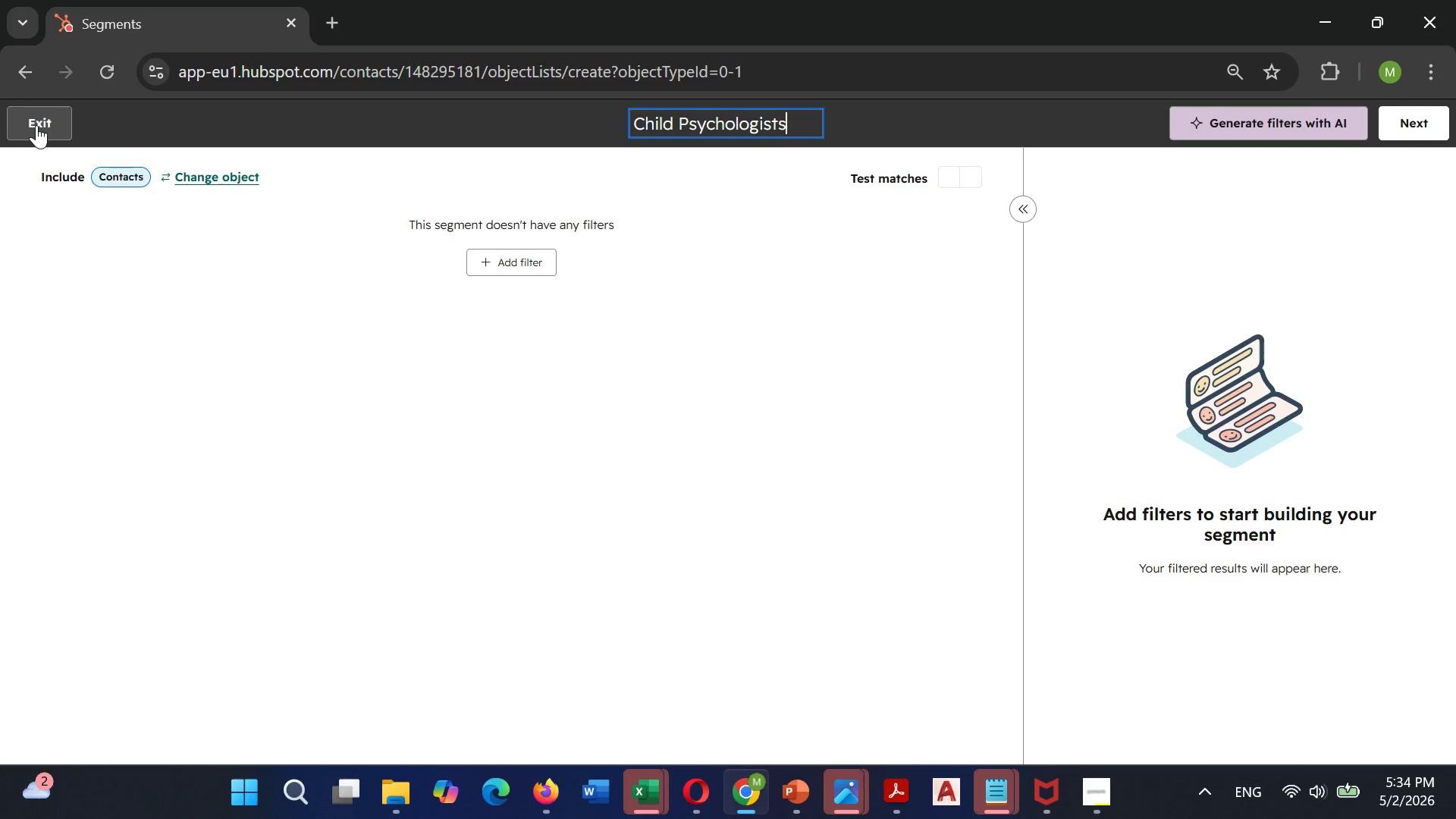 
left_click([48, 207])
 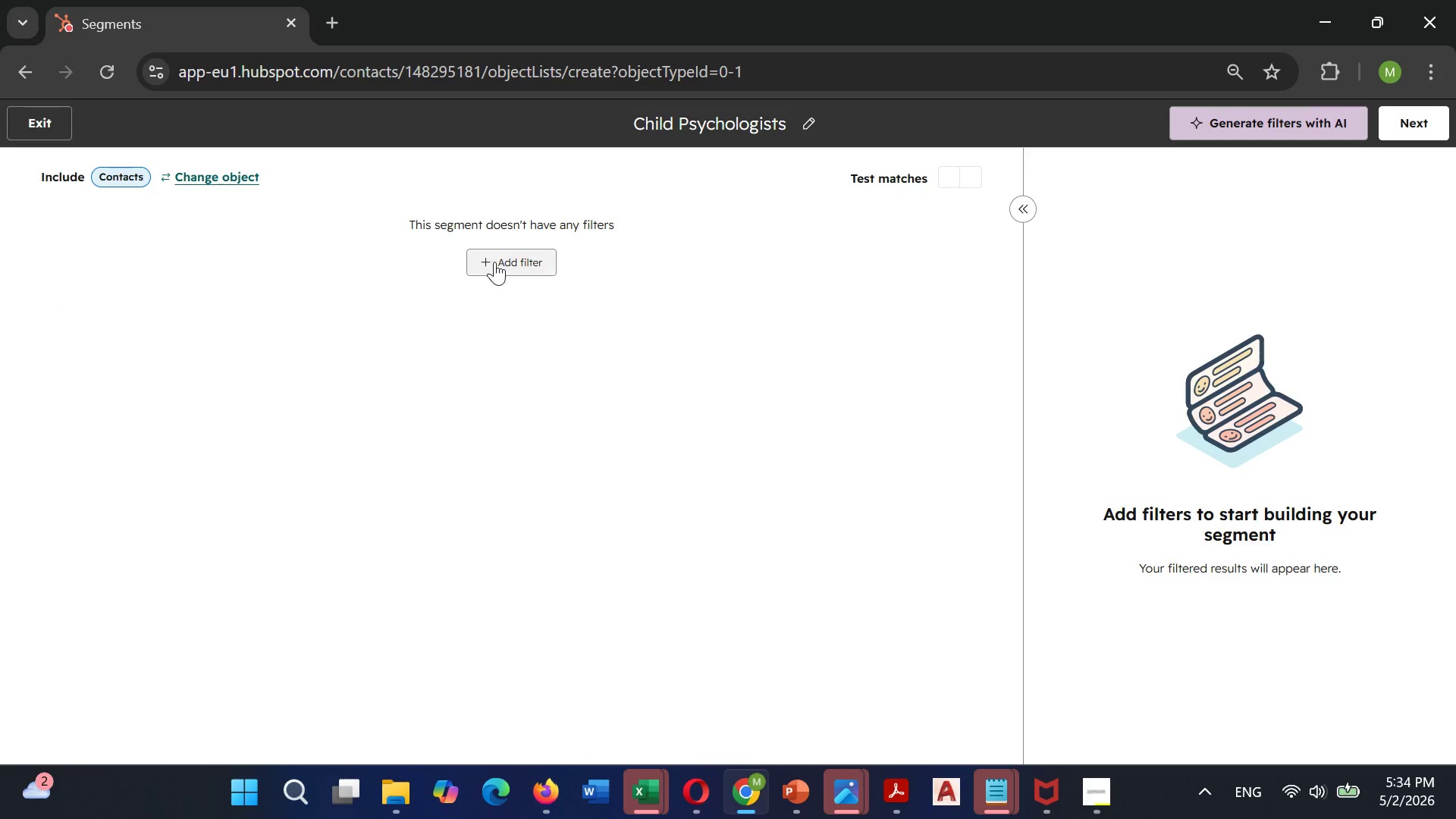 
left_click([491, 264])
 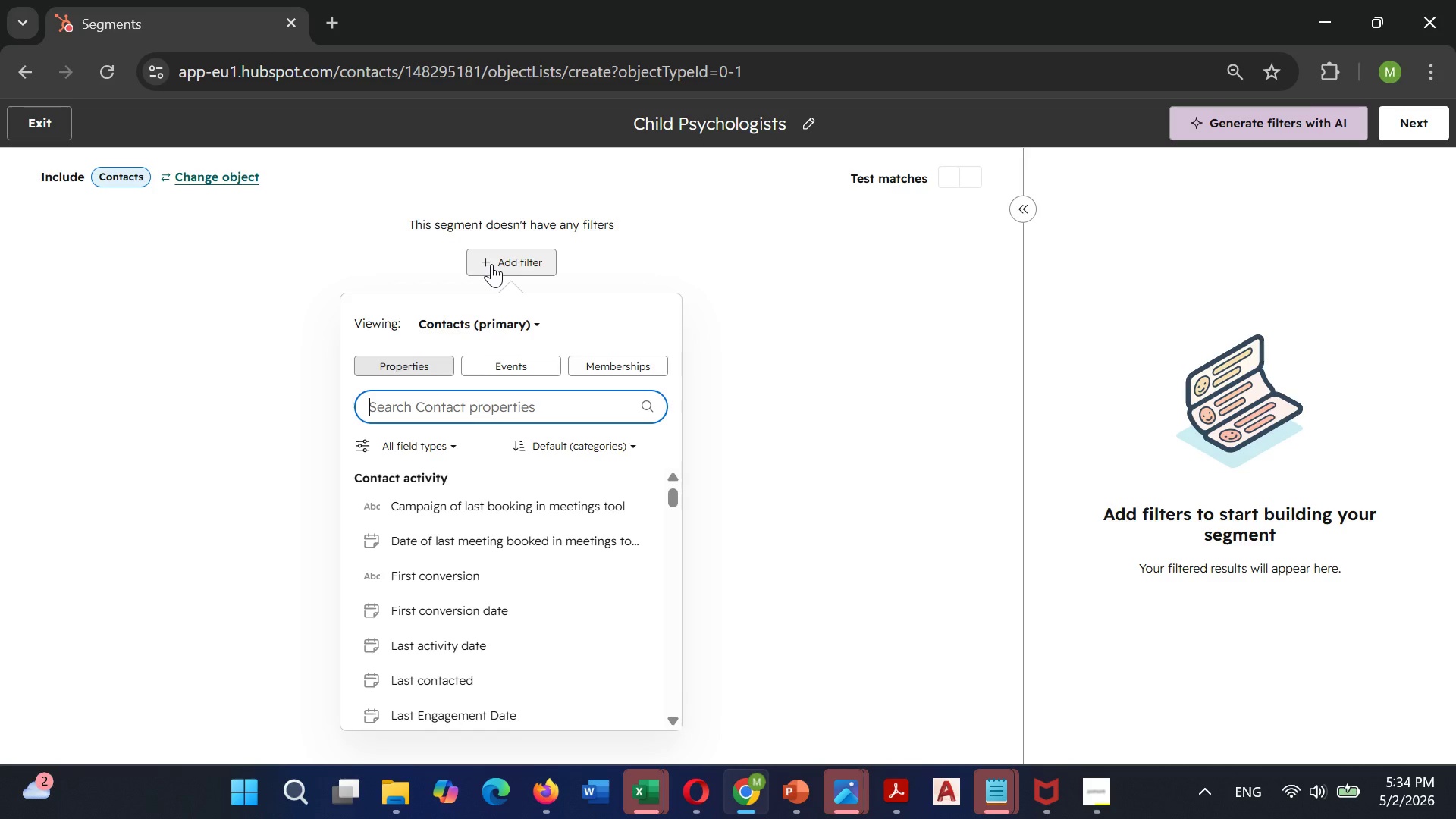 
wait(7.88)
 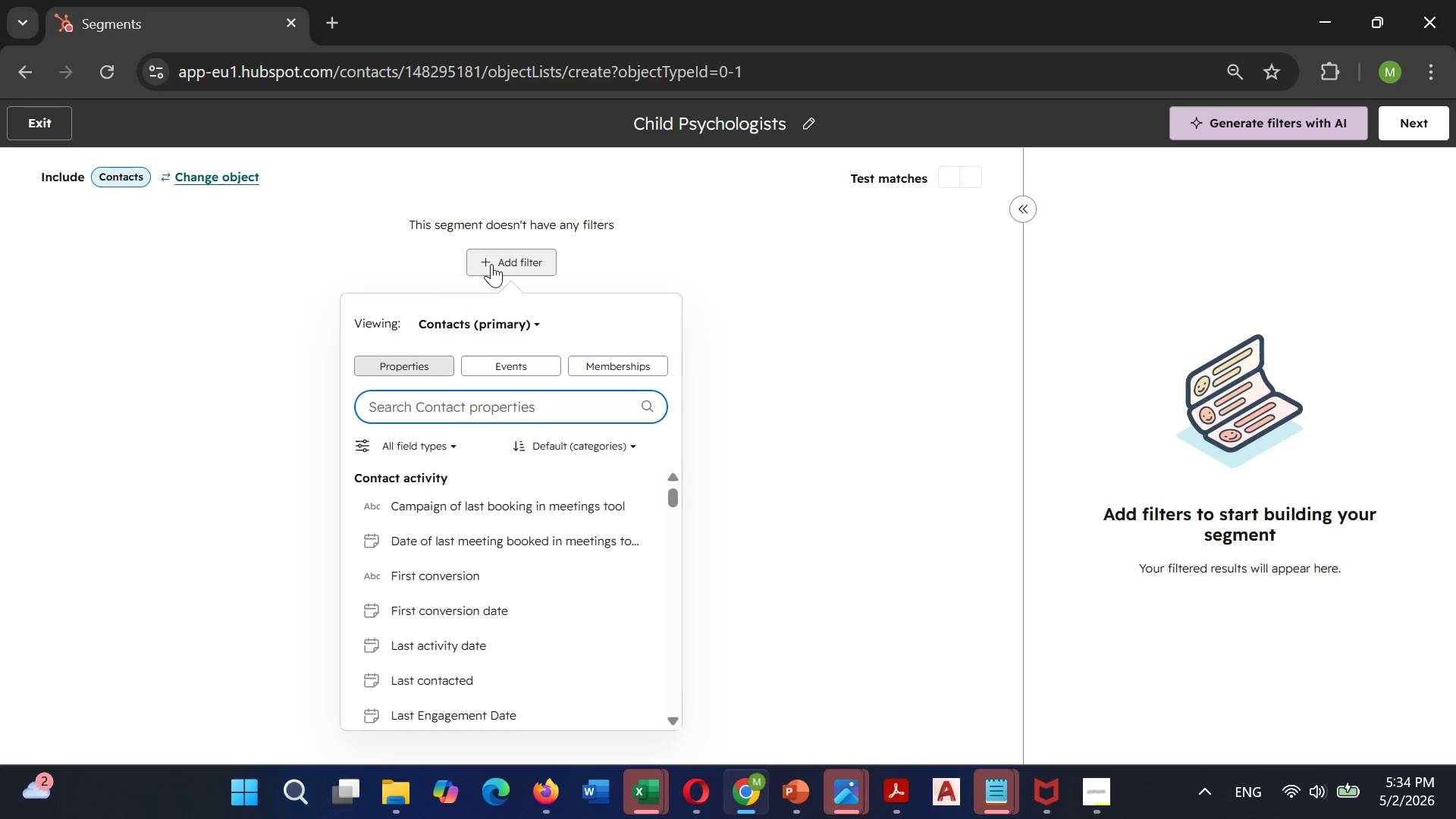 
type(pract)
 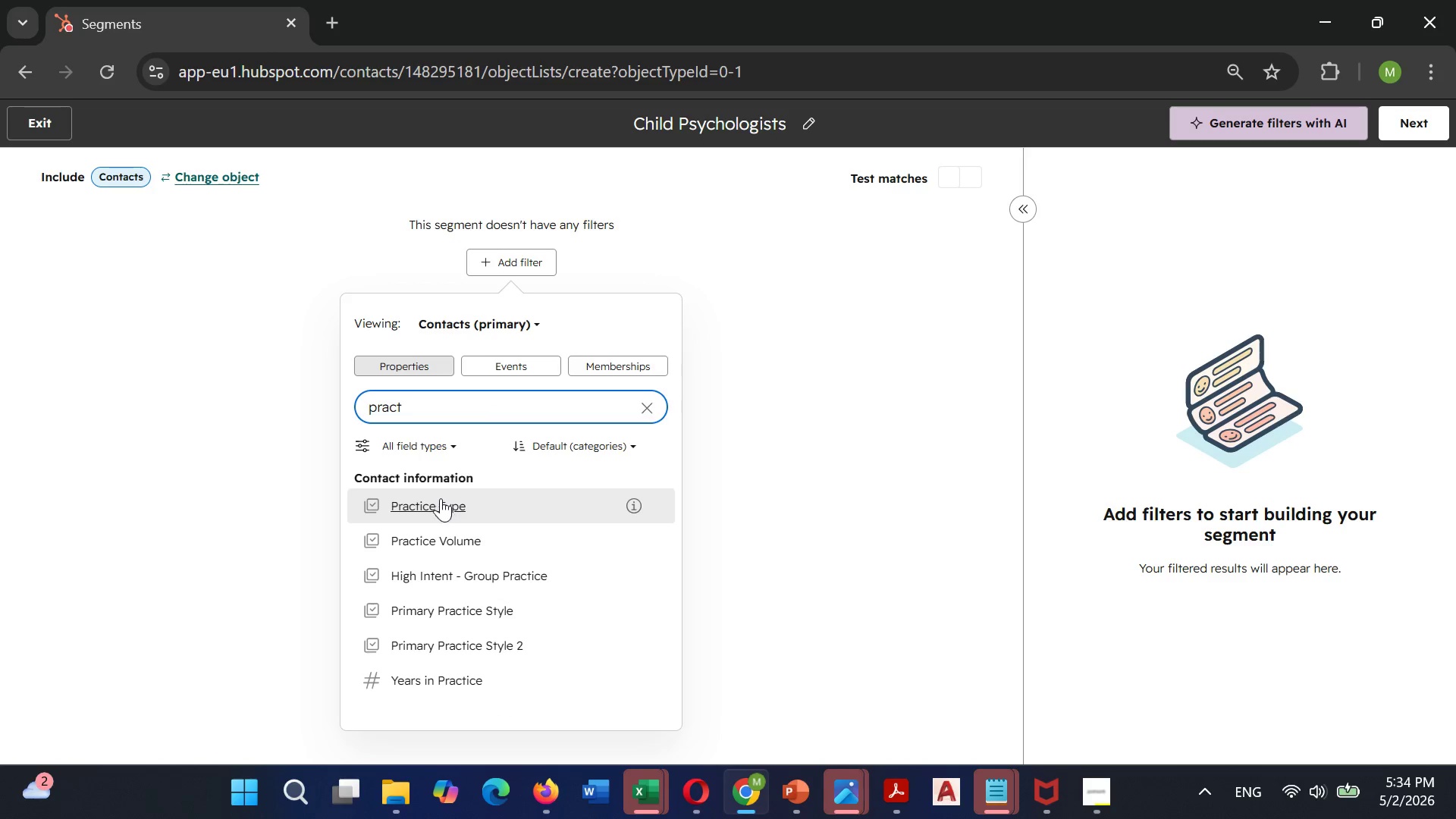 
left_click([438, 504])
 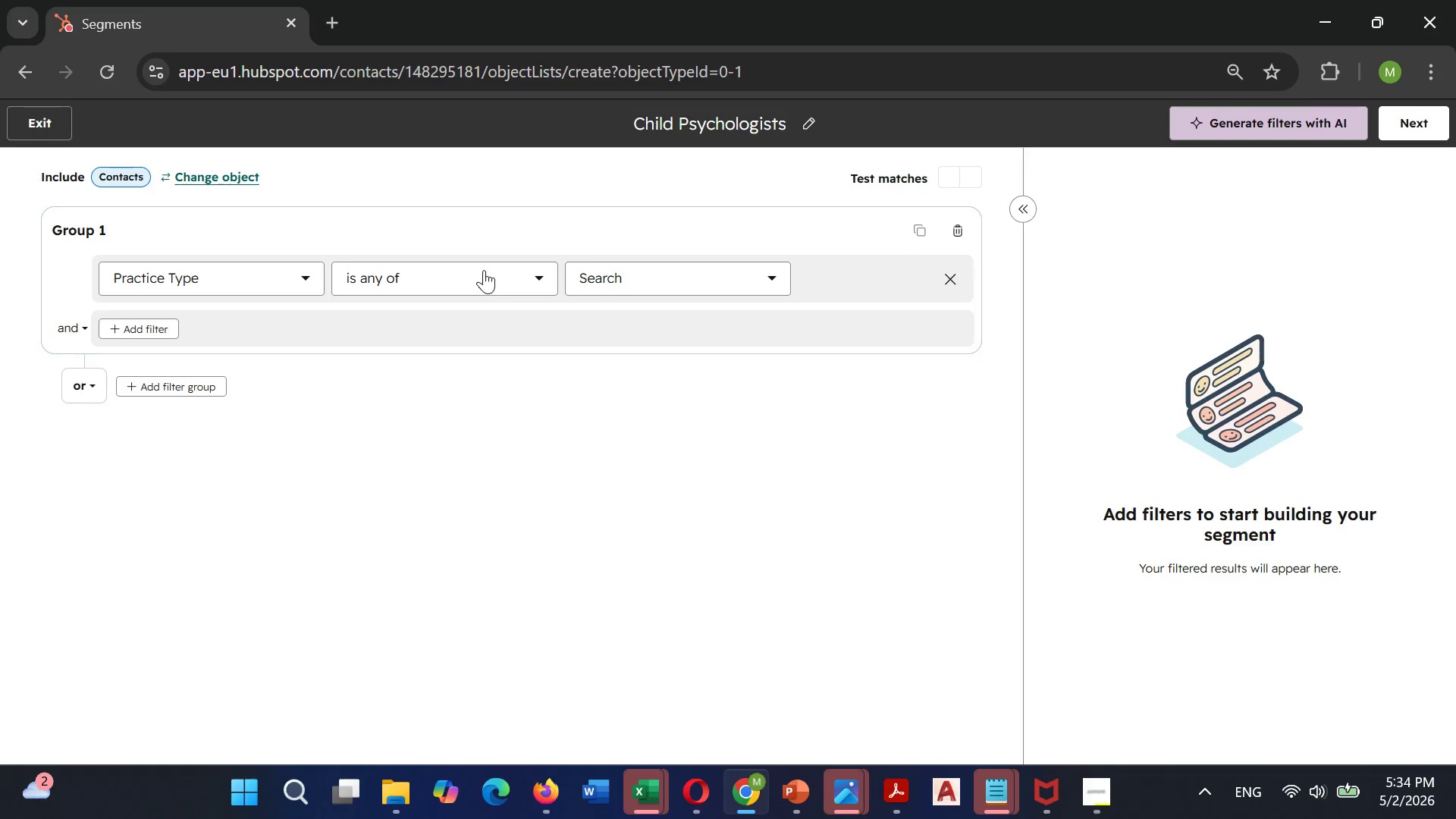 
left_click([472, 268])
 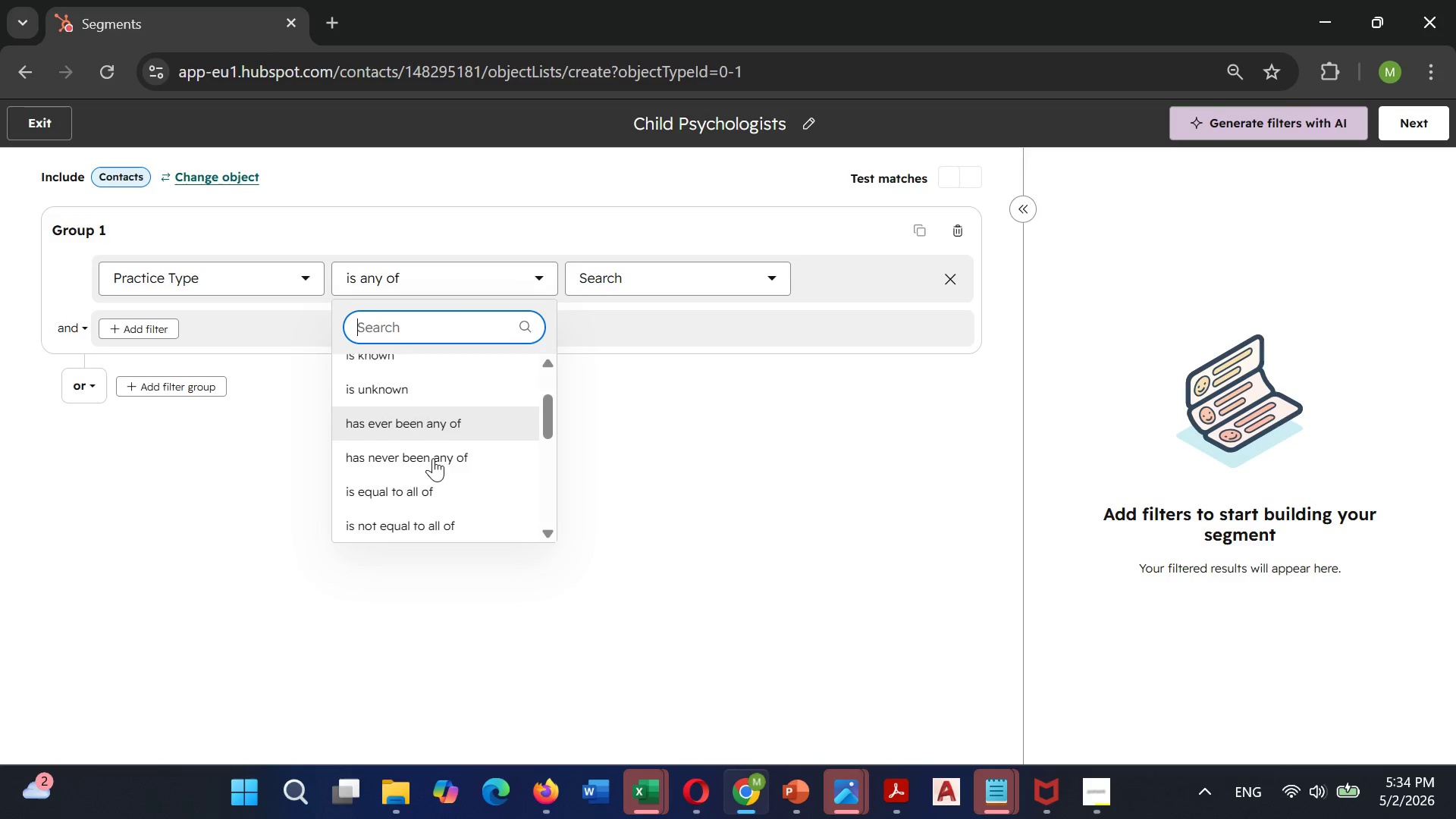 
left_click([428, 456])
 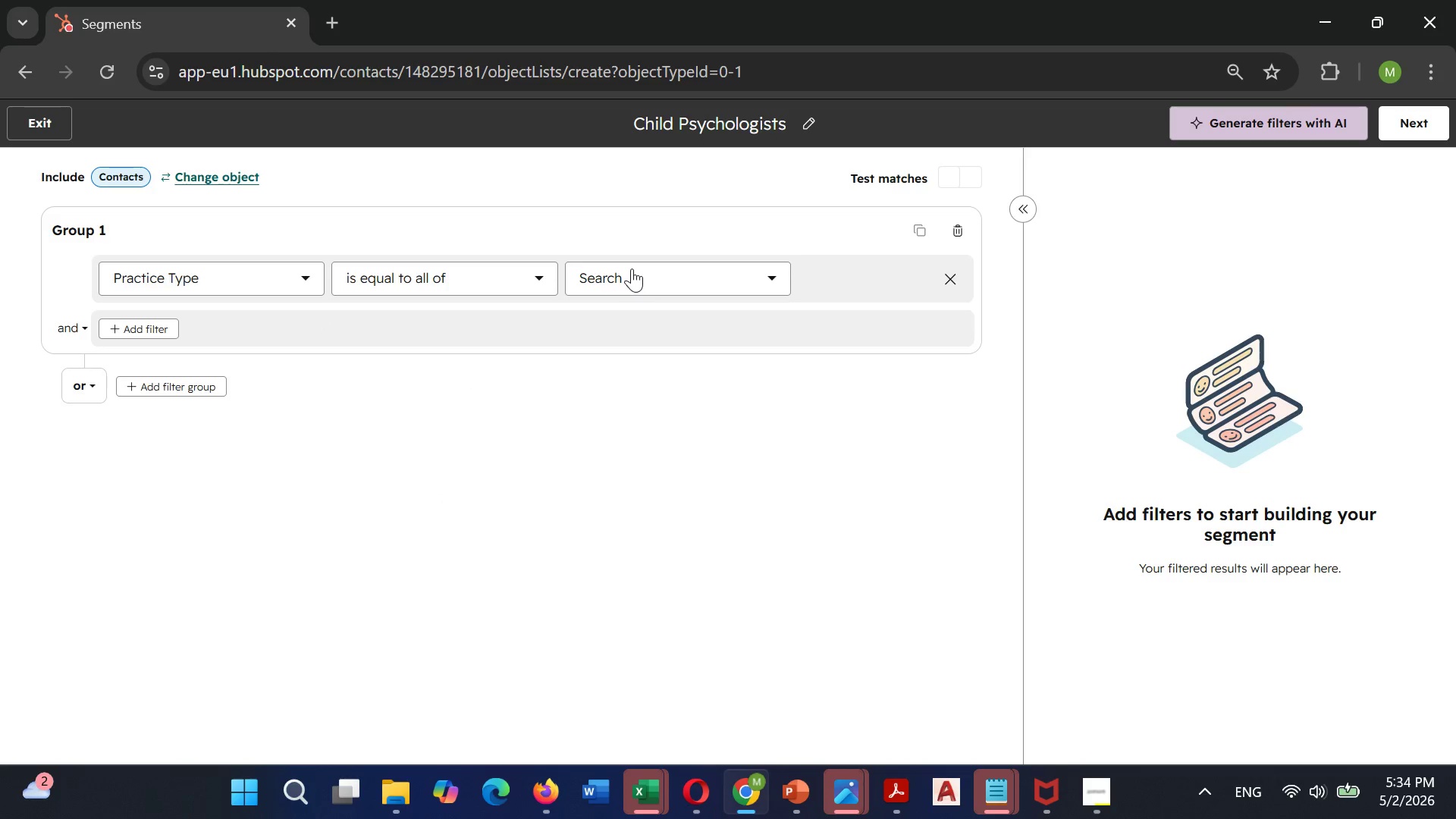 
left_click([632, 268])
 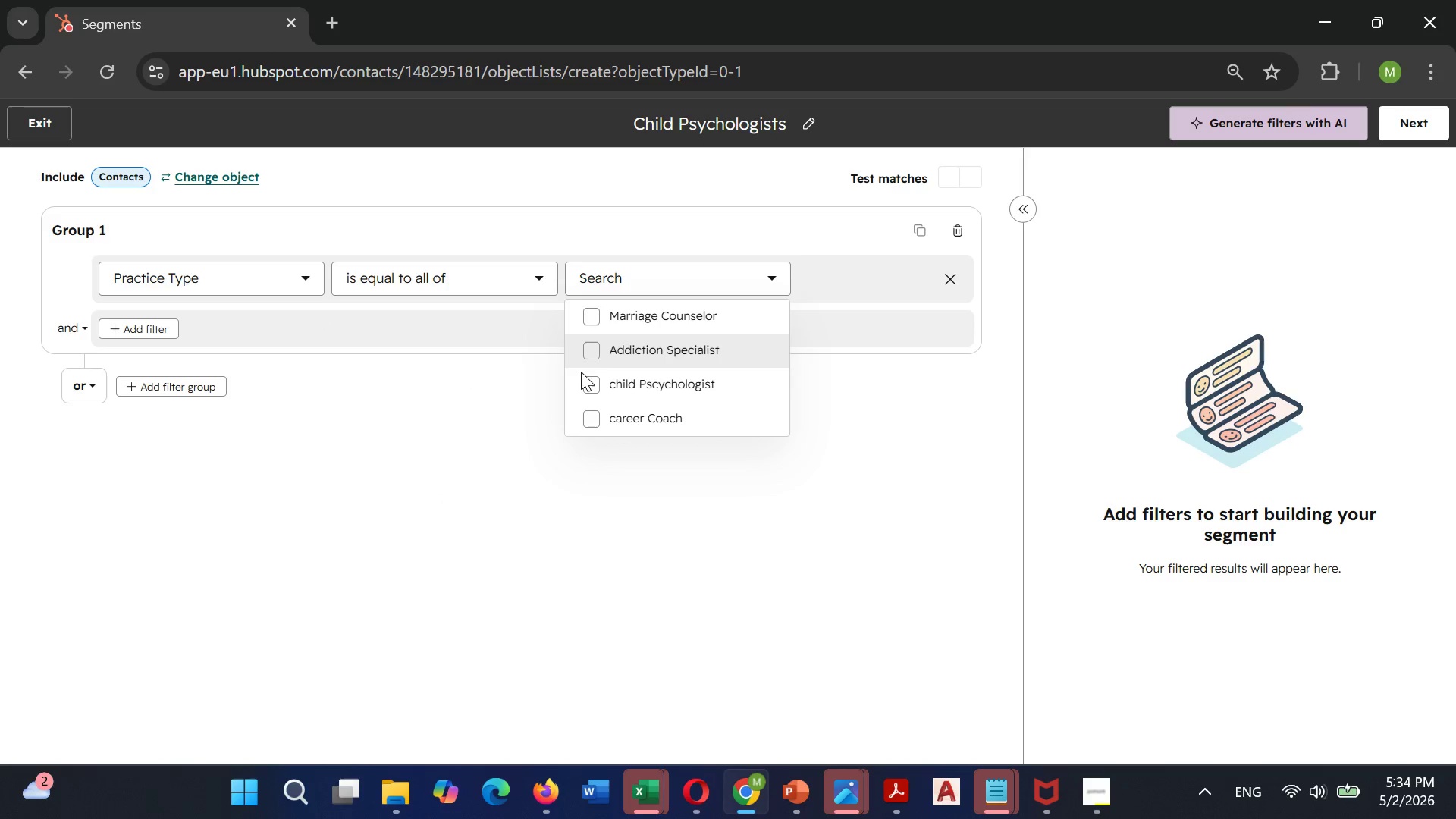 
left_click([581, 380])
 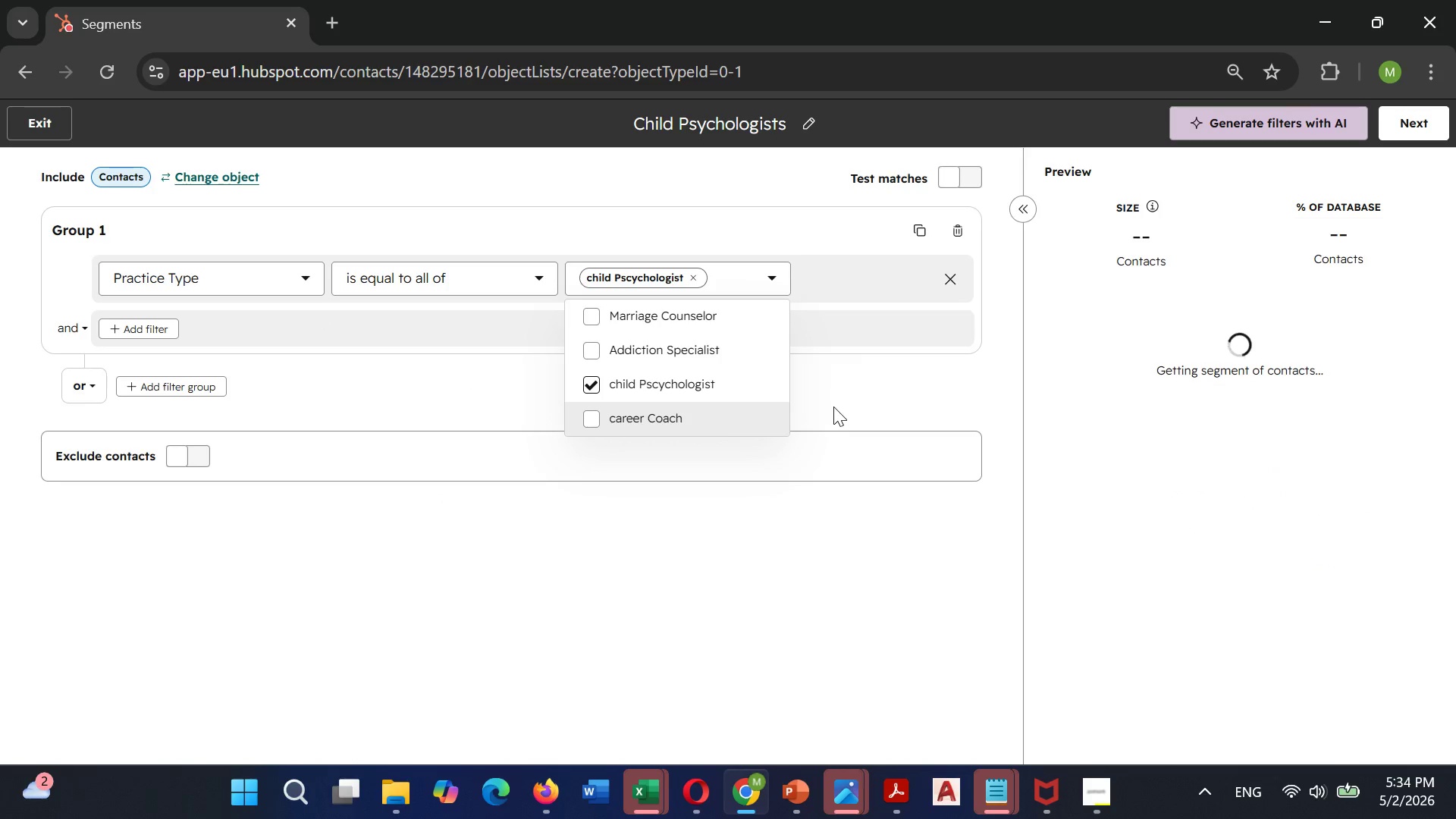 
left_click([833, 406])
 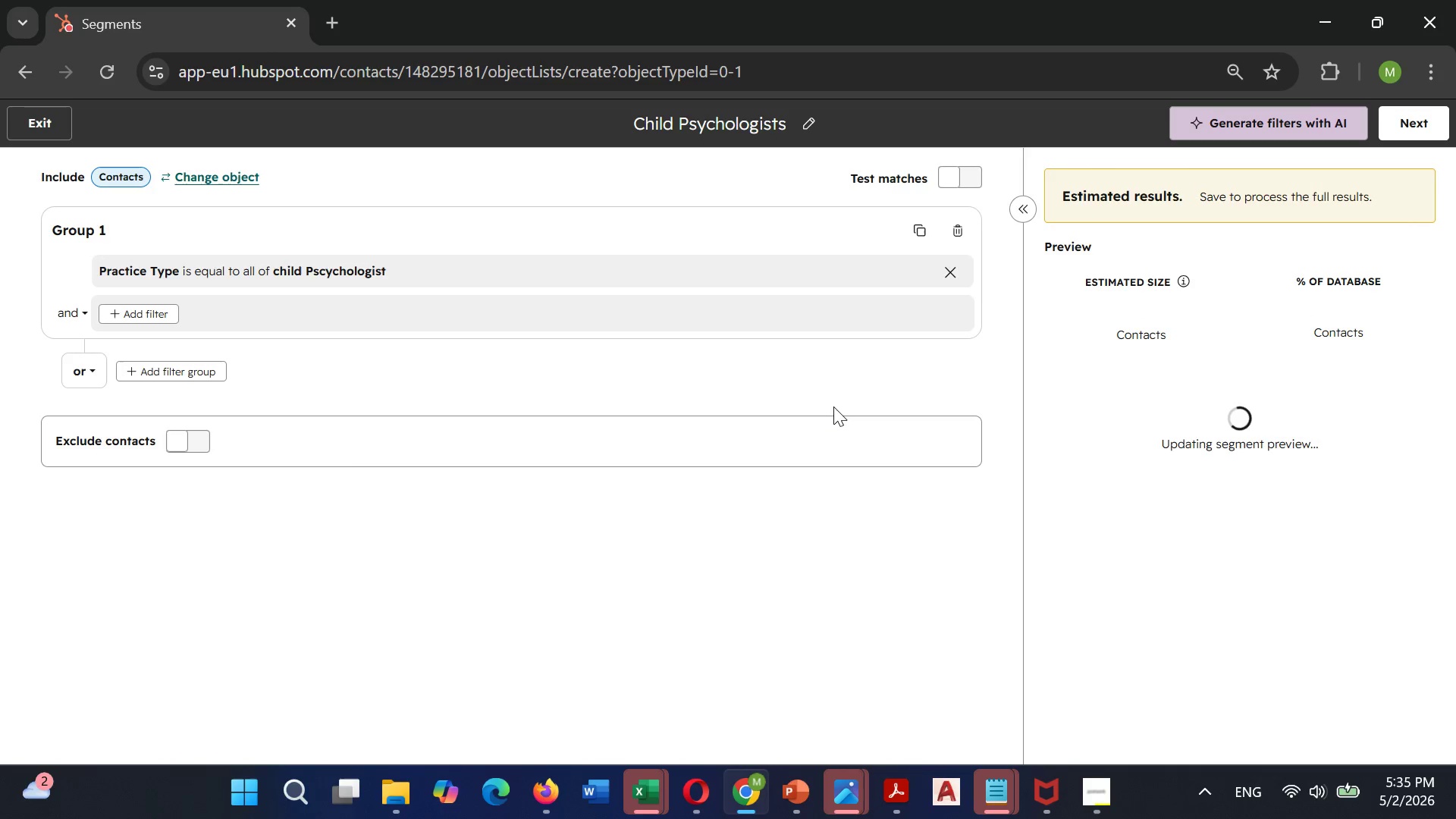 
wait(9.12)
 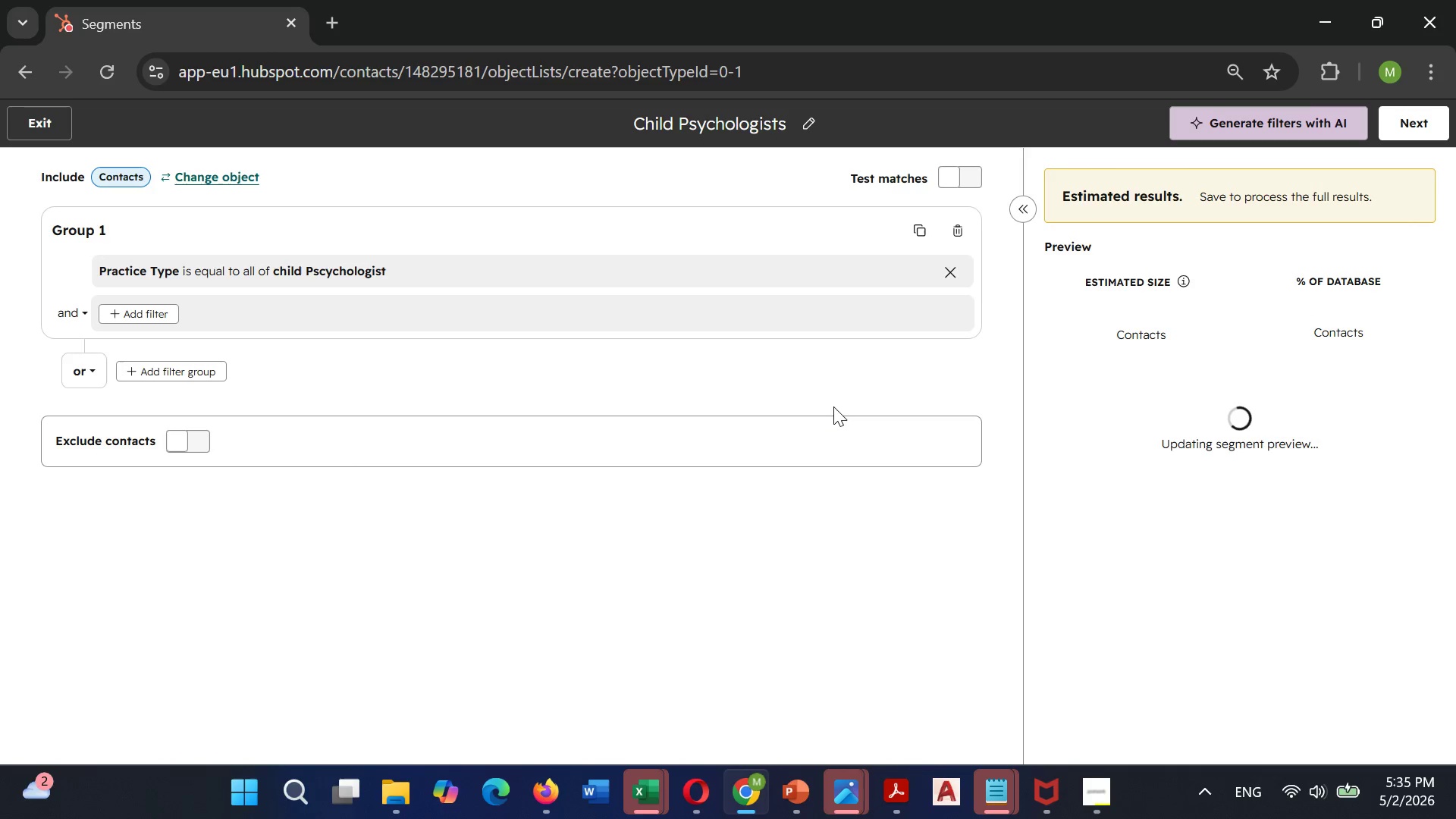 
left_click([1418, 126])
 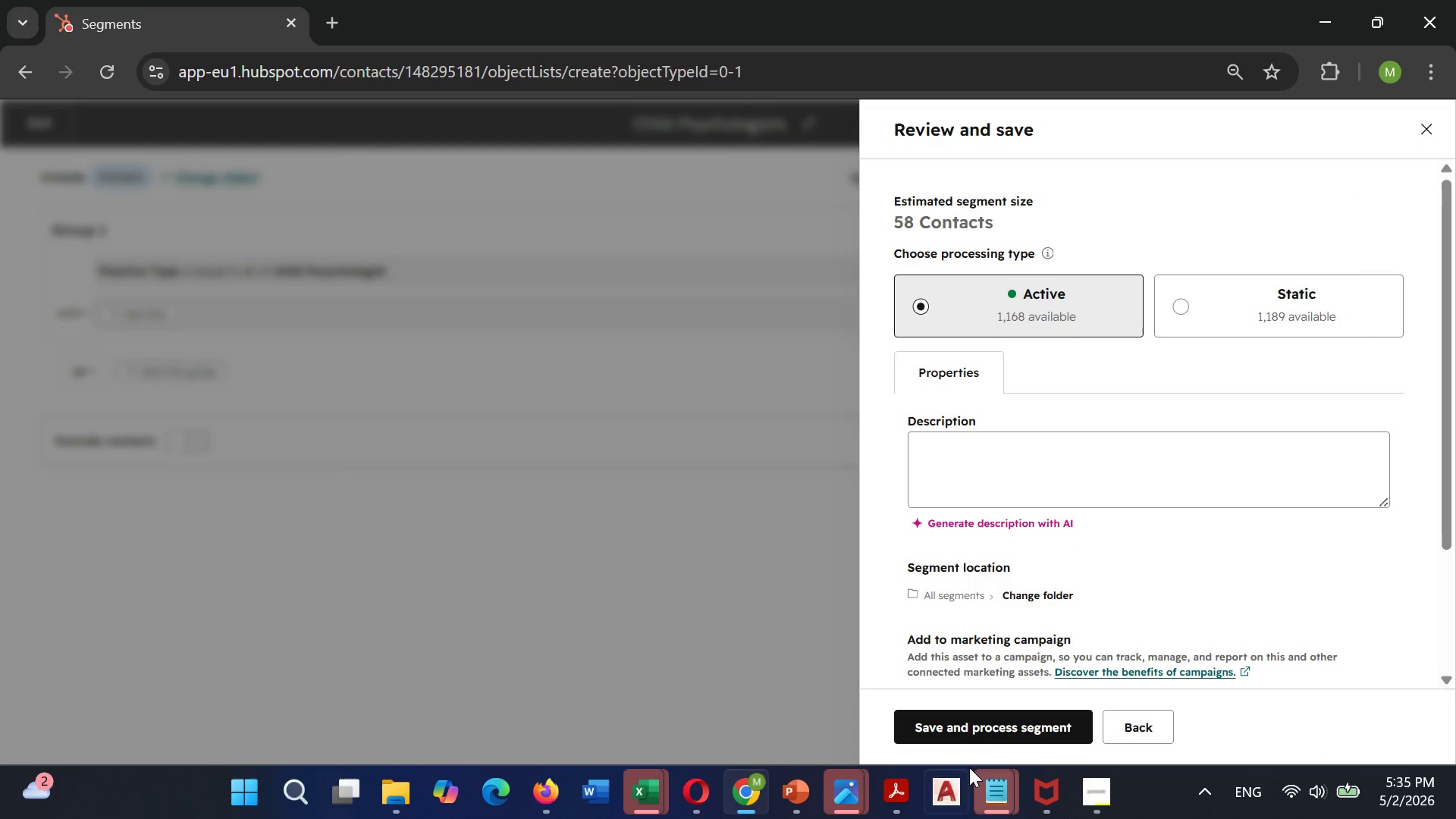 
left_click([990, 732])
 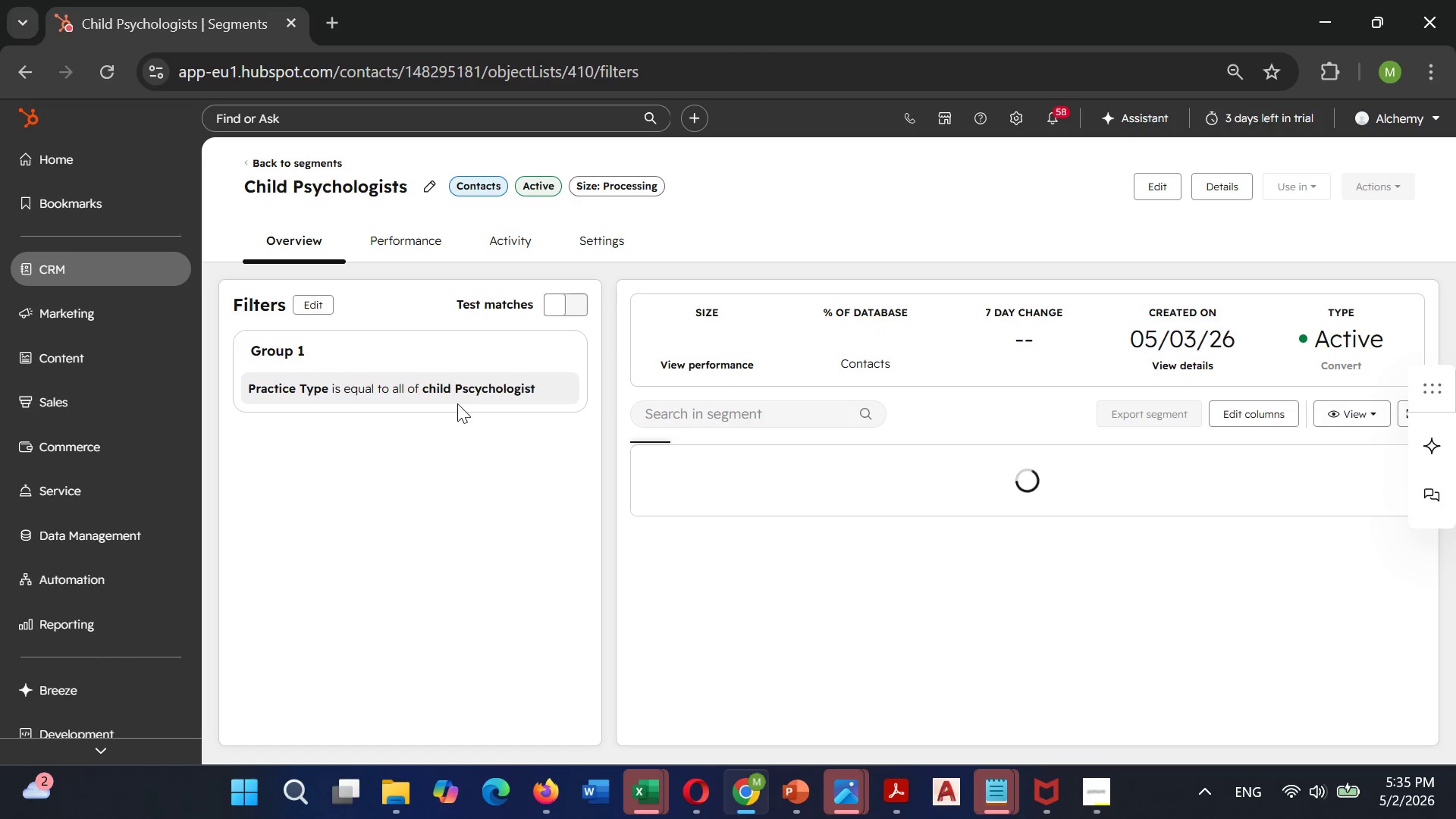 
wait(5.84)
 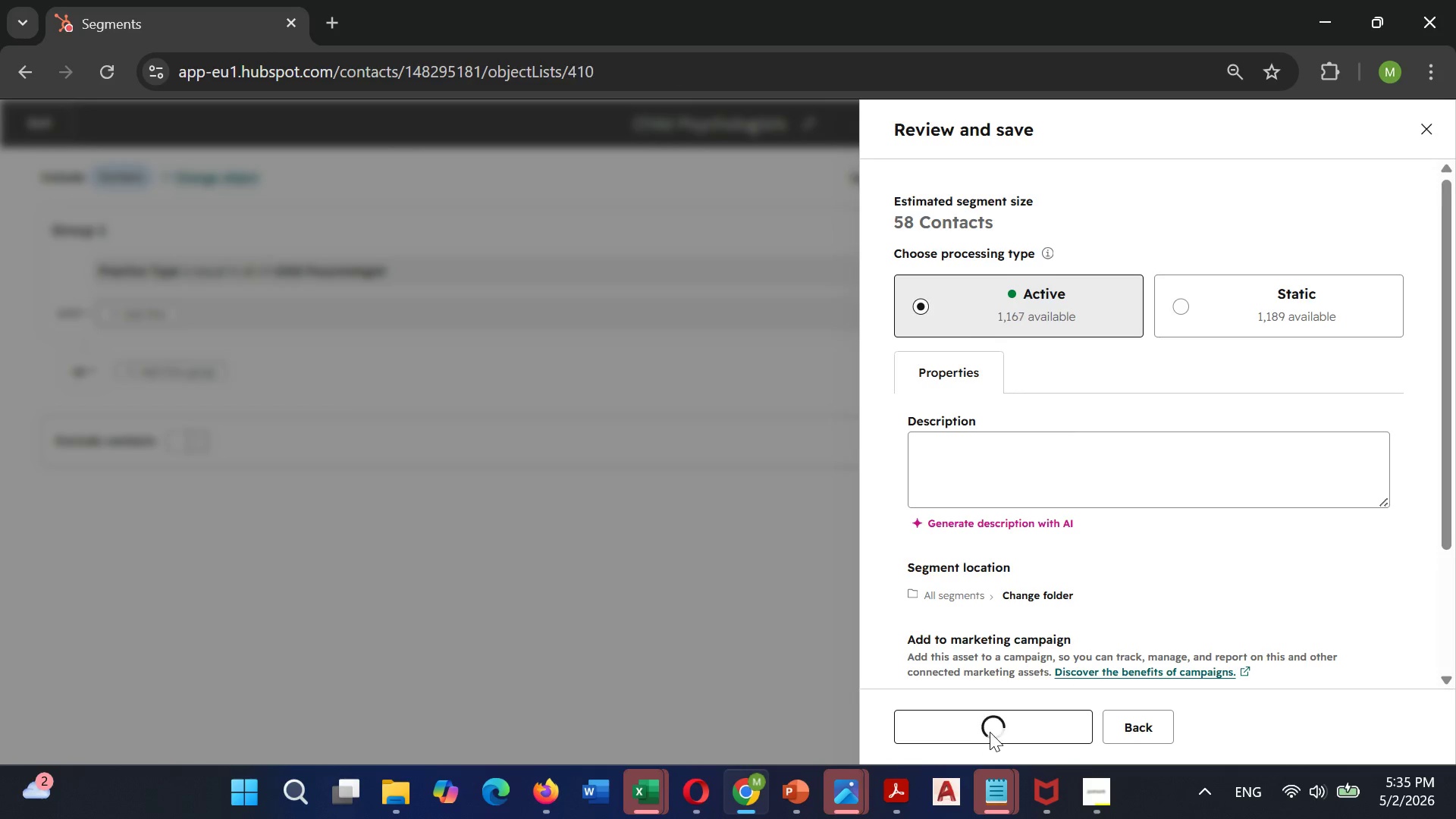 
left_click([133, 273])
 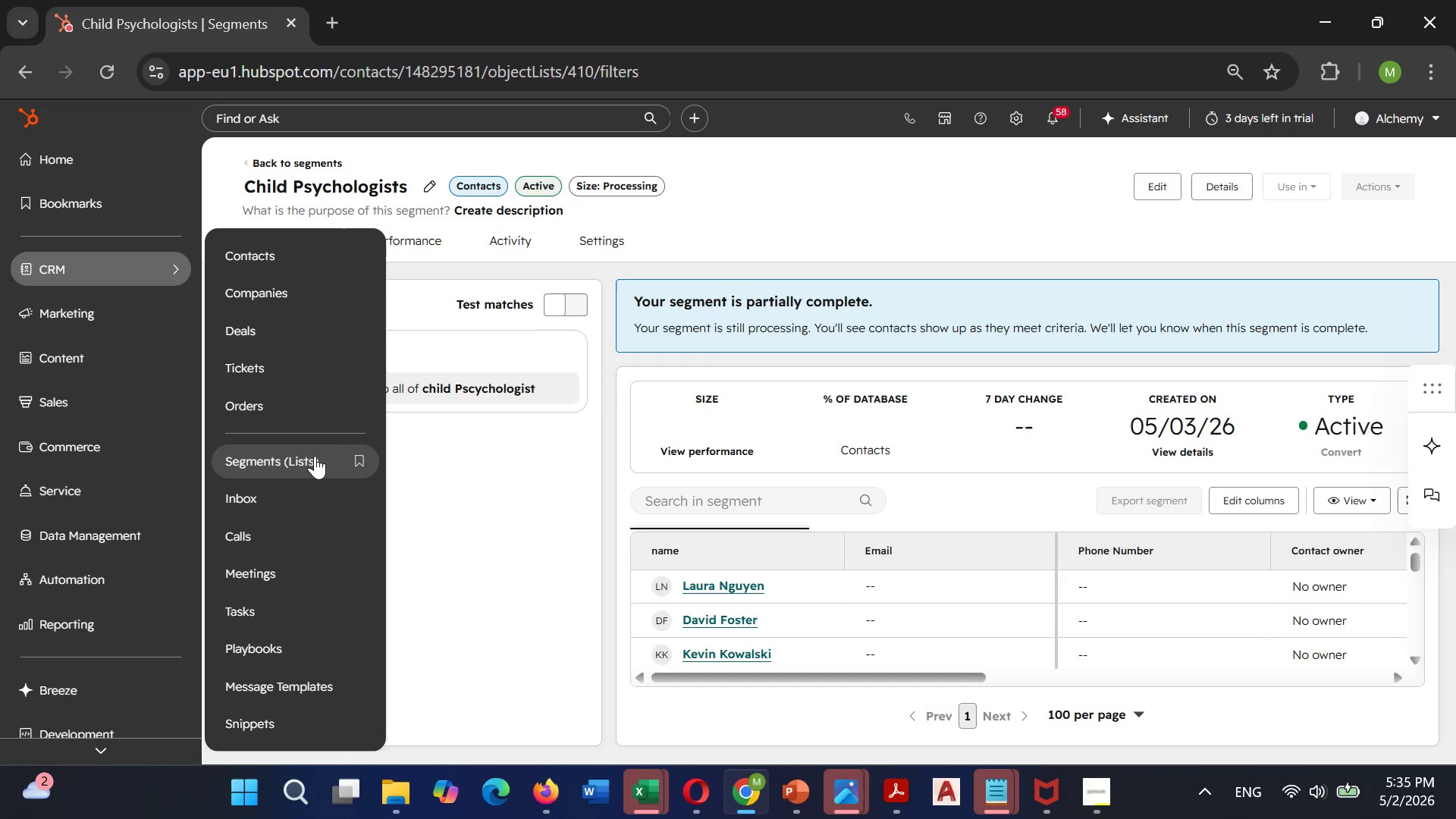 
left_click([312, 456])
 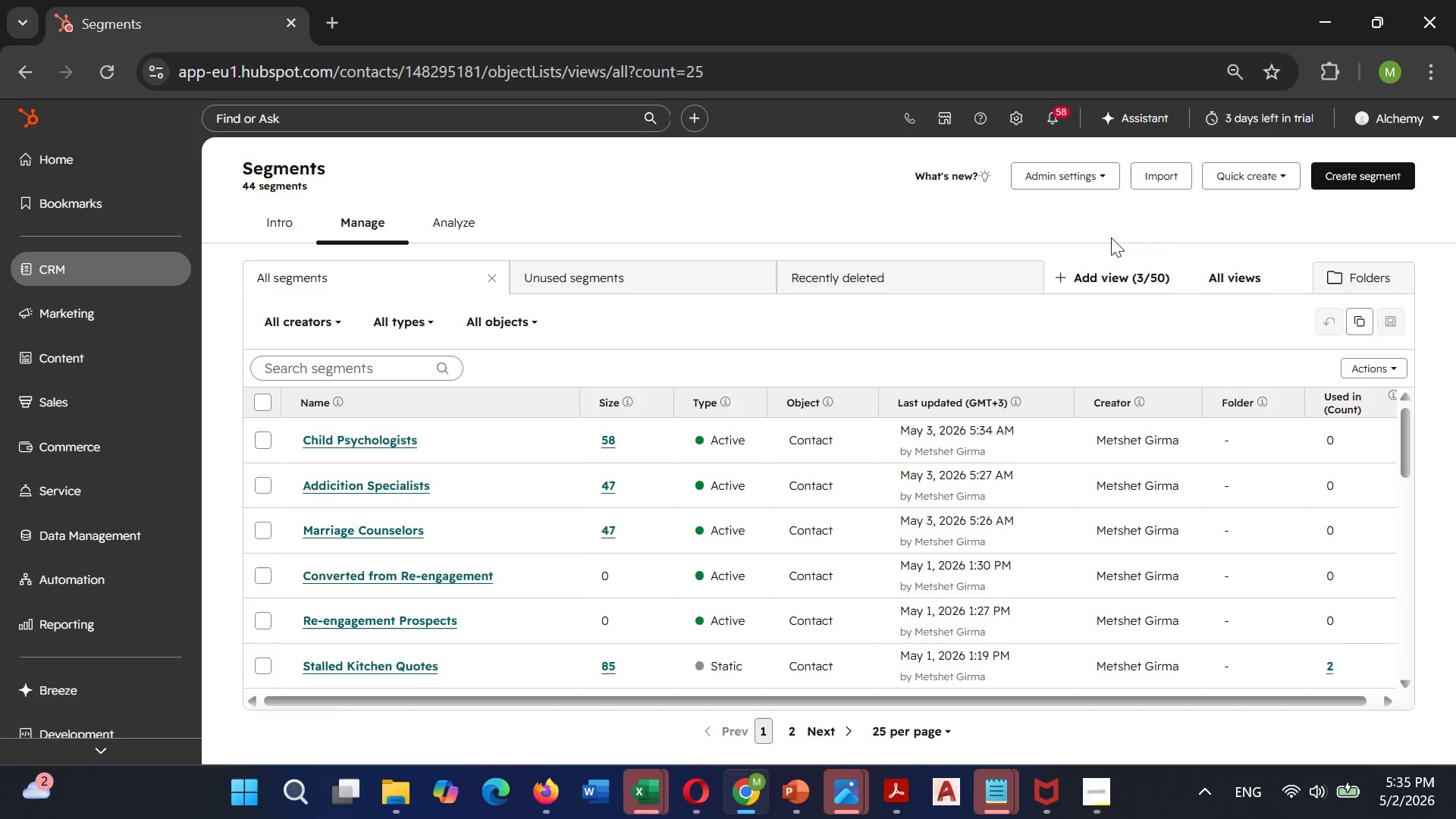 
wait(5.25)
 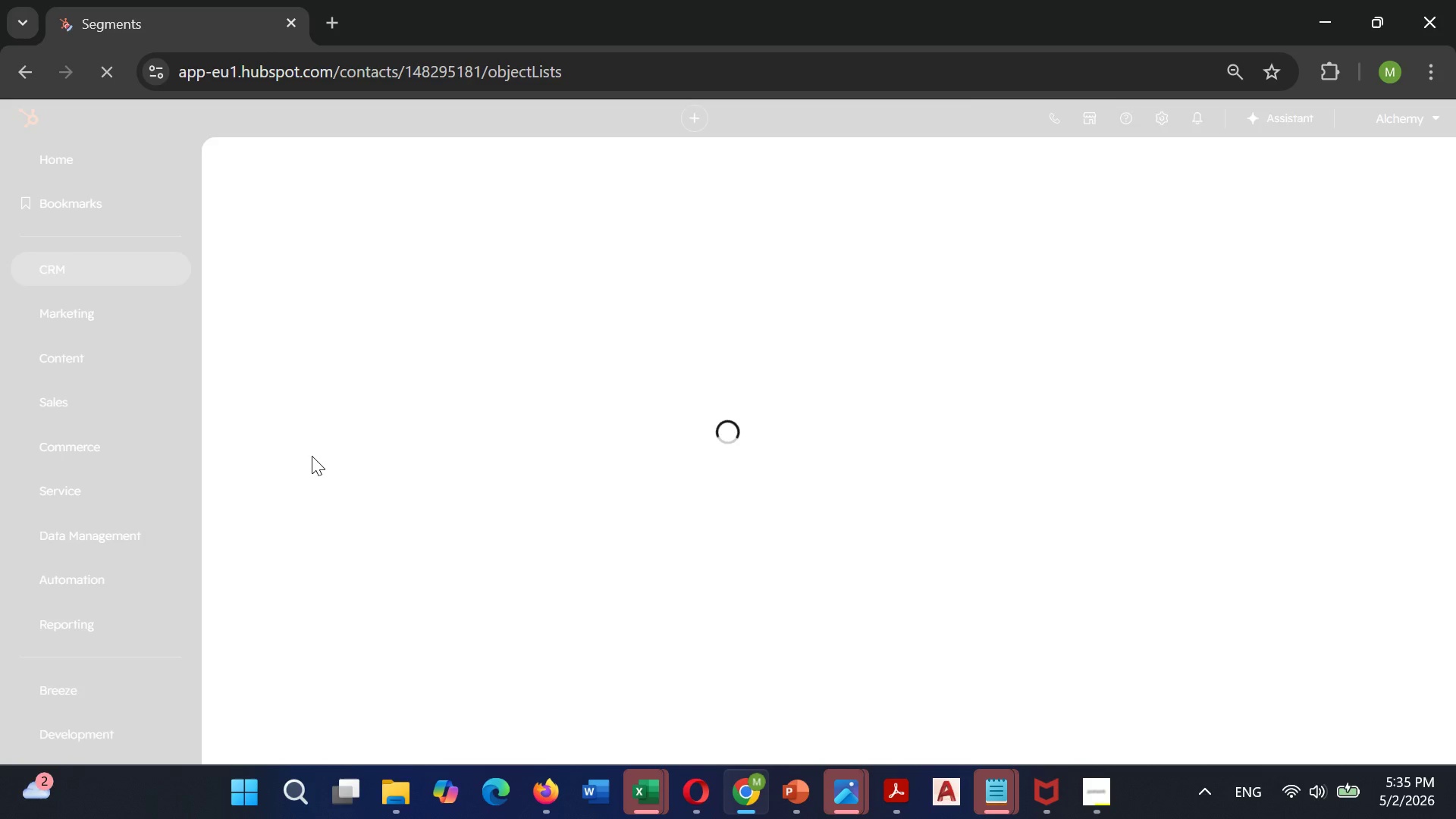 
left_click([1345, 178])
 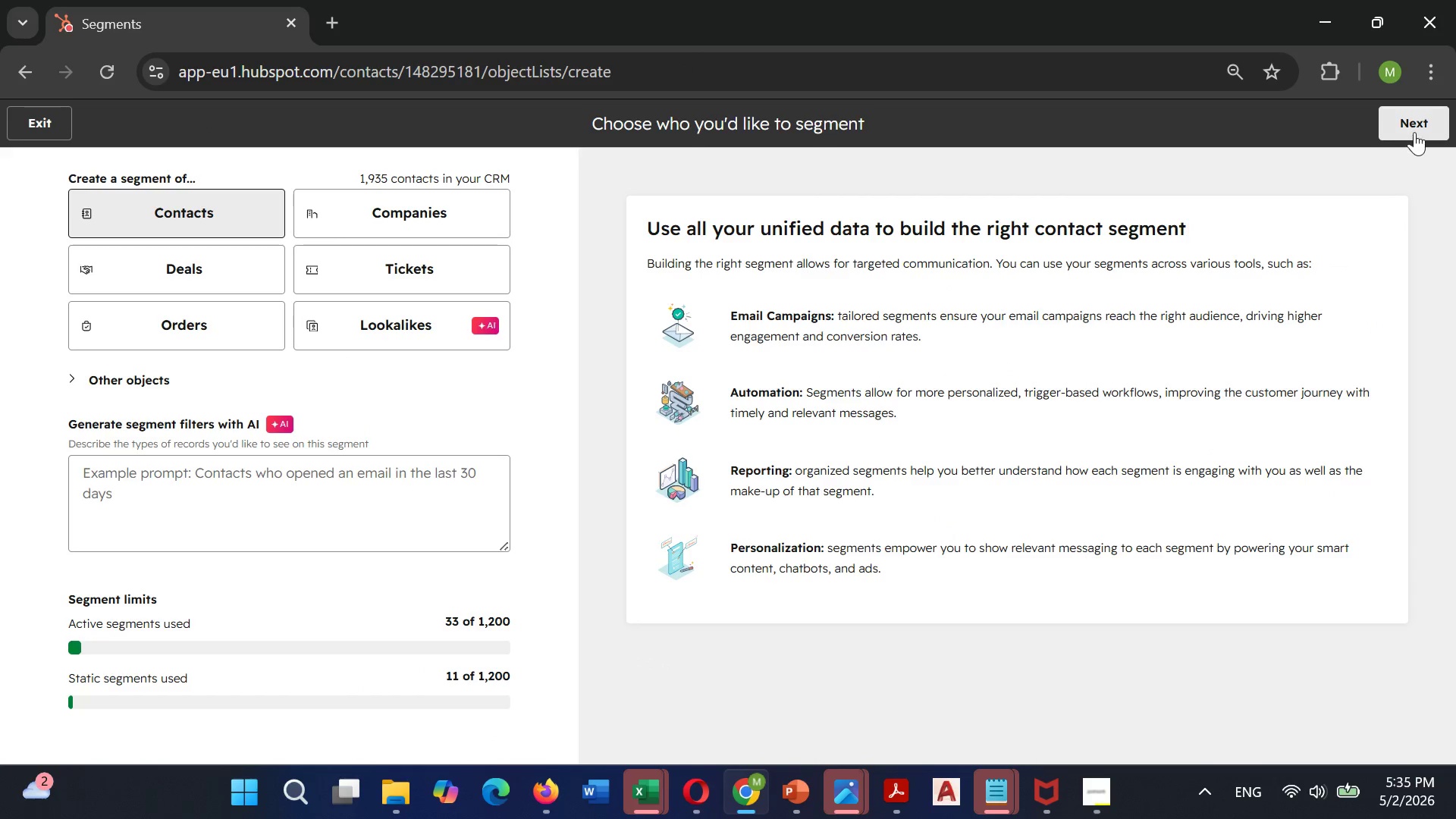 
left_click([1419, 130])
 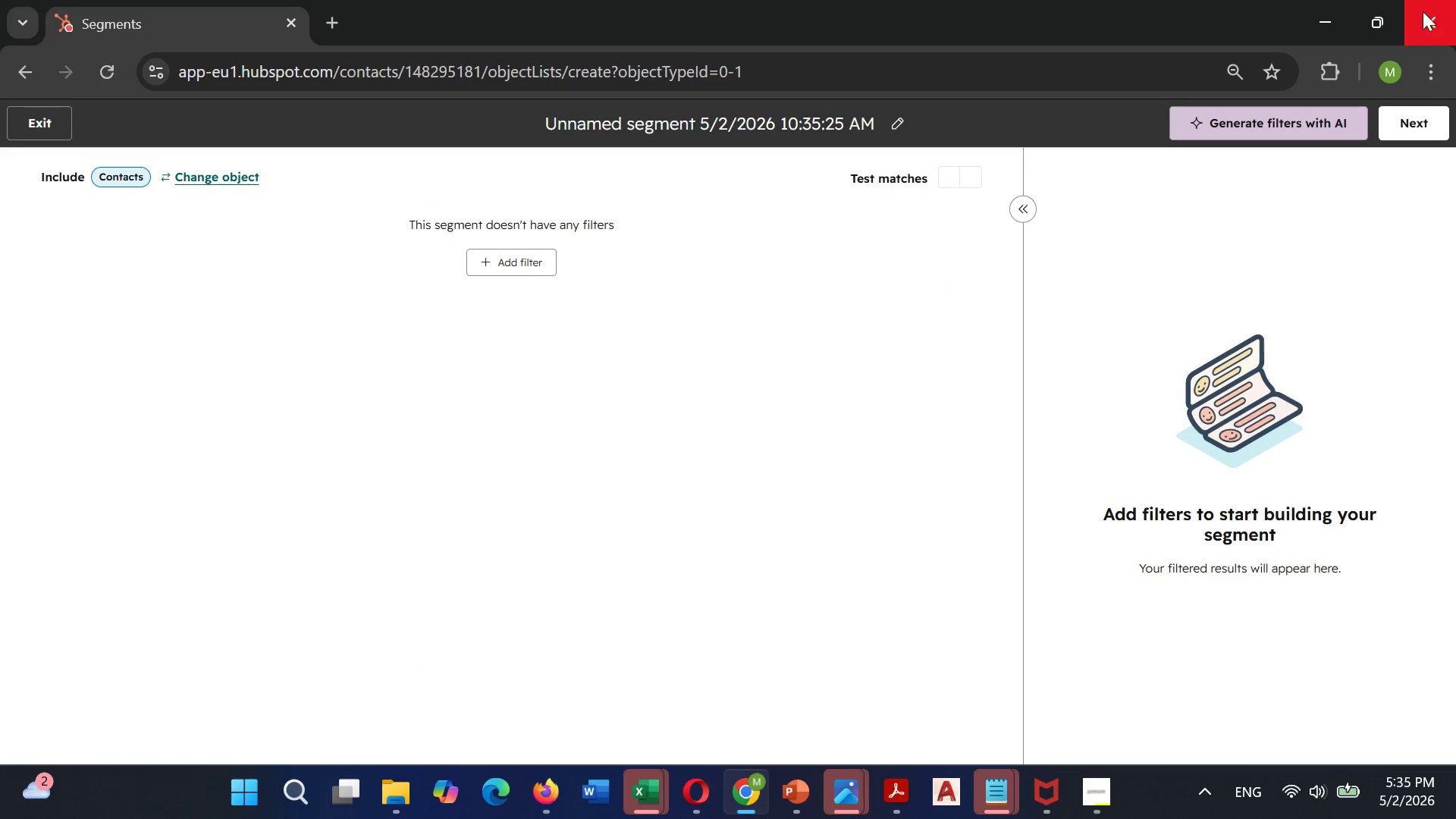 
wait(5.95)
 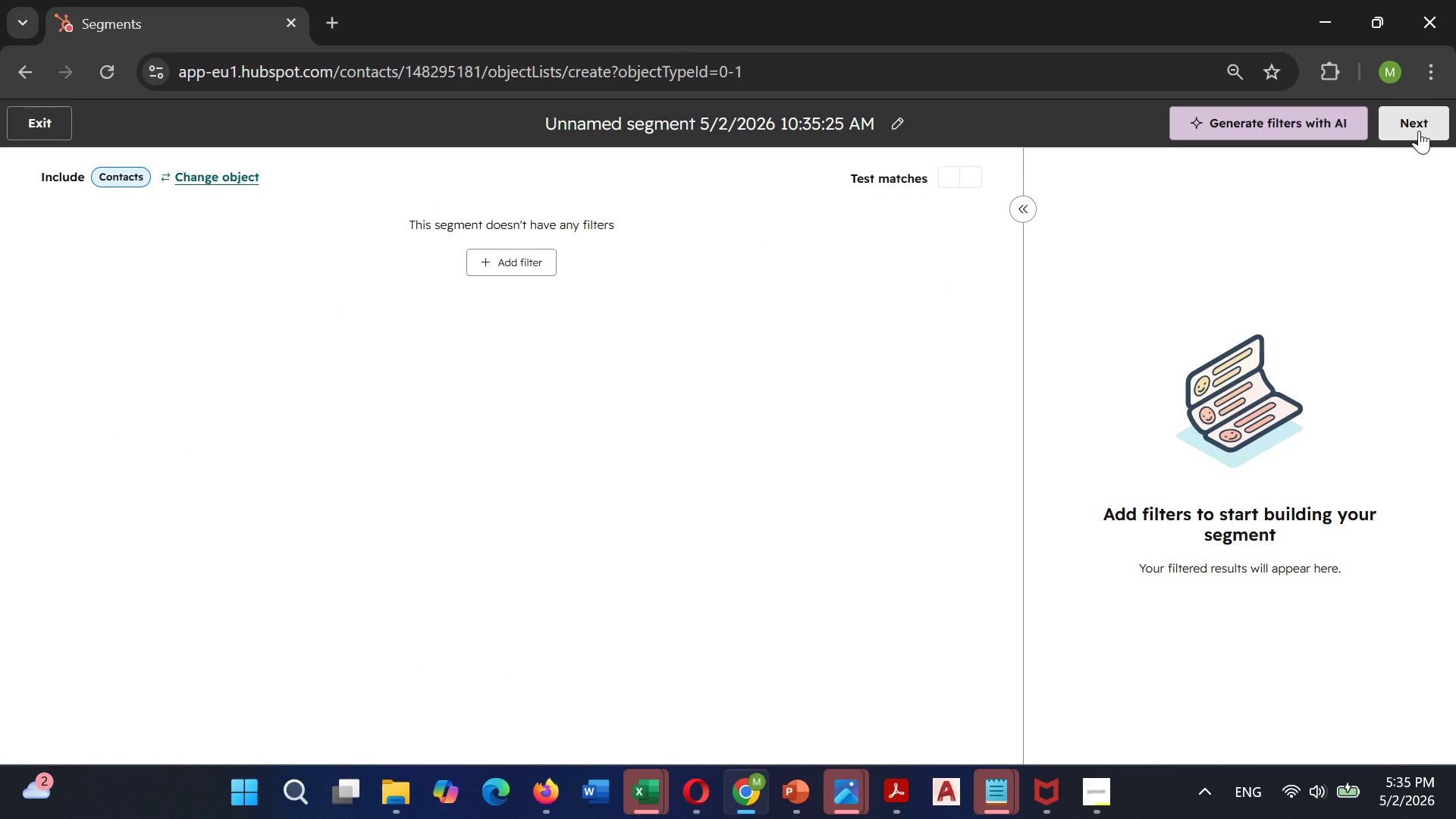 
left_click([896, 118])
 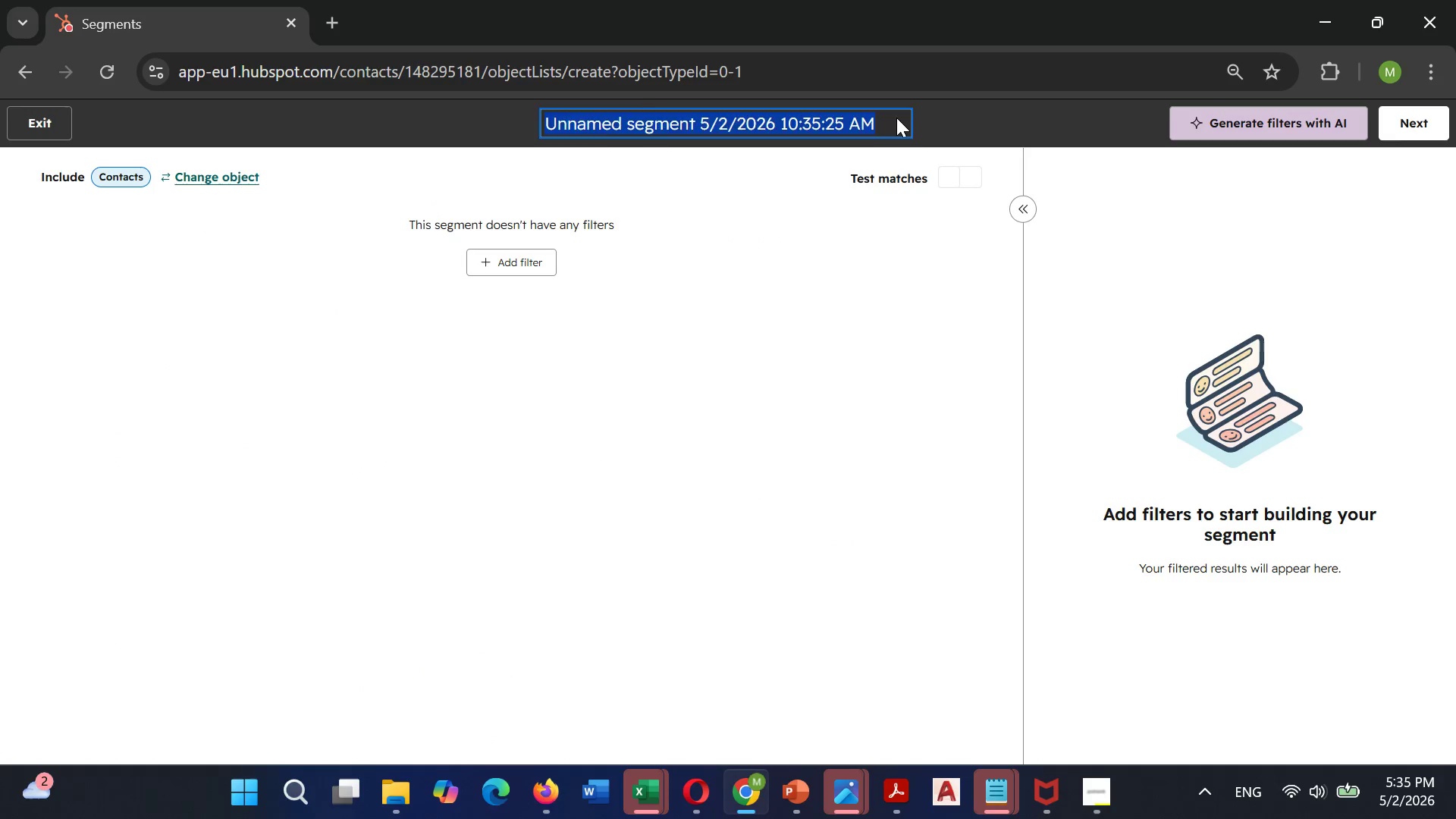 
key(Backspace)
type(Career Coaches)
 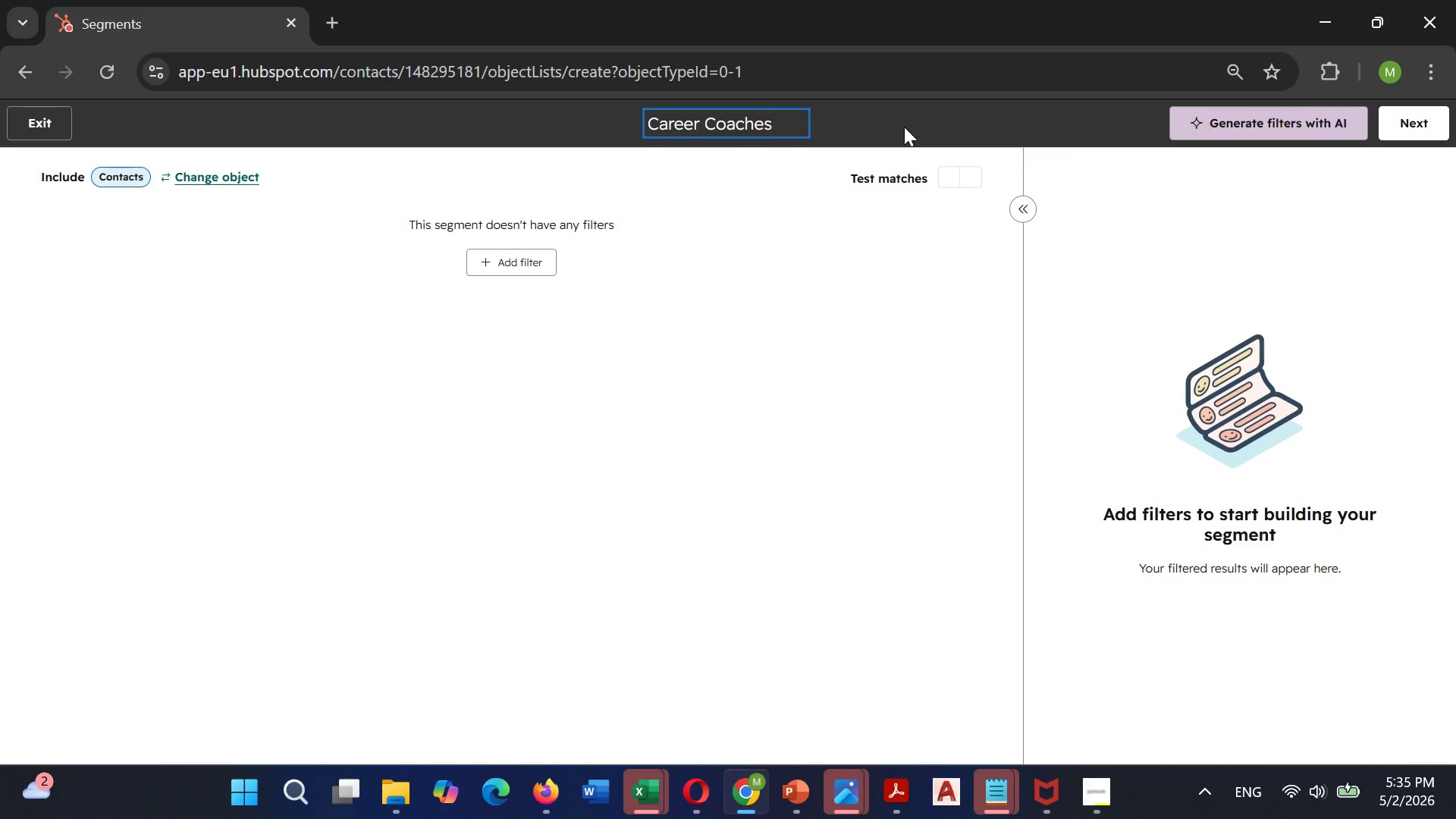 
wait(6.25)
 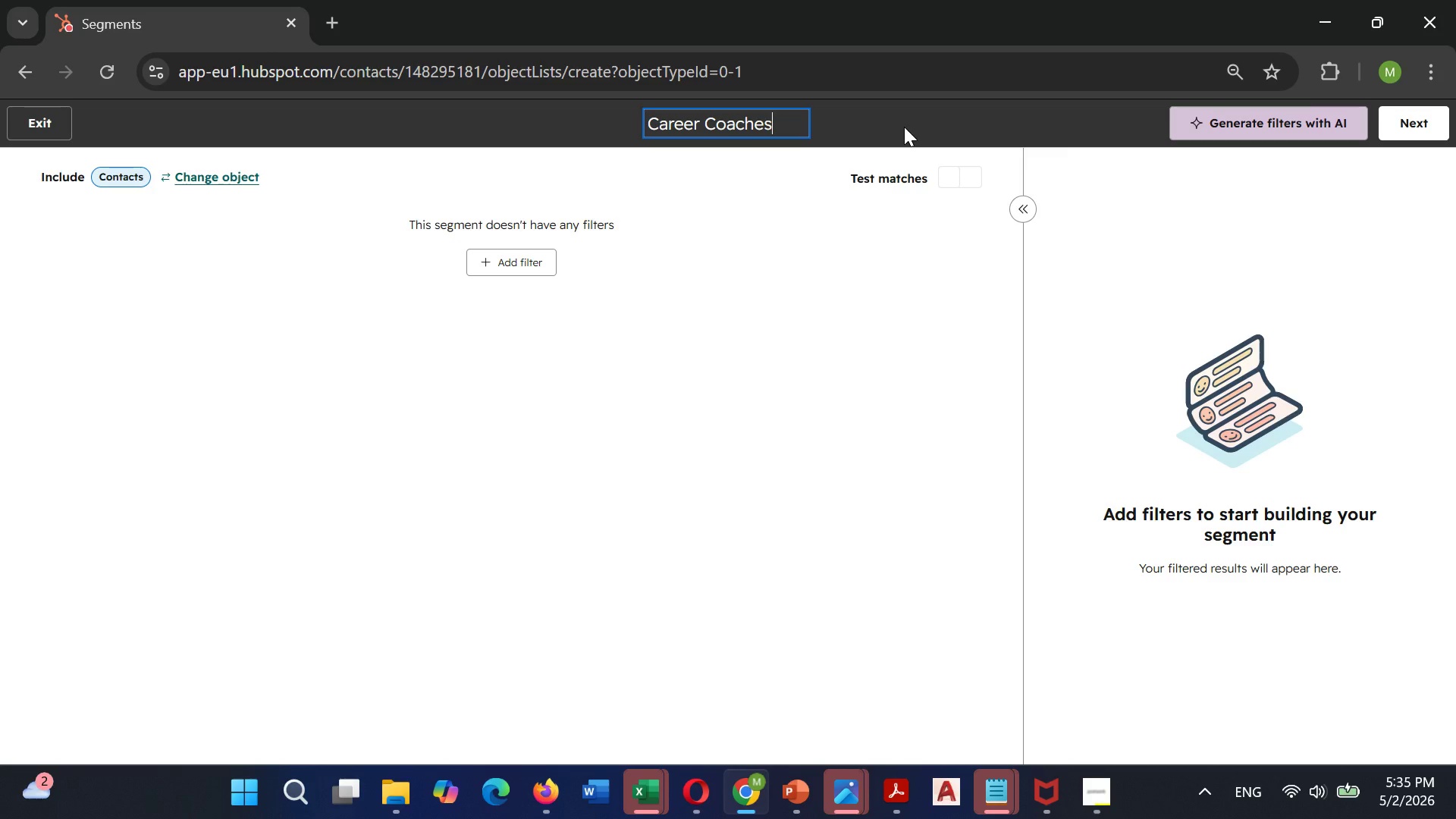 
left_click([795, 315])
 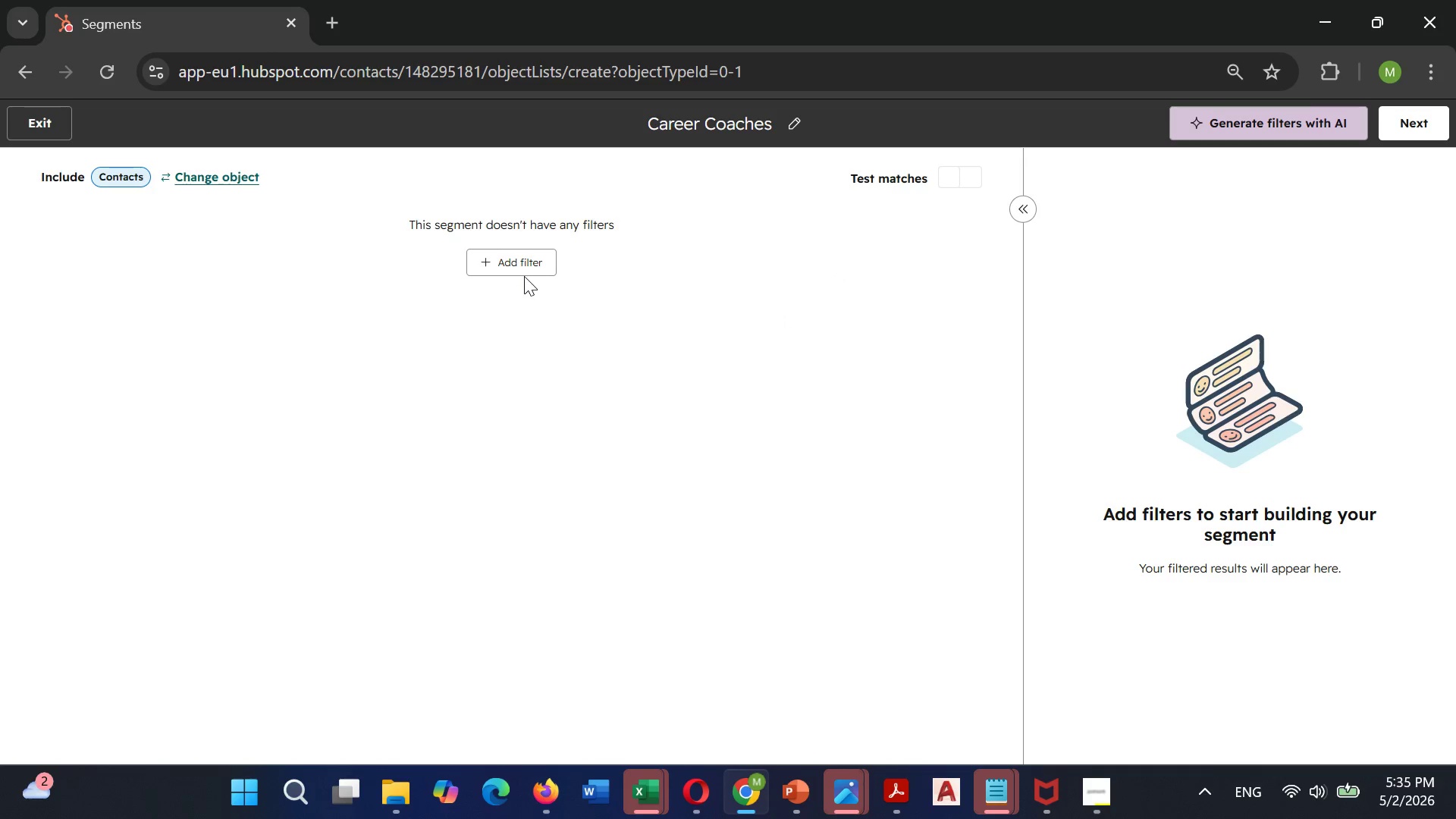 
left_click([532, 270])
 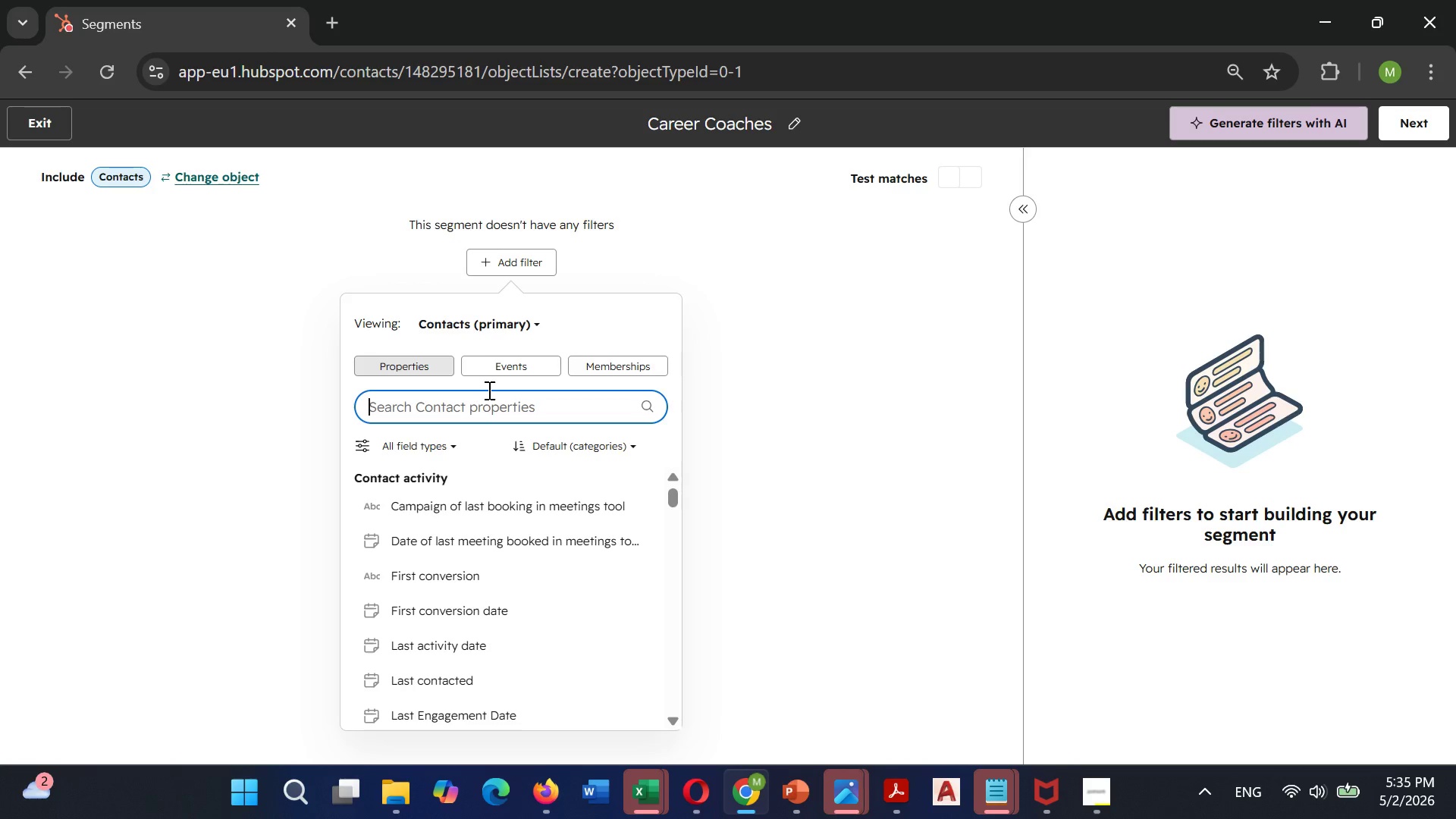 
type(practice ty)
 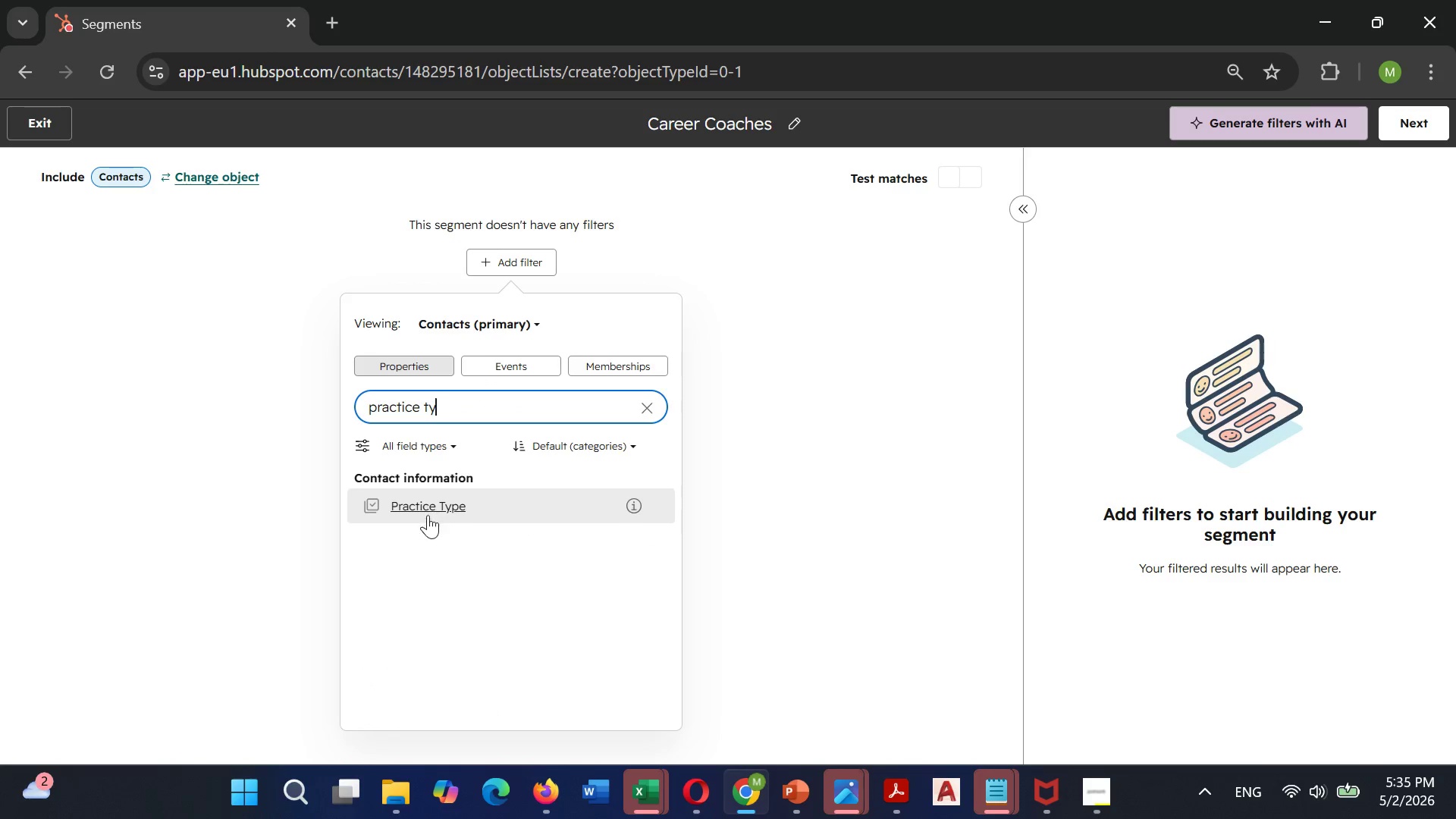 
left_click([428, 516])
 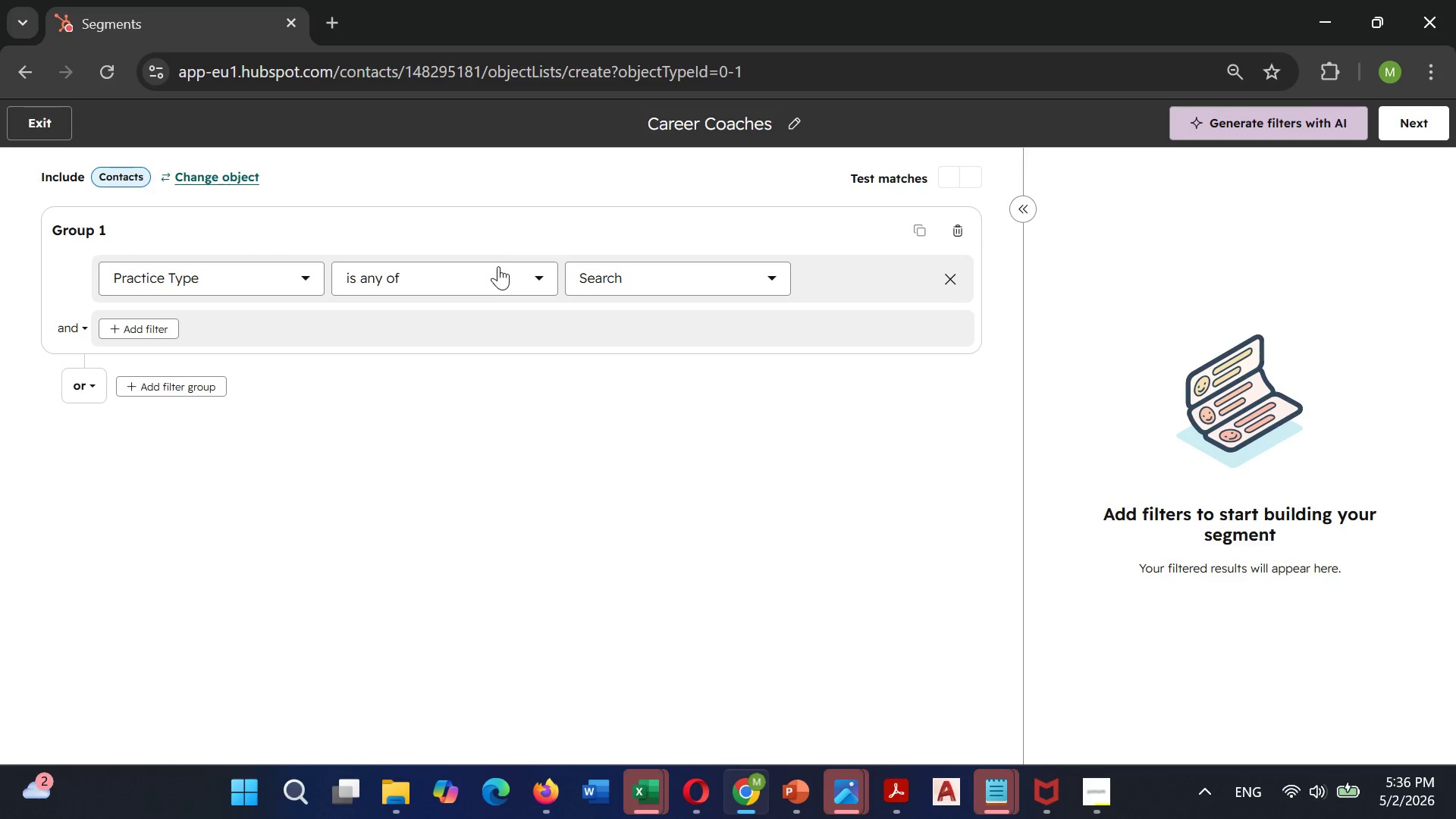 
left_click([484, 271])
 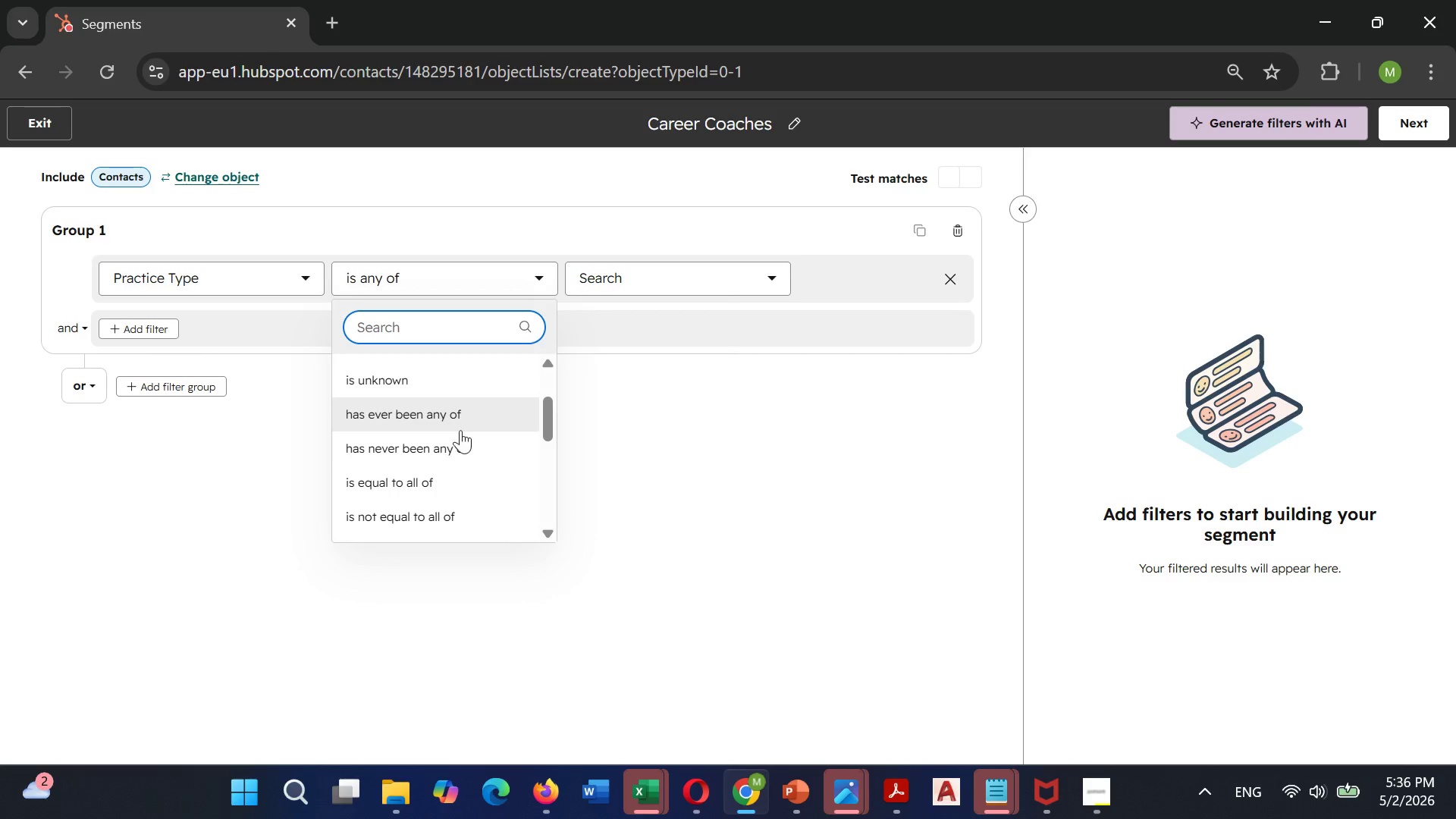 
left_click([415, 479])
 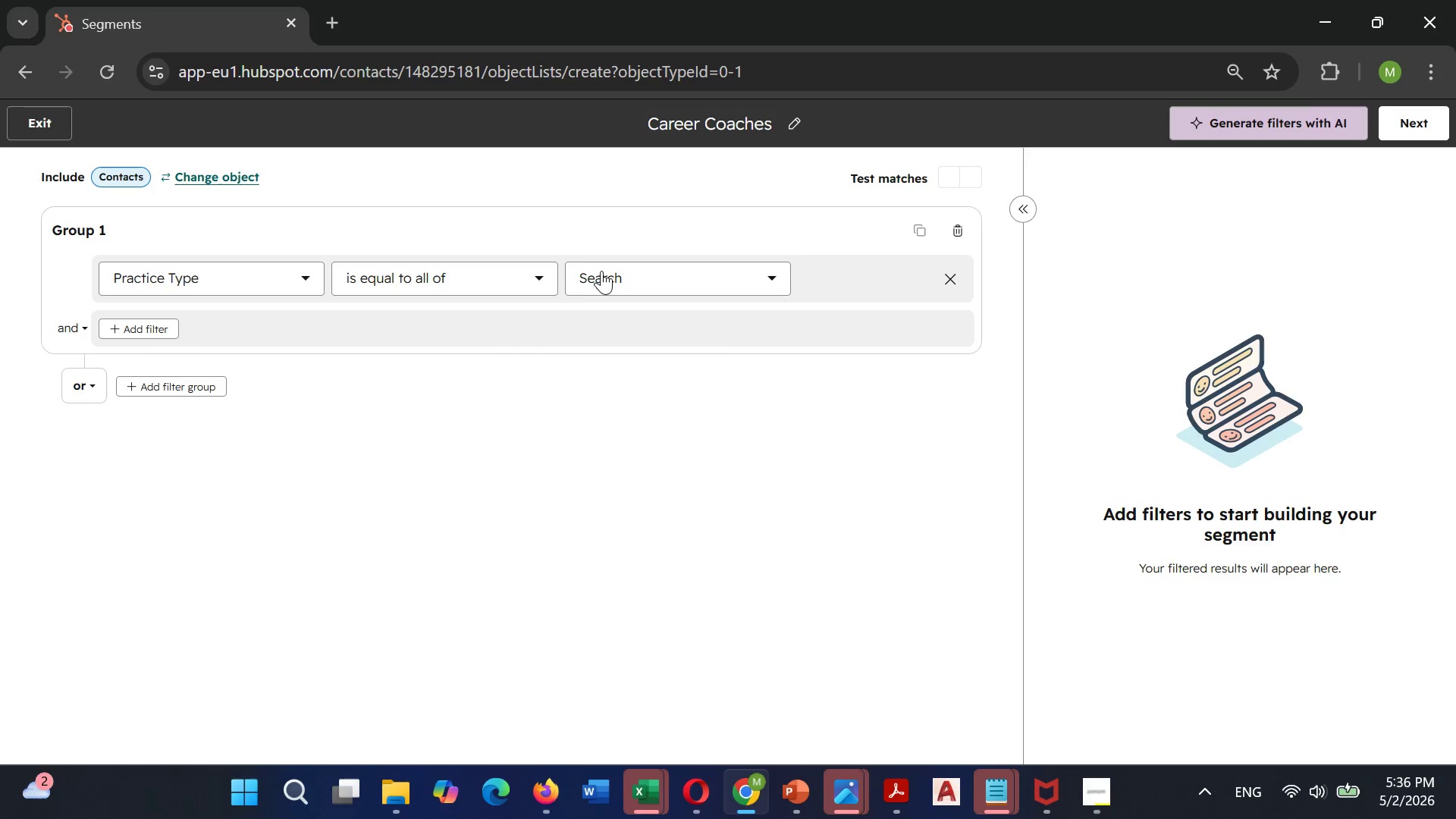 
left_click([602, 271])
 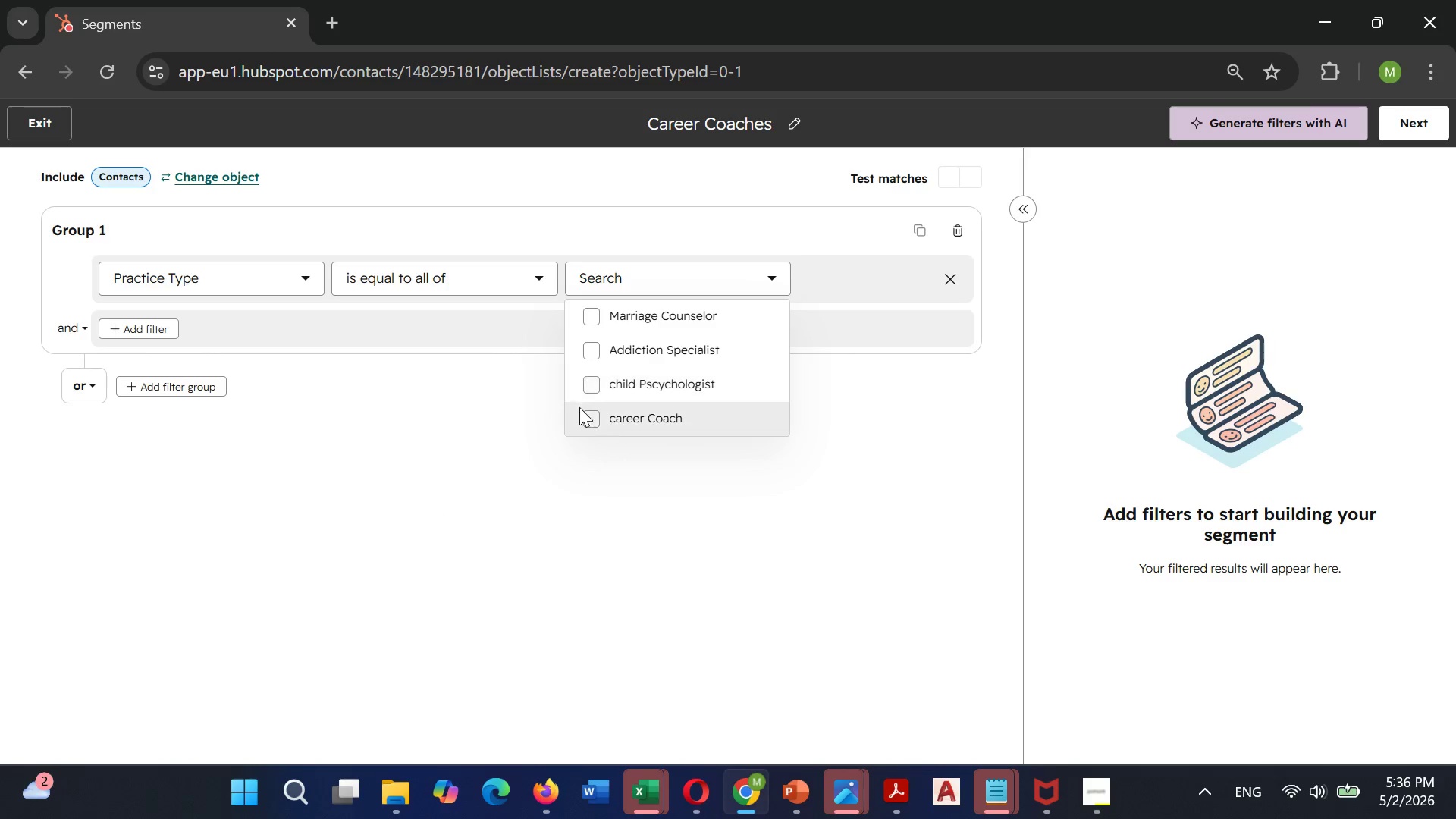 
left_click([588, 420])
 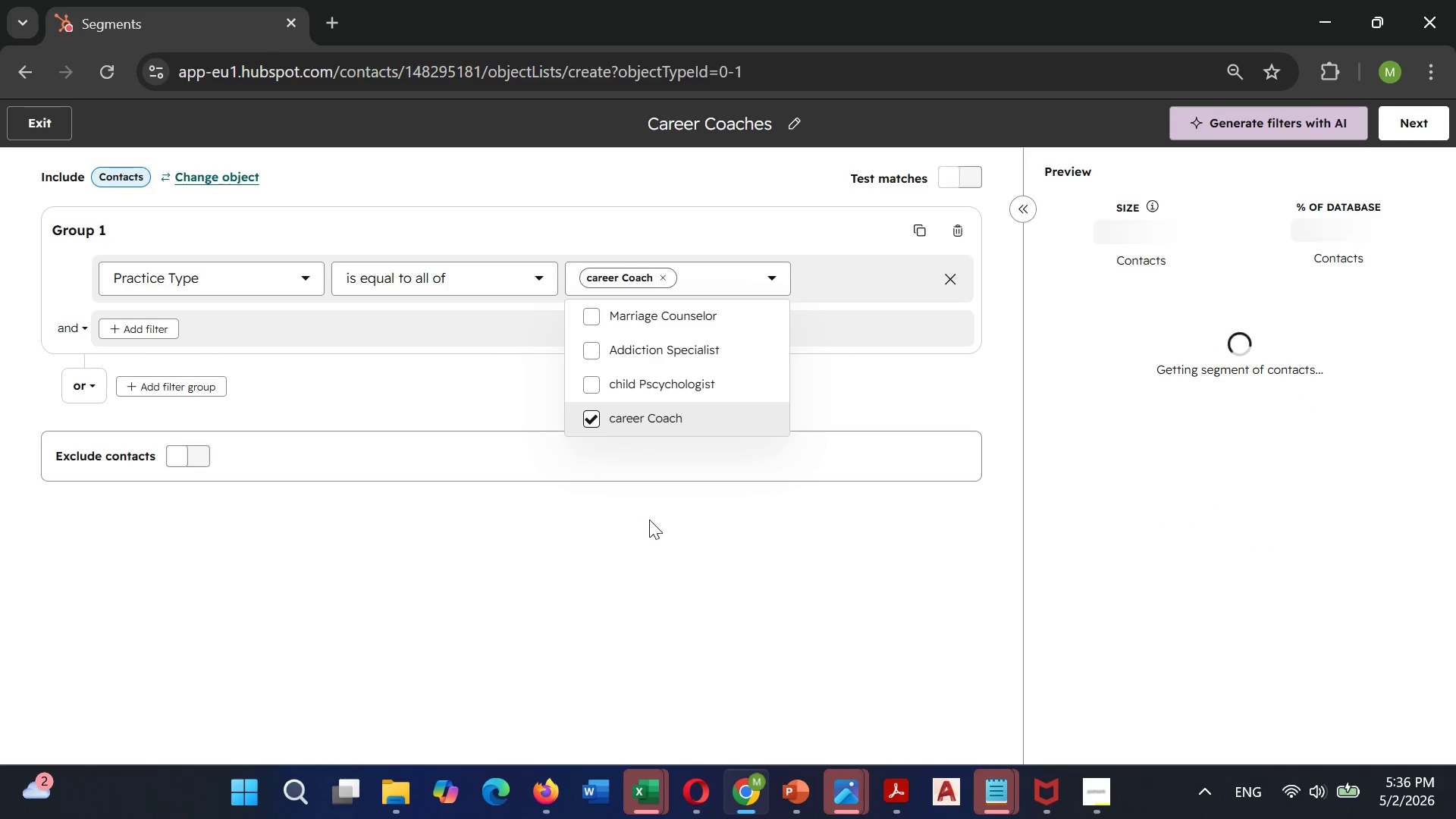 
left_click([649, 519])
 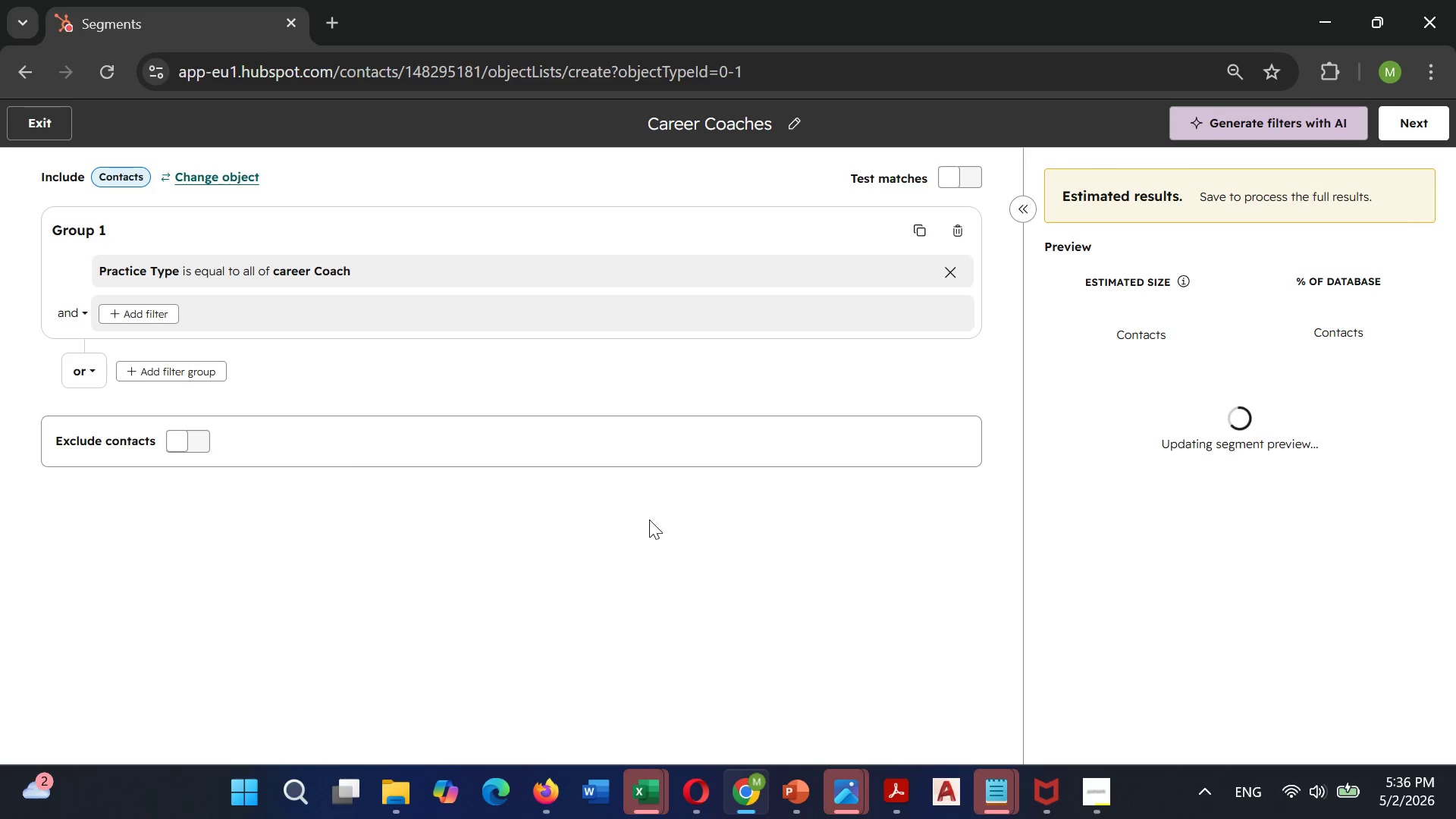 
wait(9.53)
 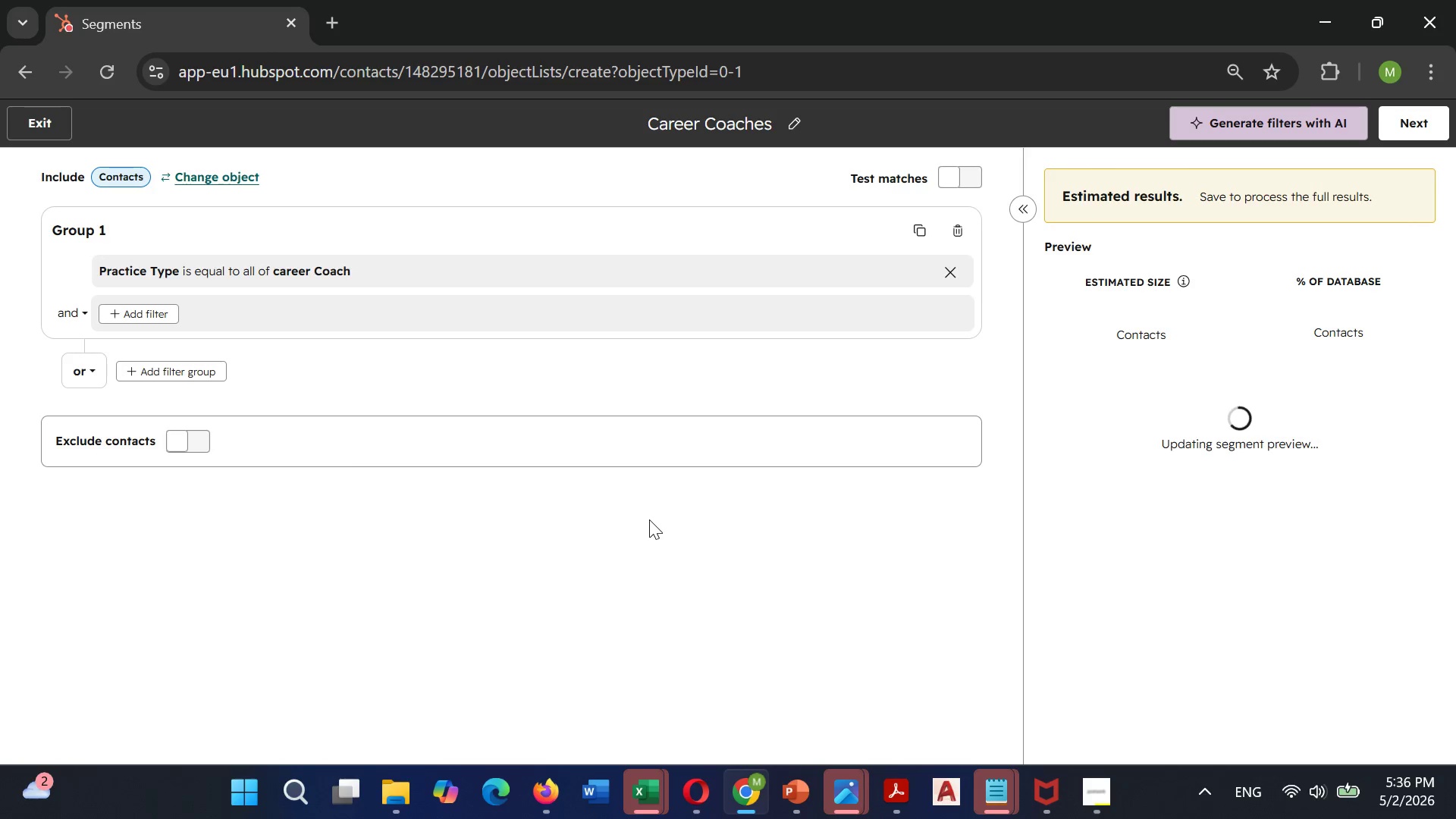 
left_click([1415, 135])
 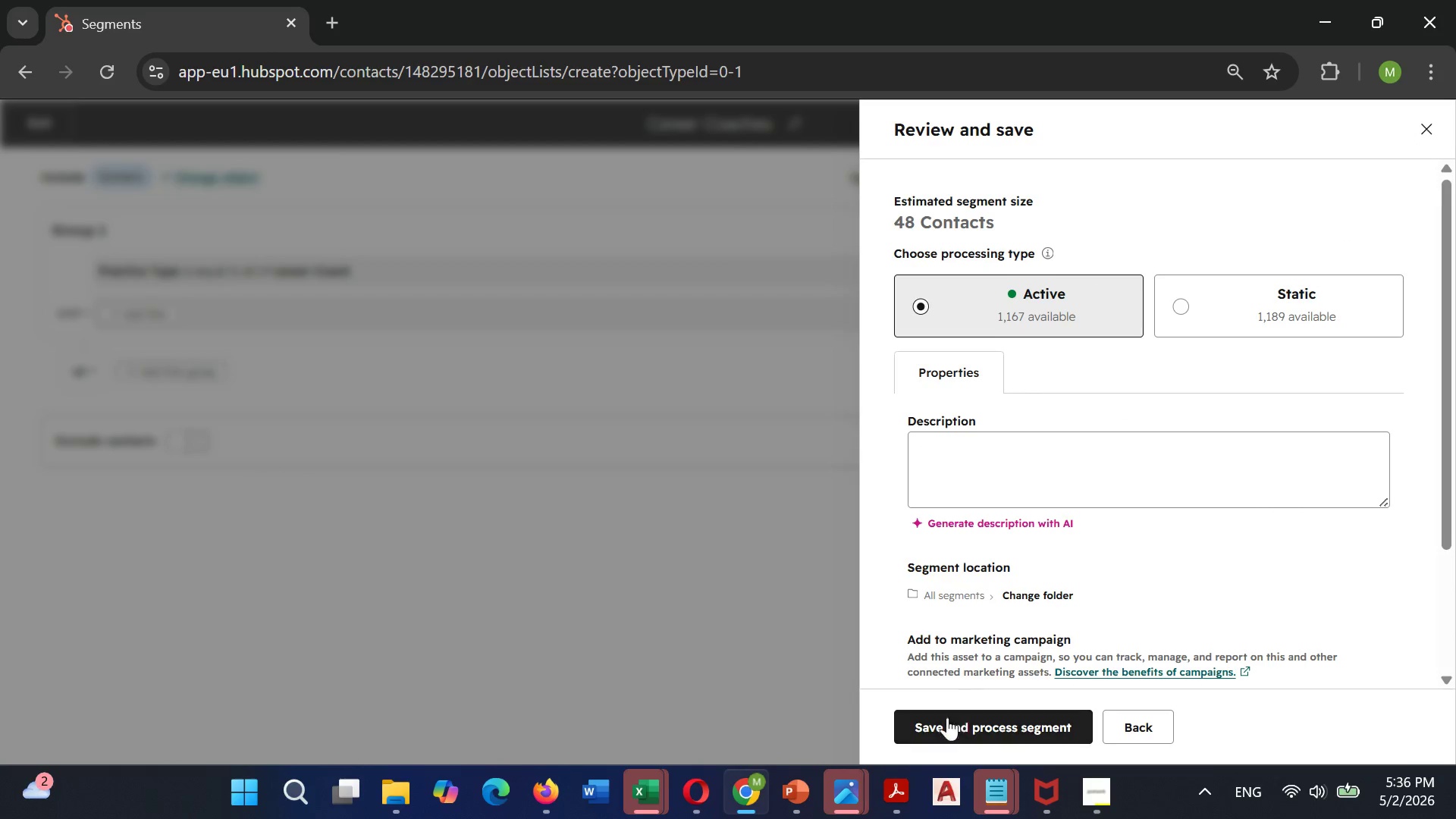 
left_click([942, 726])
 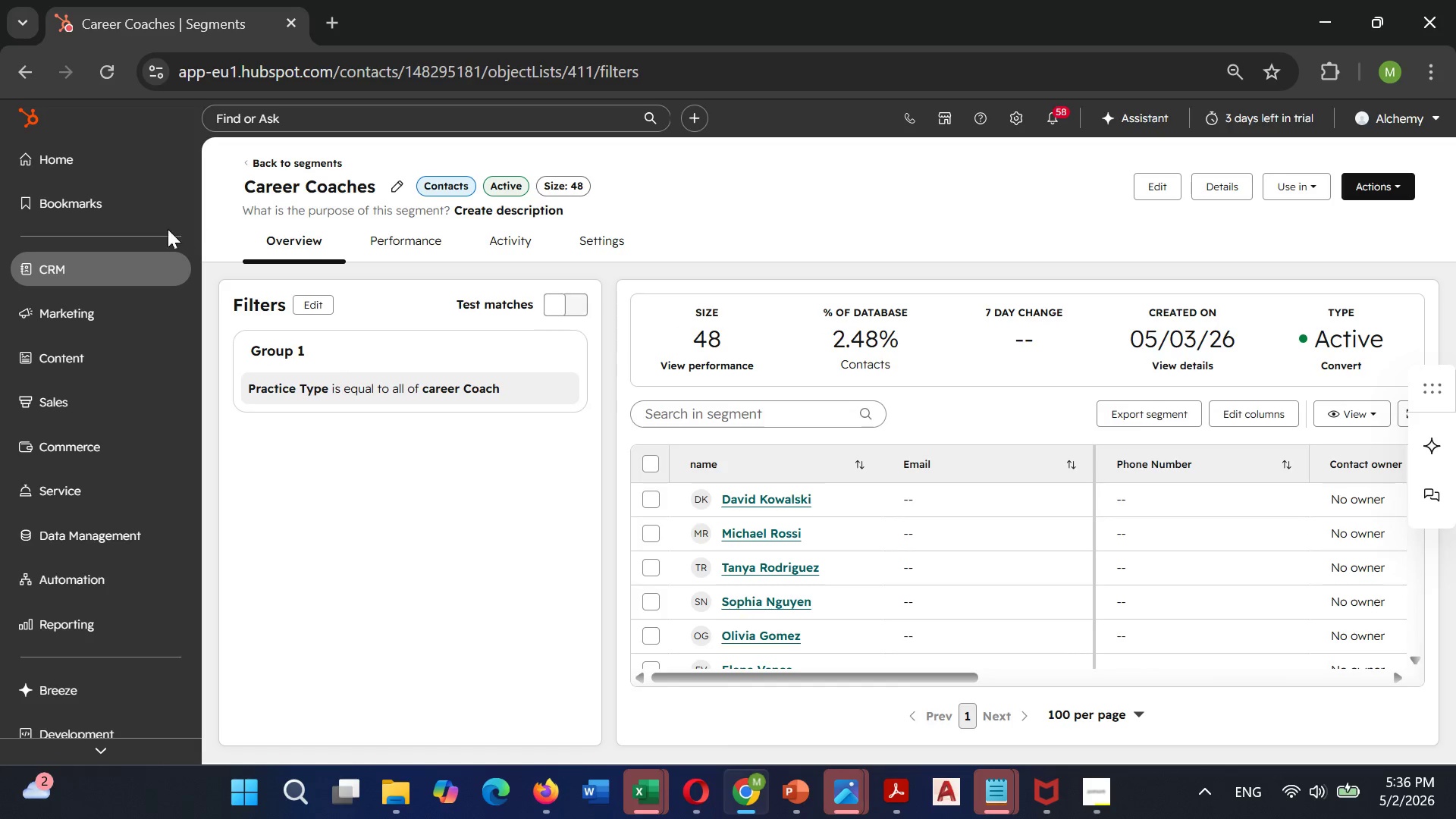 
wait(17.34)
 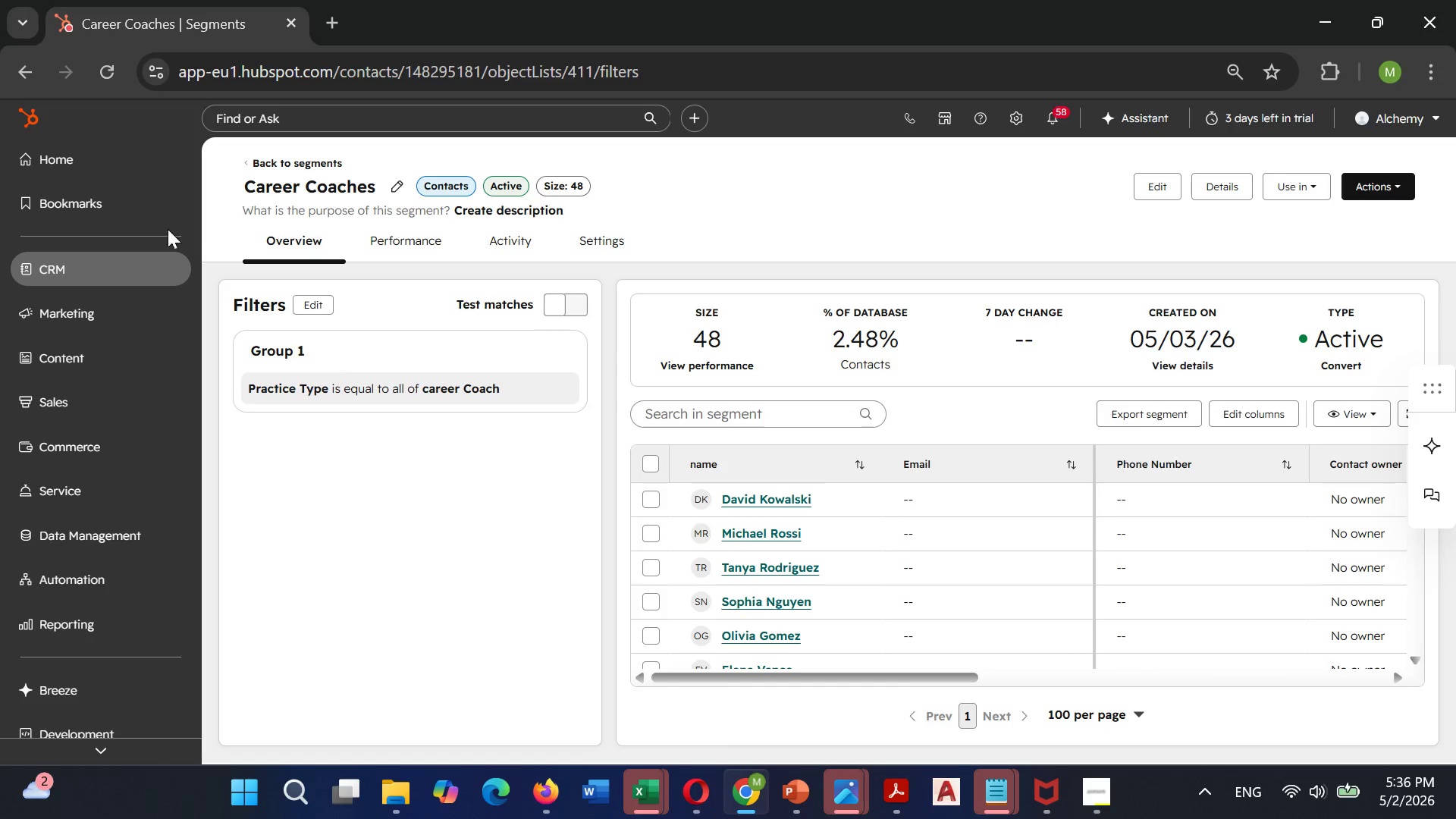 
left_click([76, 249])
 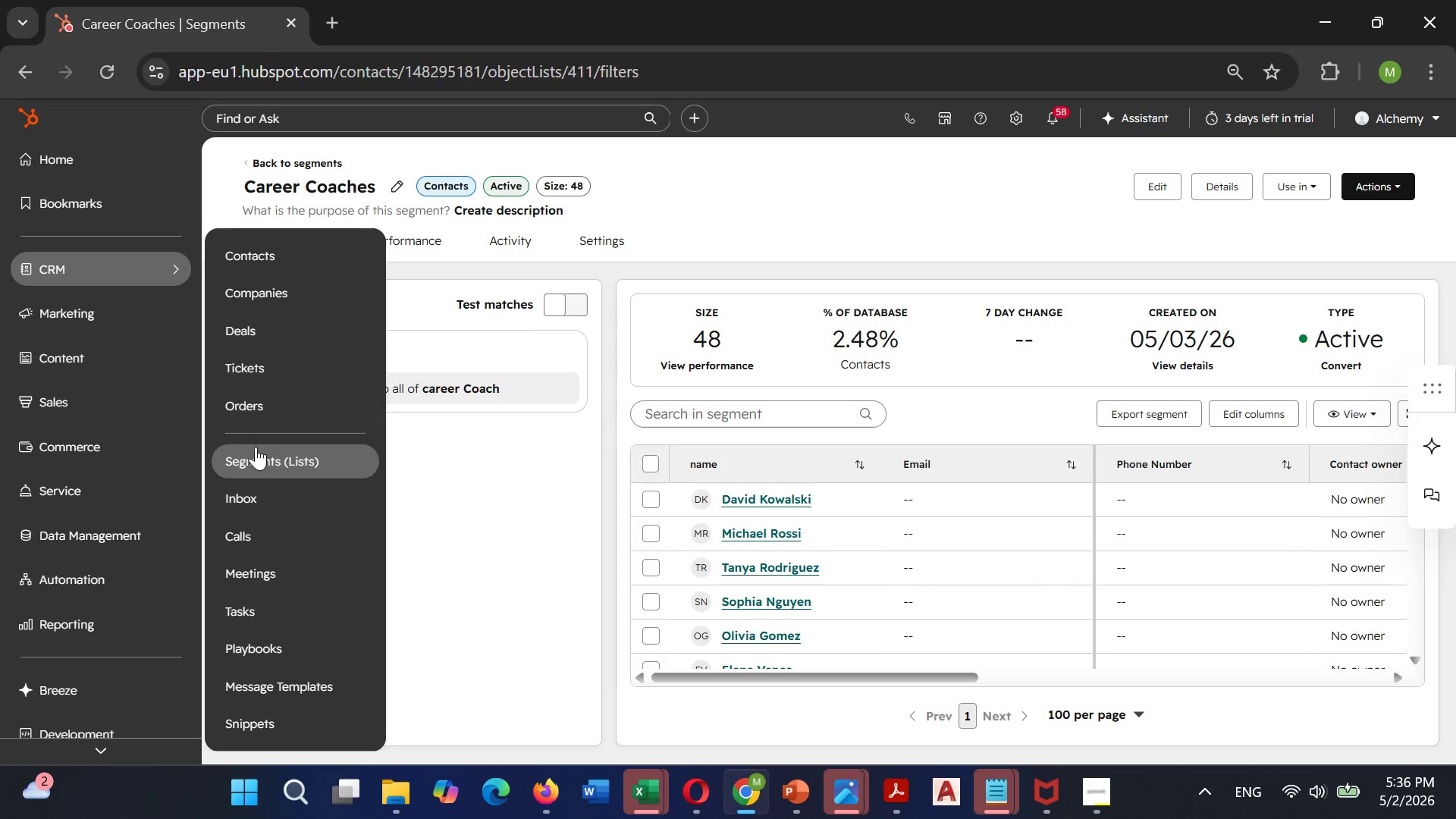 
left_click([245, 457])
 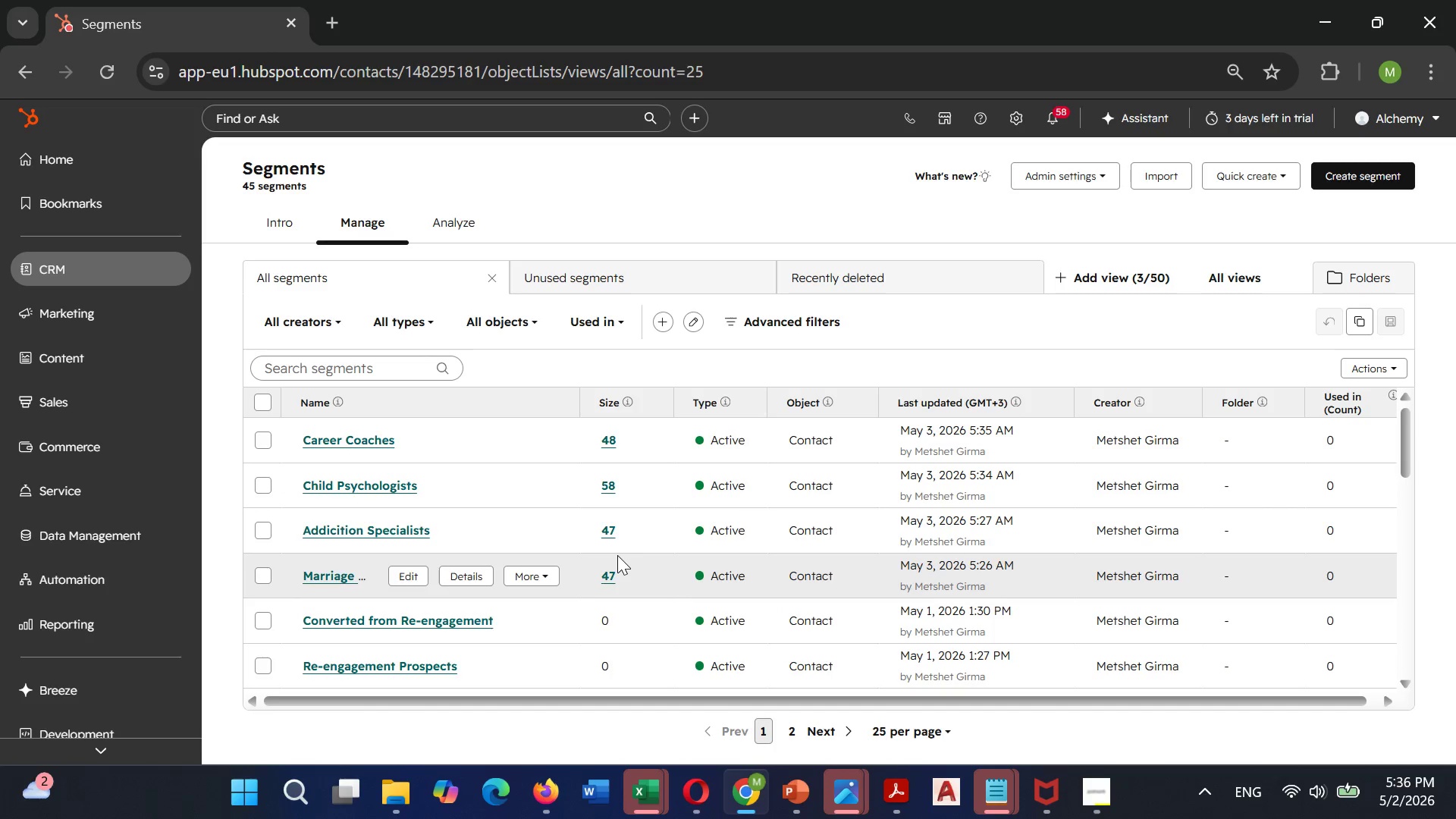 
wait(17.62)
 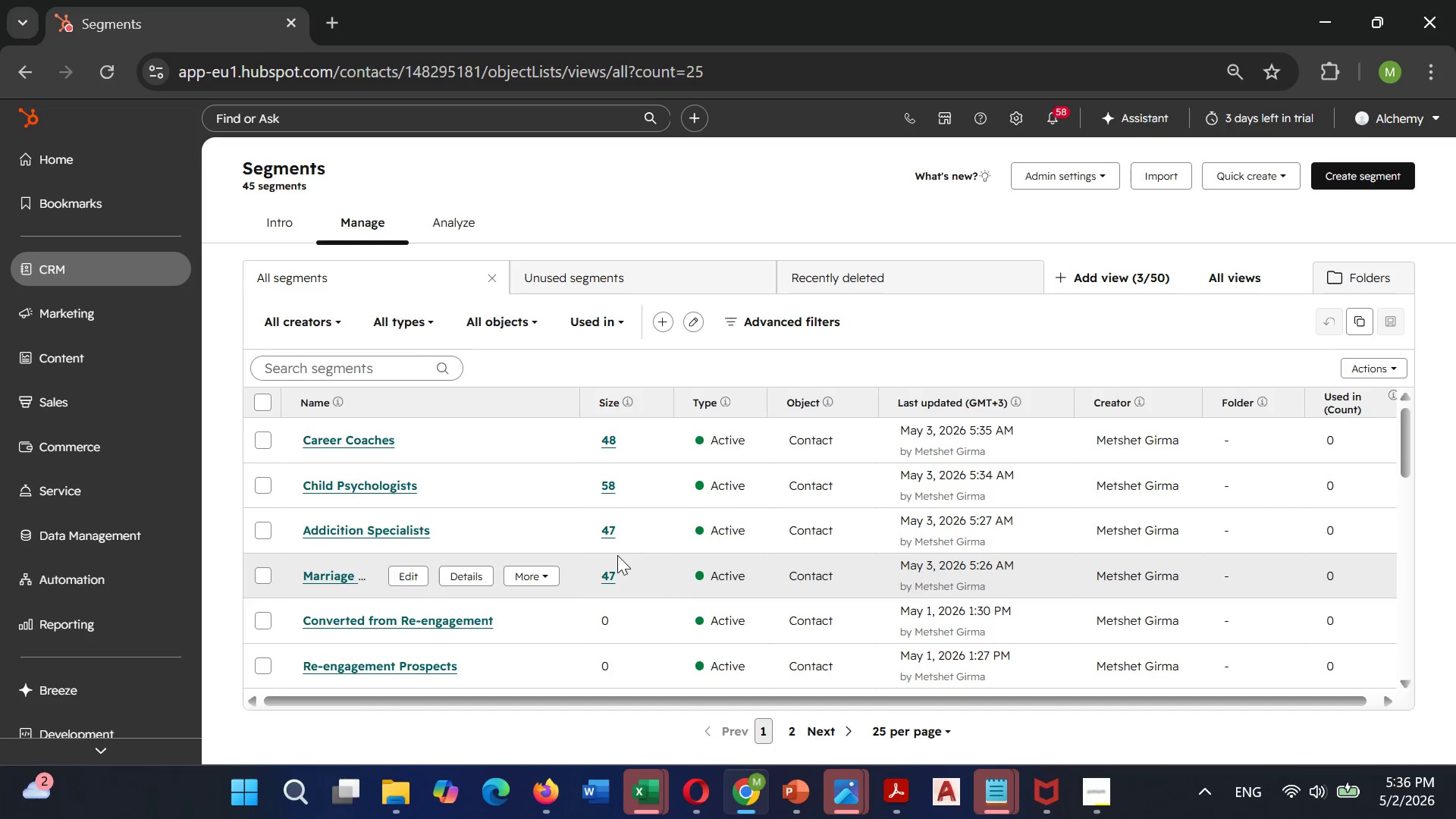 
left_click([126, 259])
 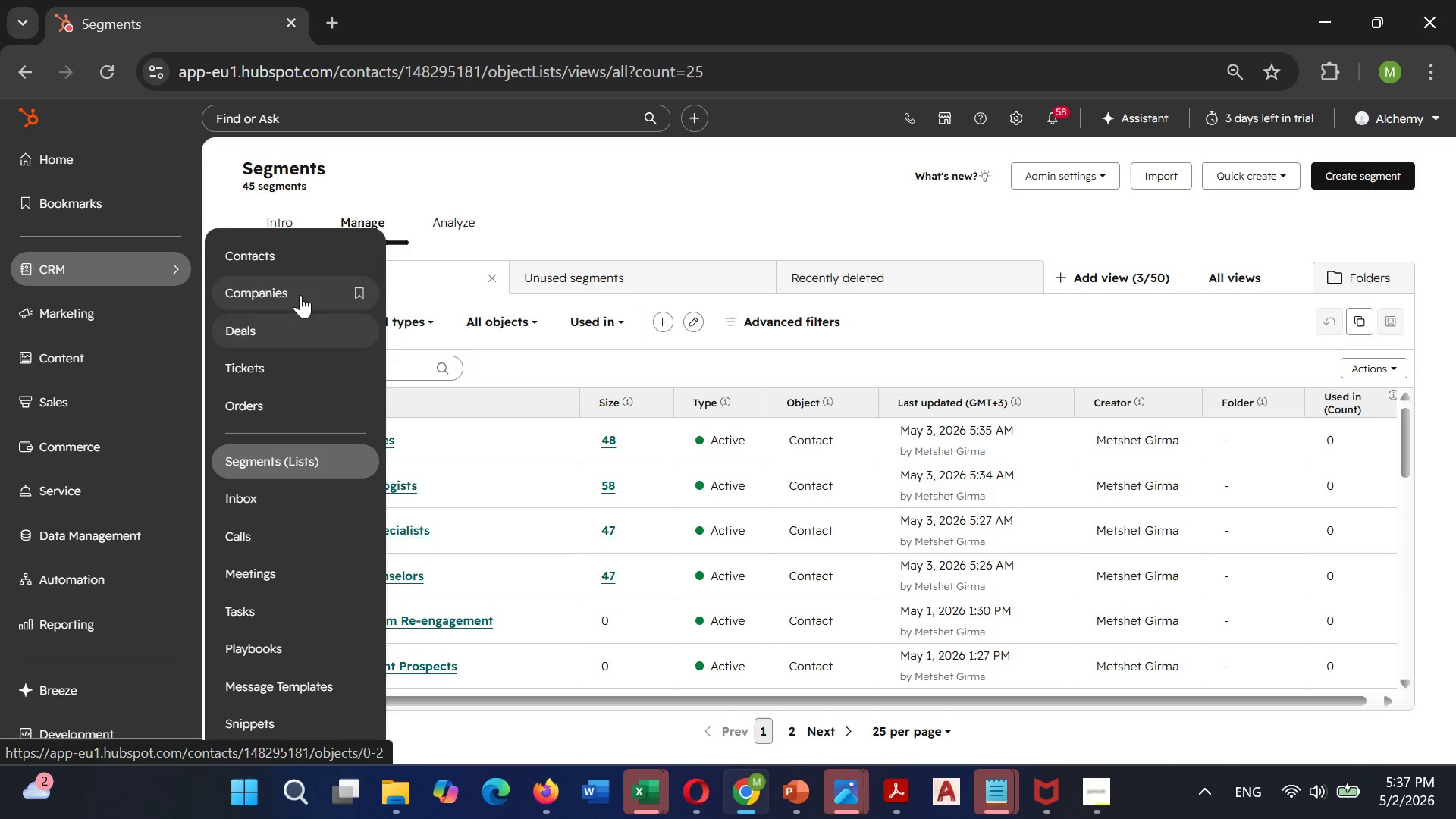 
left_click([277, 251])
 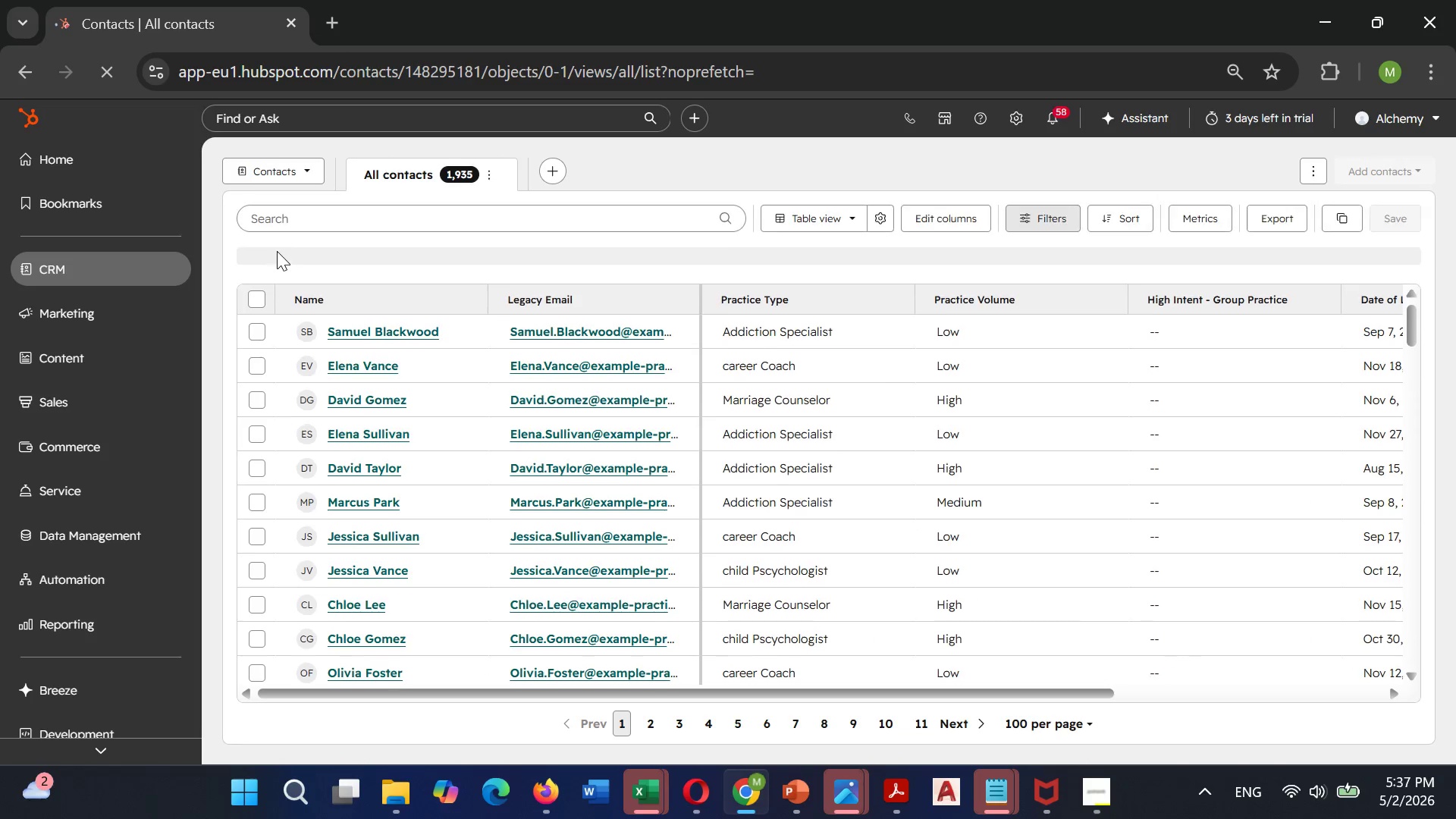 
wait(9.17)
 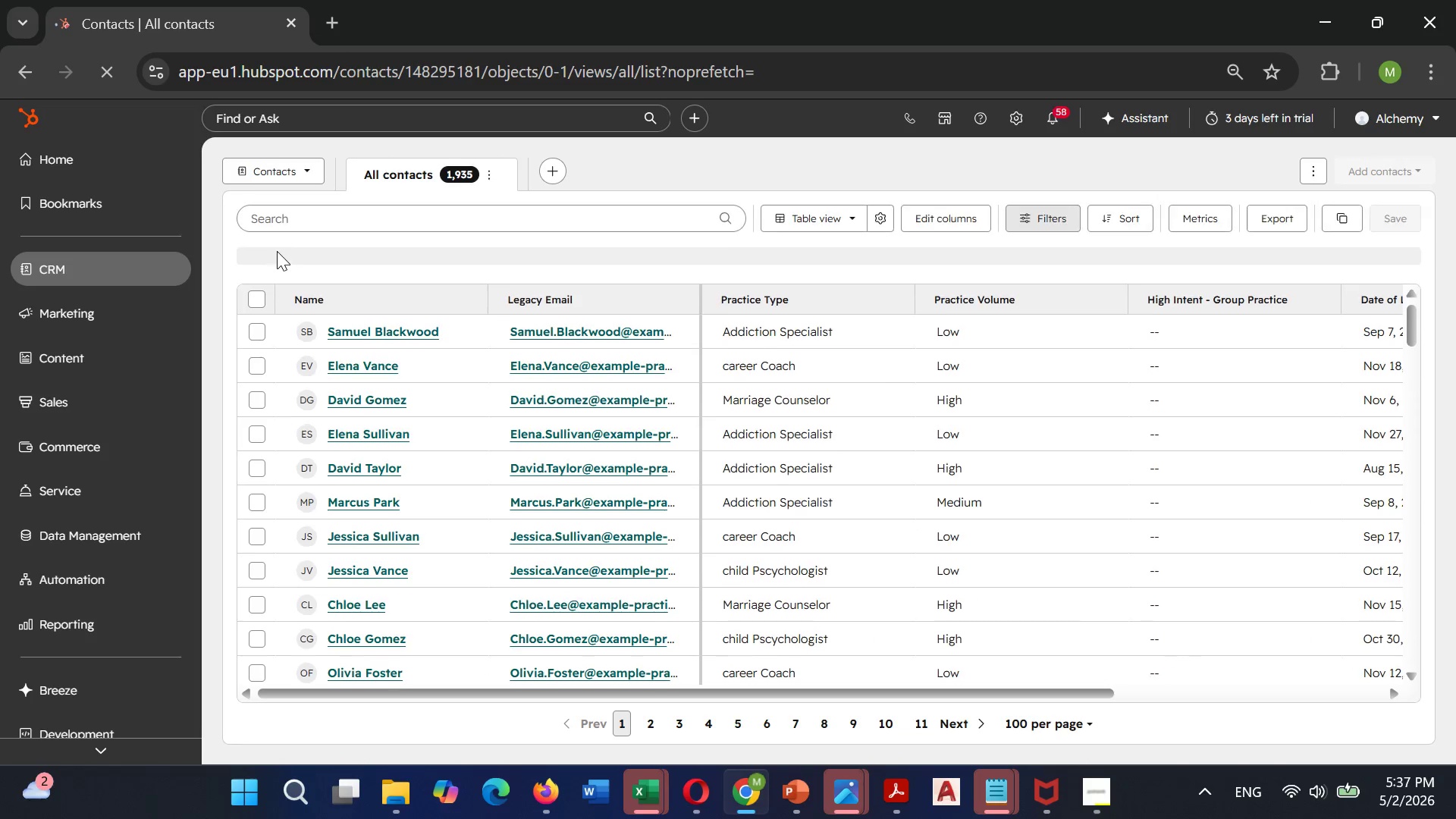 
mouse_move([507, 297])
 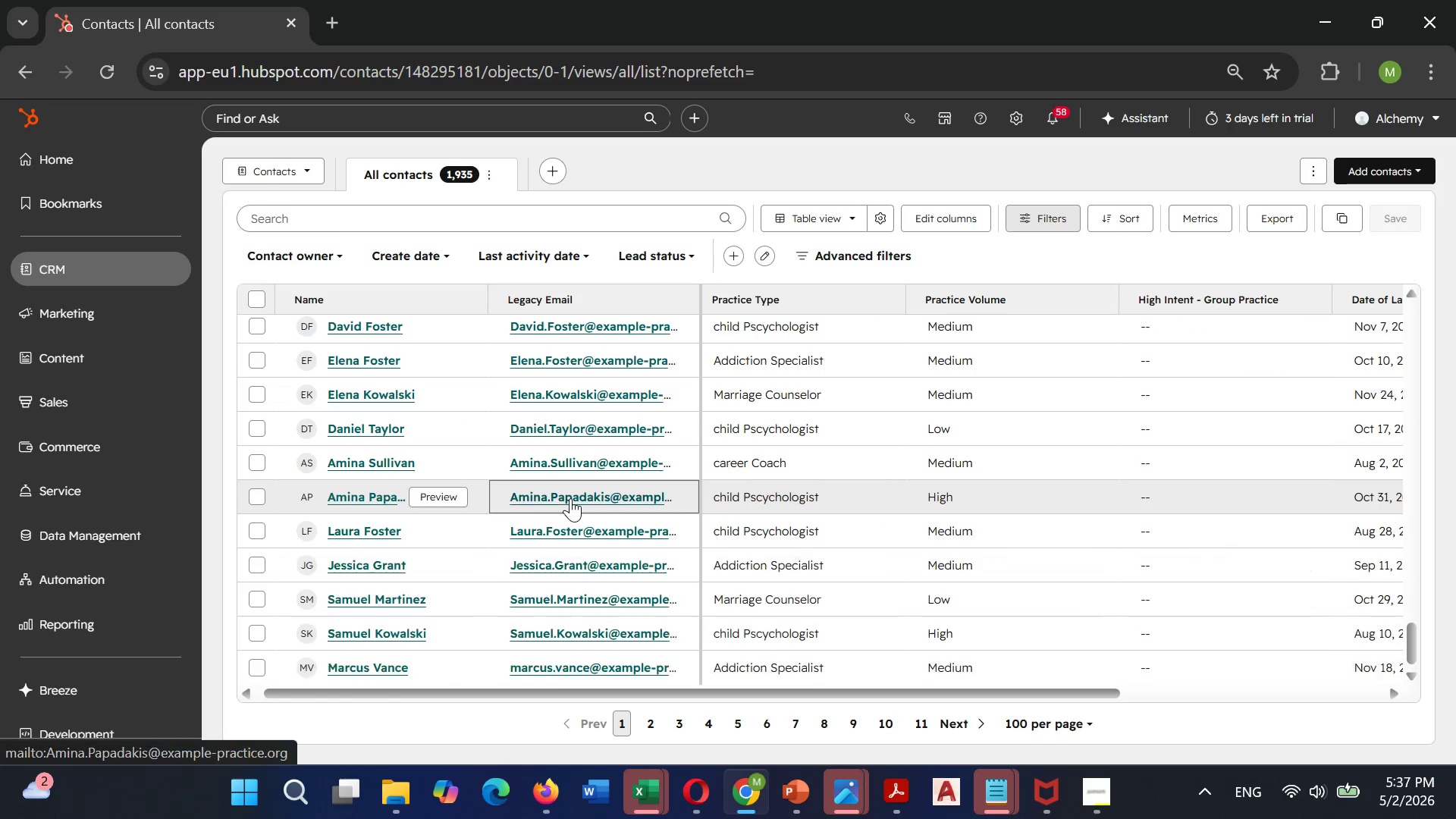 
wait(9.69)
 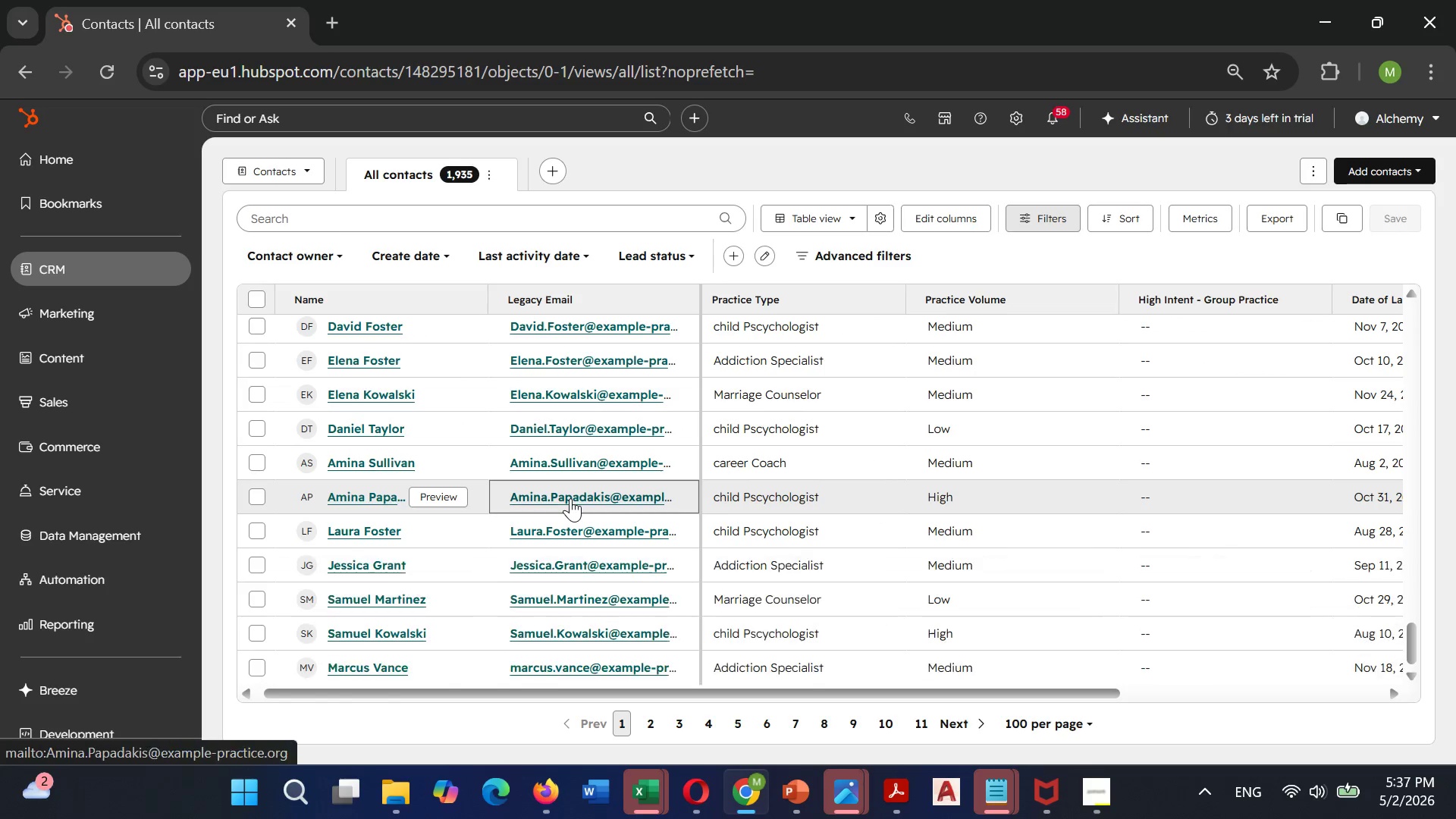 
left_click([485, 168])
 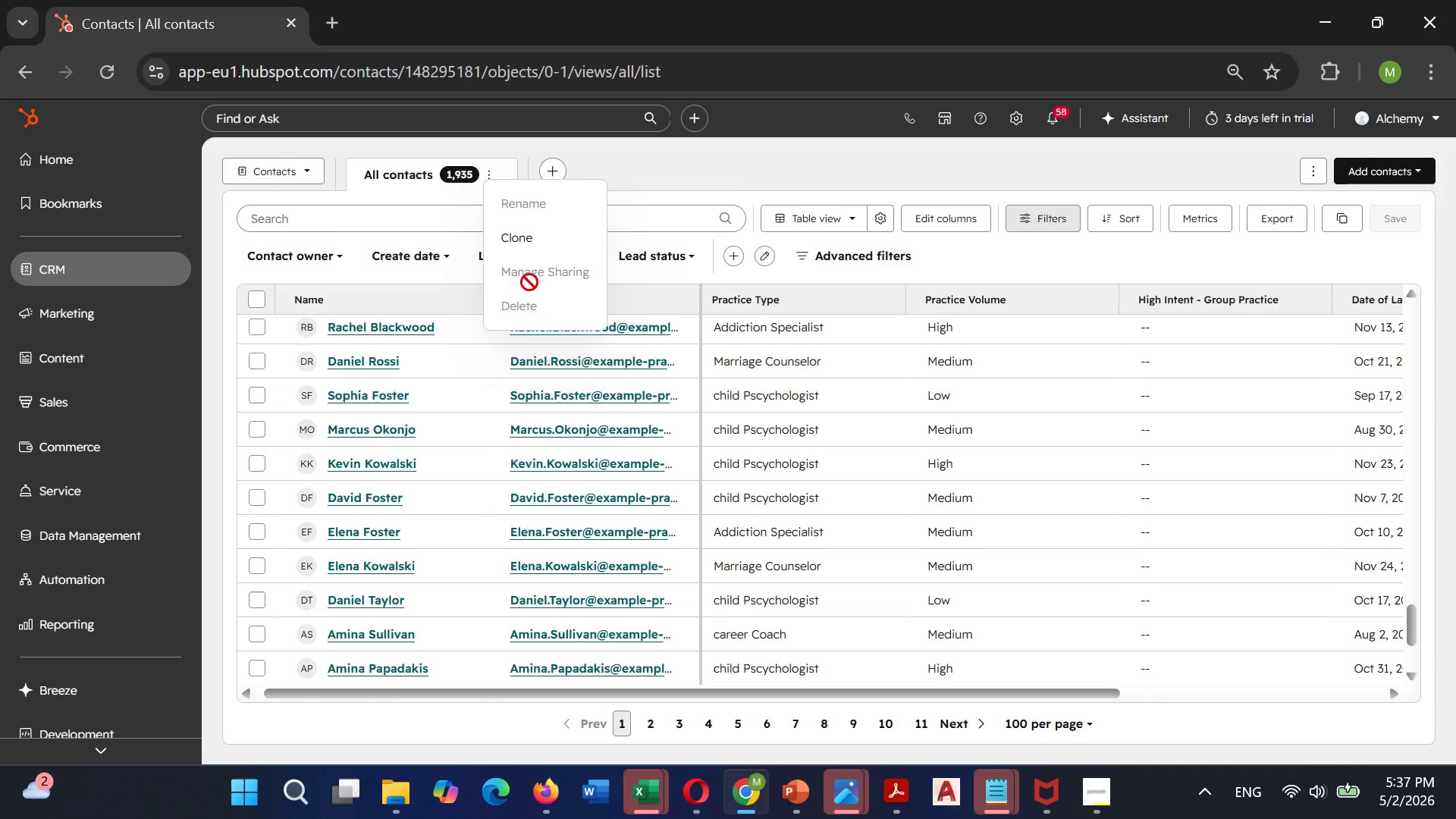 
left_click([528, 303])
 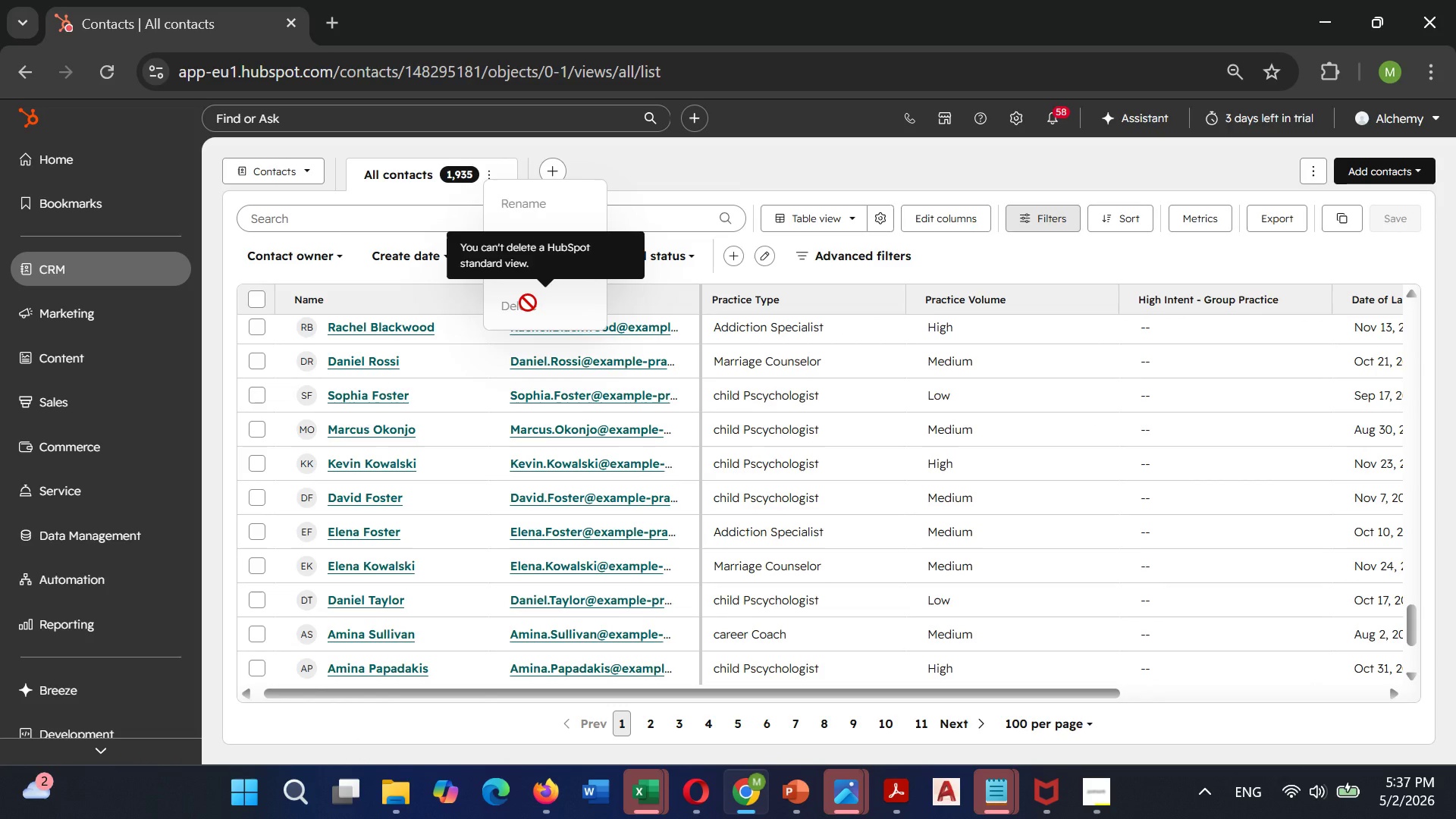 
left_click([528, 303])
 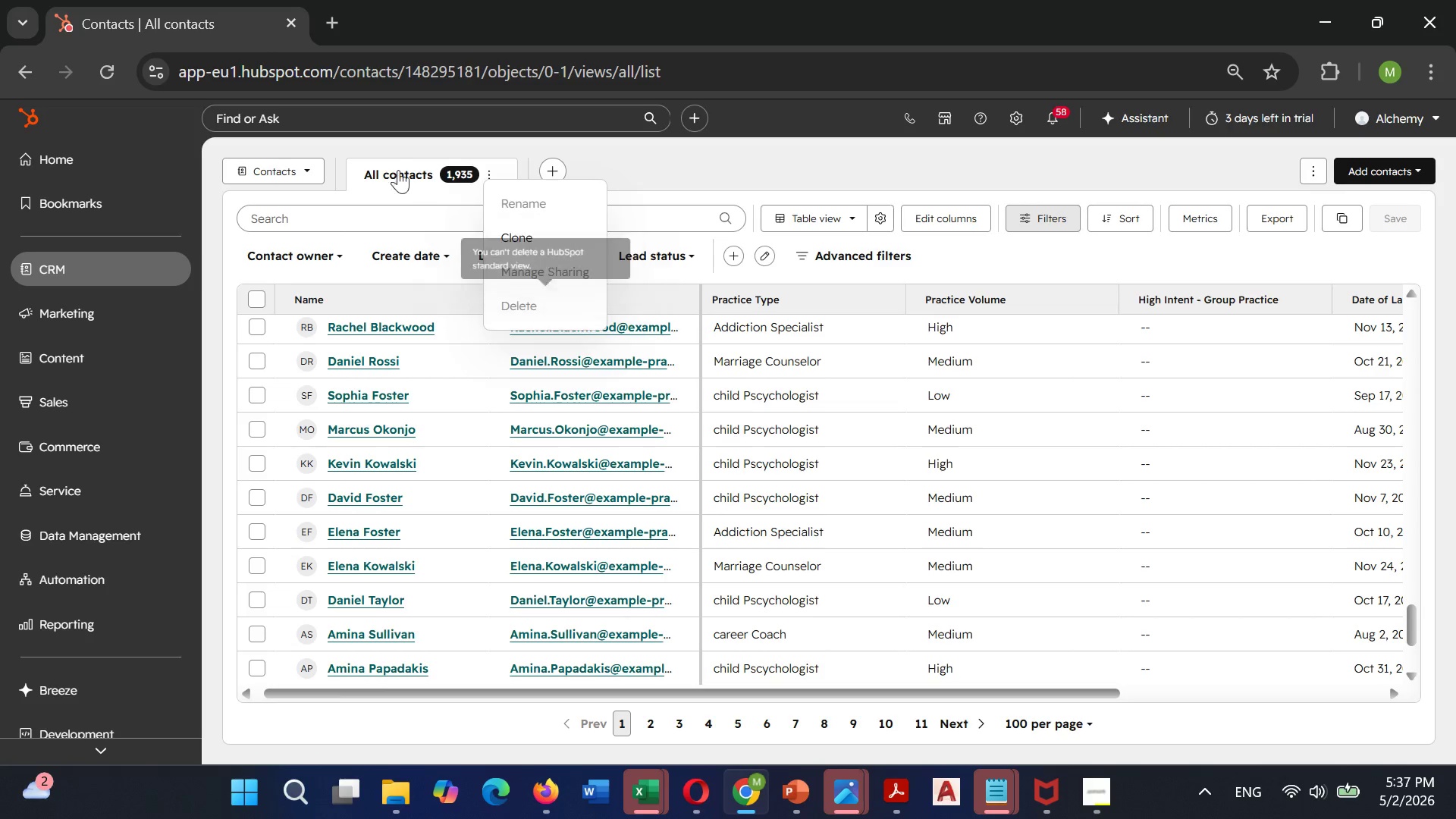 
left_click([388, 174])
 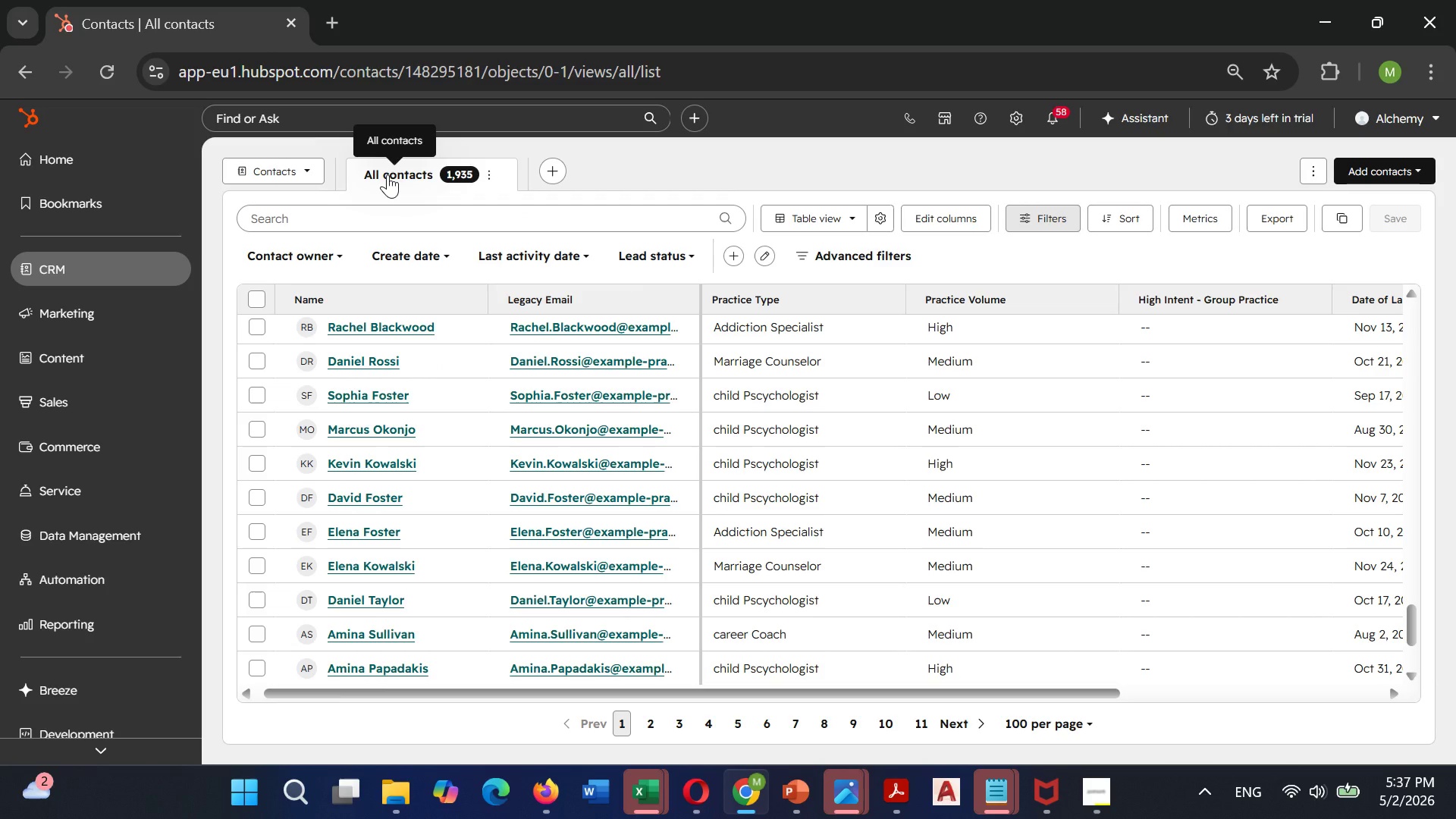 
left_click([388, 174])
 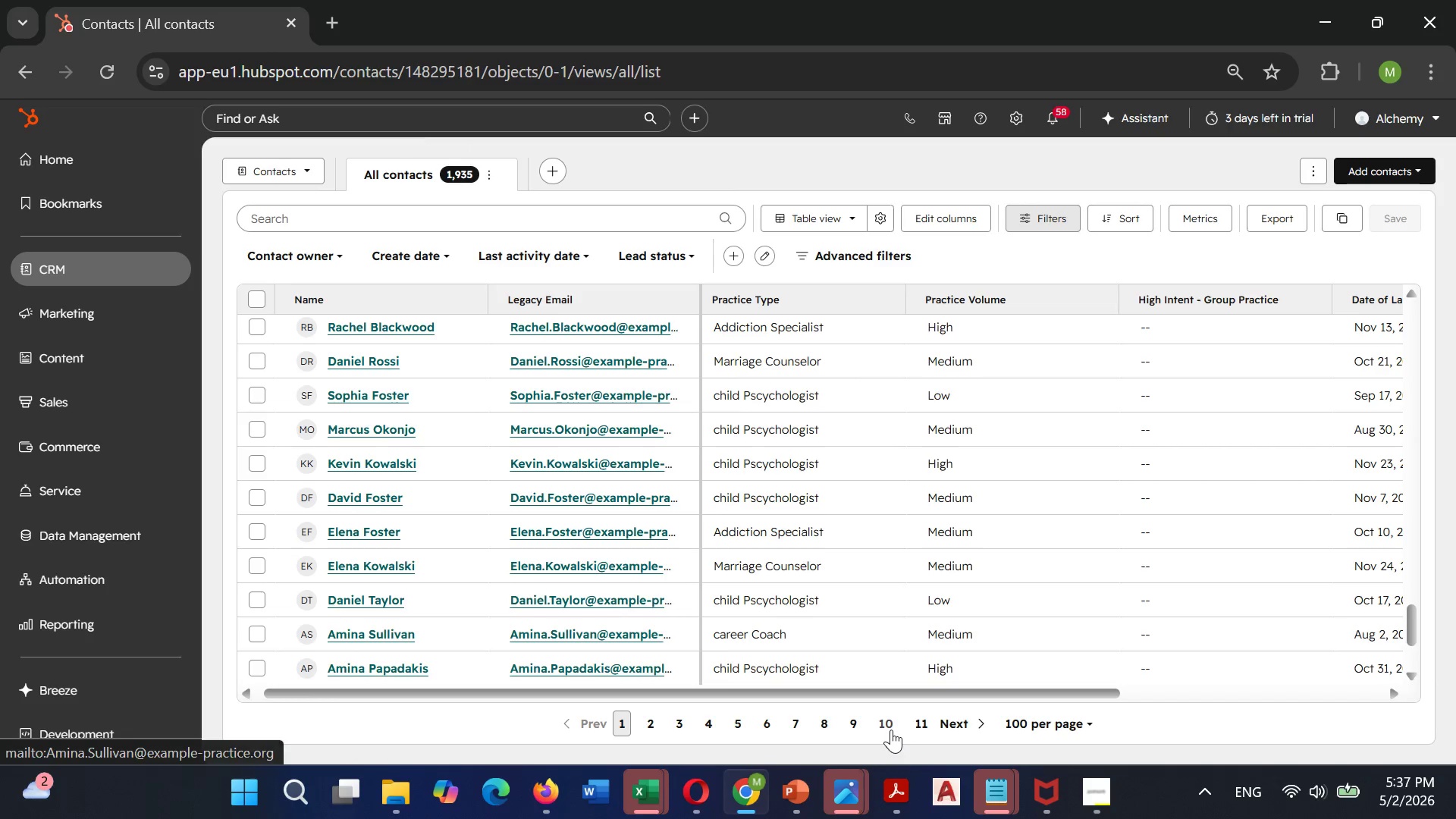 
left_click([971, 726])
 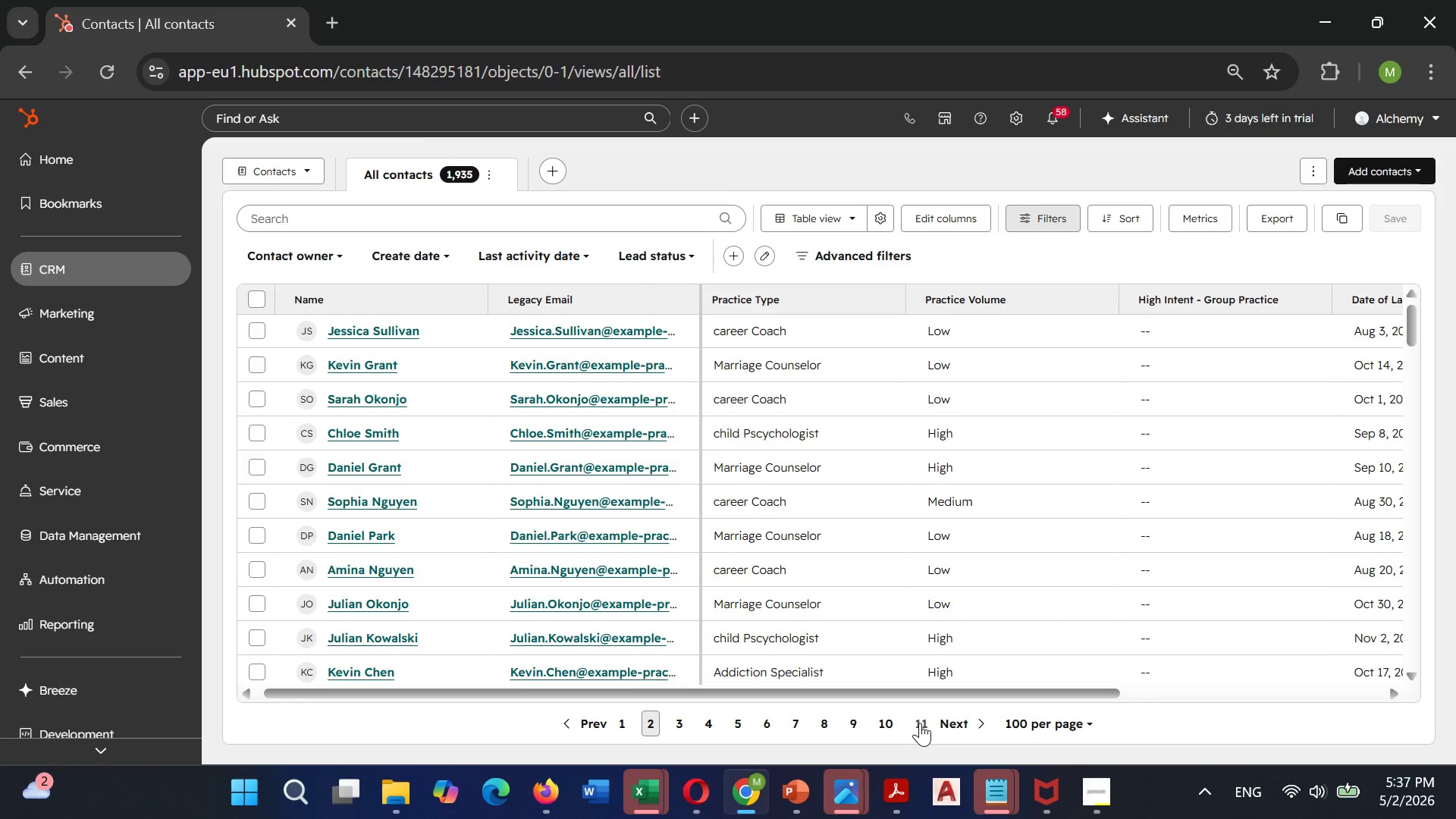 
left_click([921, 723])
 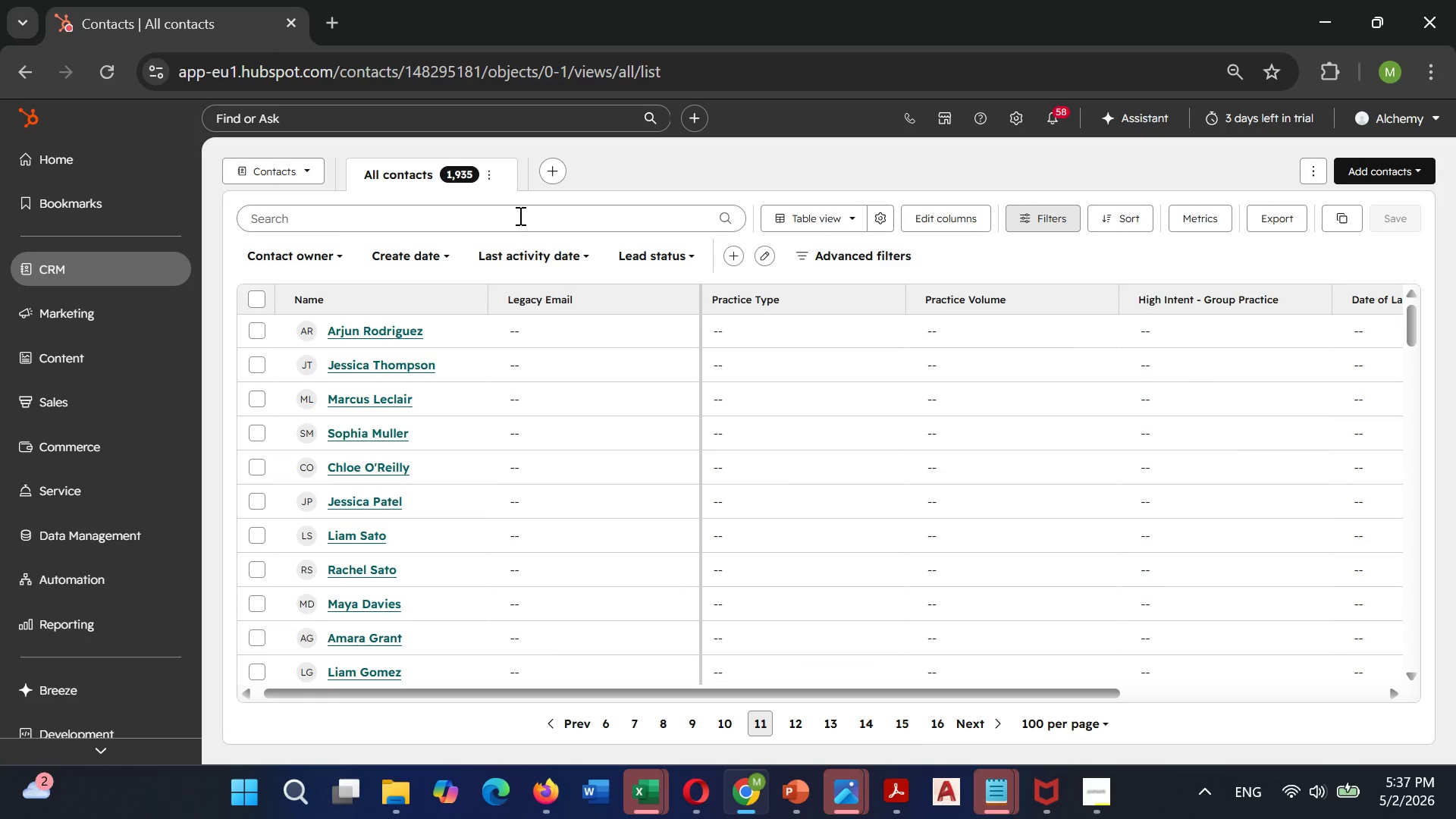 
wait(5.03)
 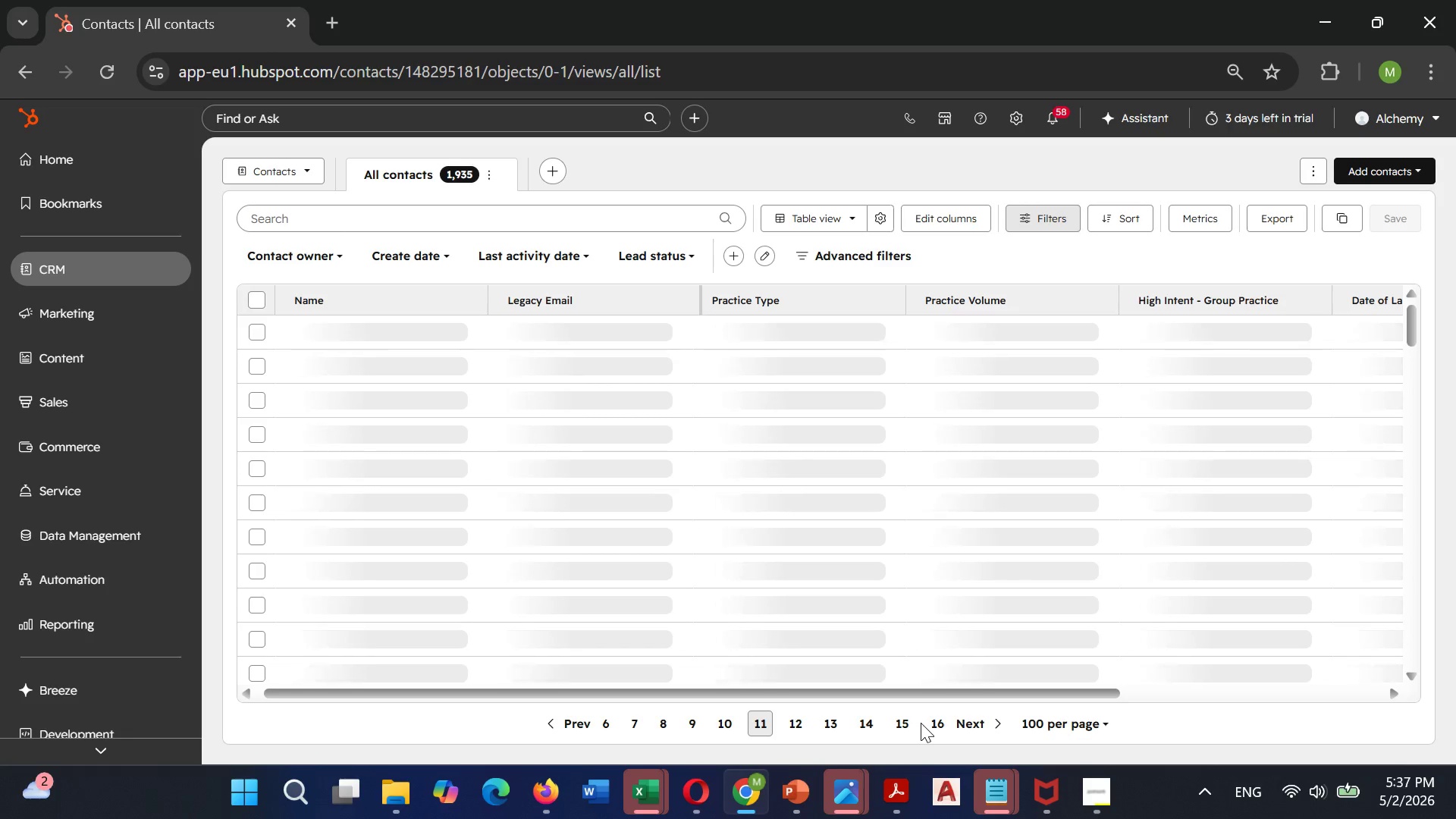 
left_click([328, 256])
 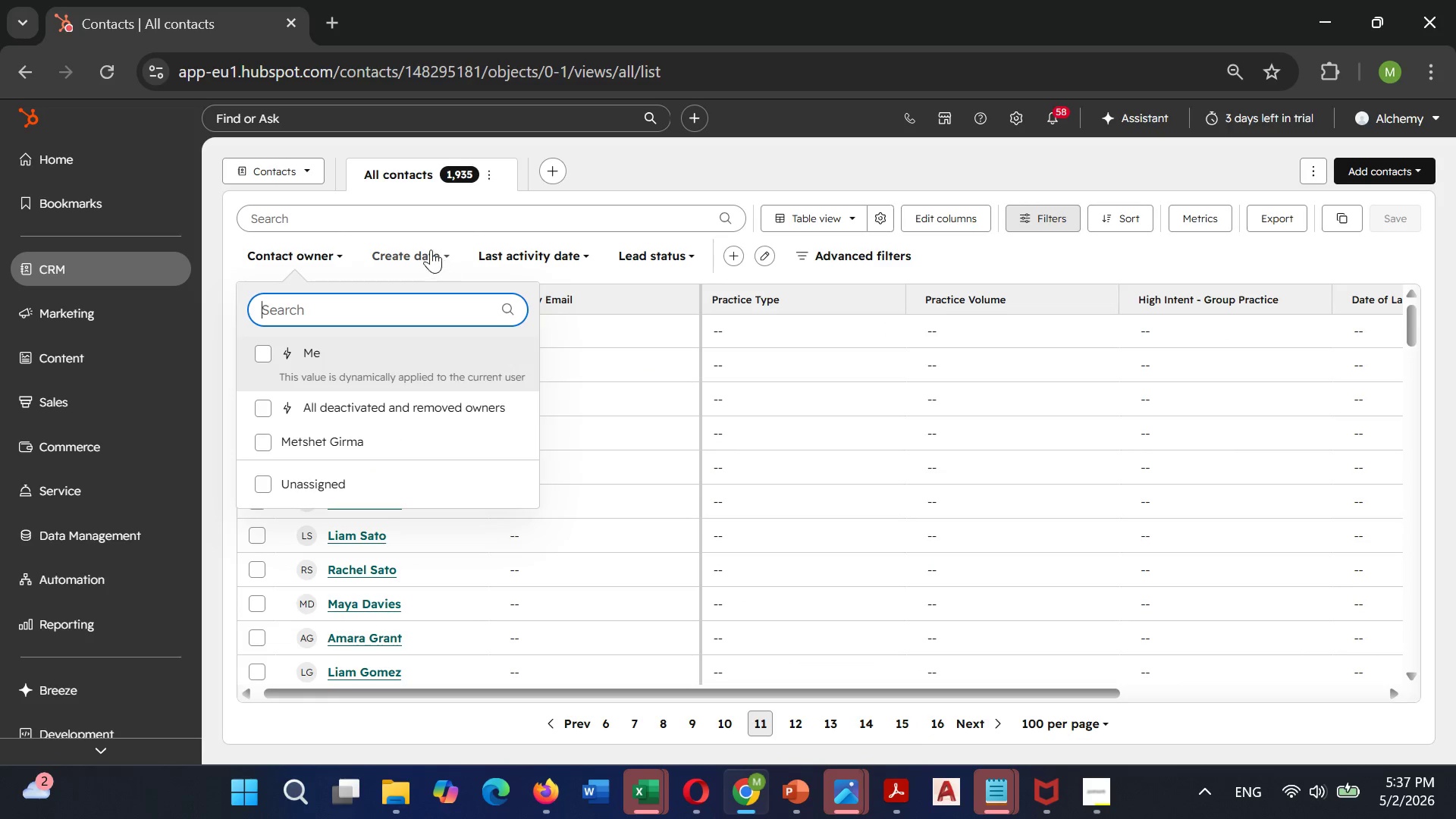 
left_click([425, 247])
 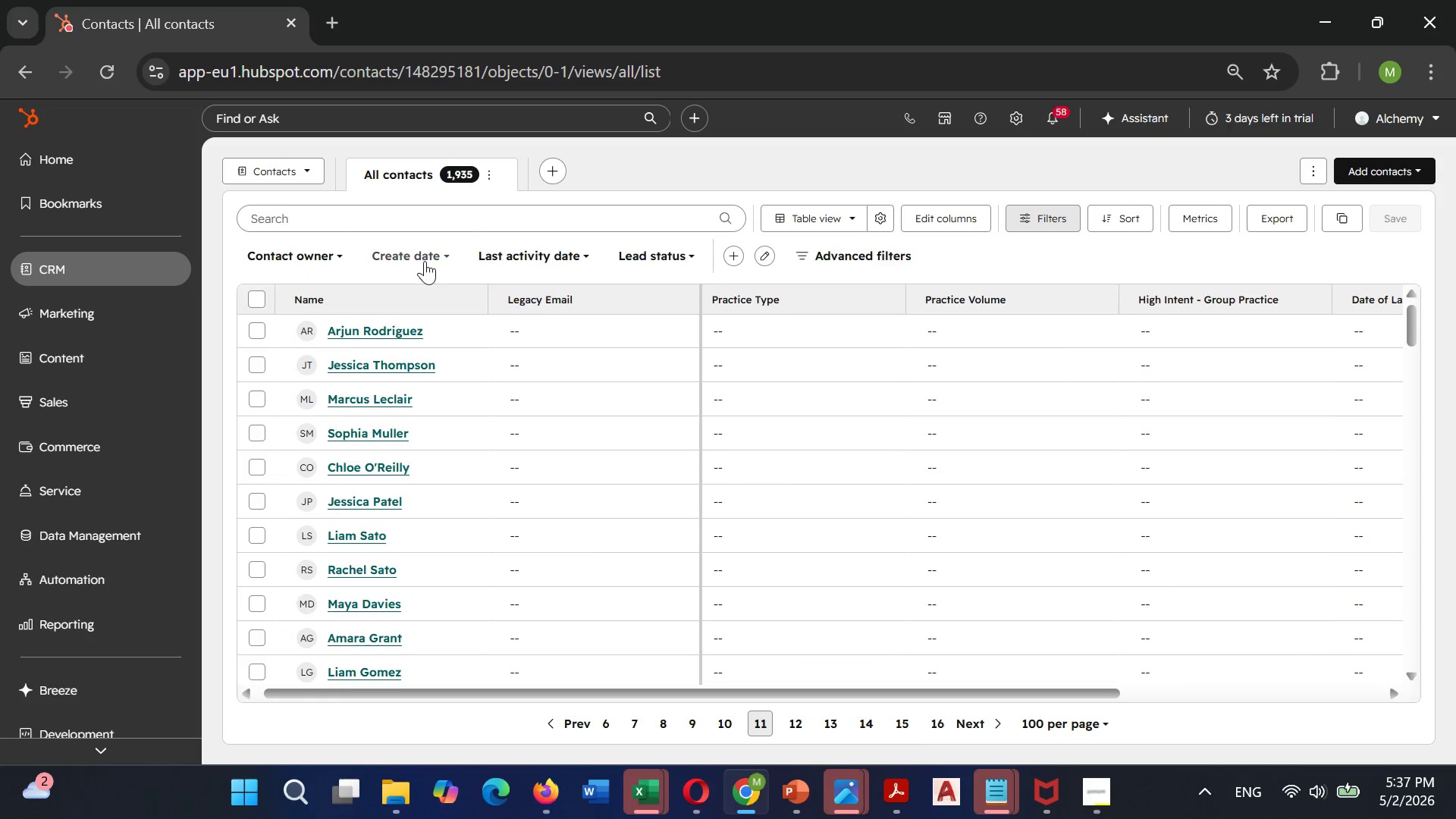 
left_click([425, 260])
 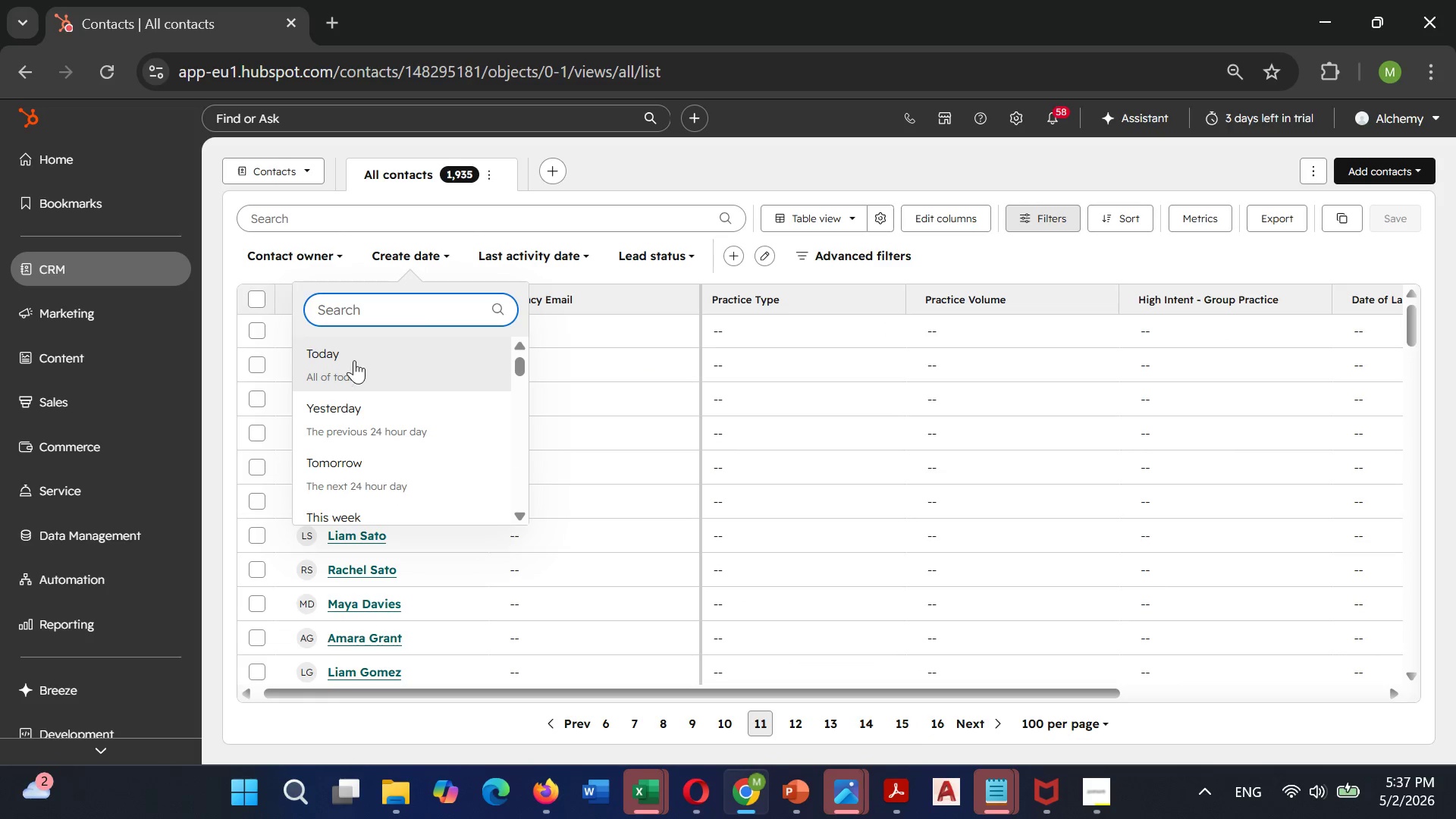 
left_click([350, 365])
 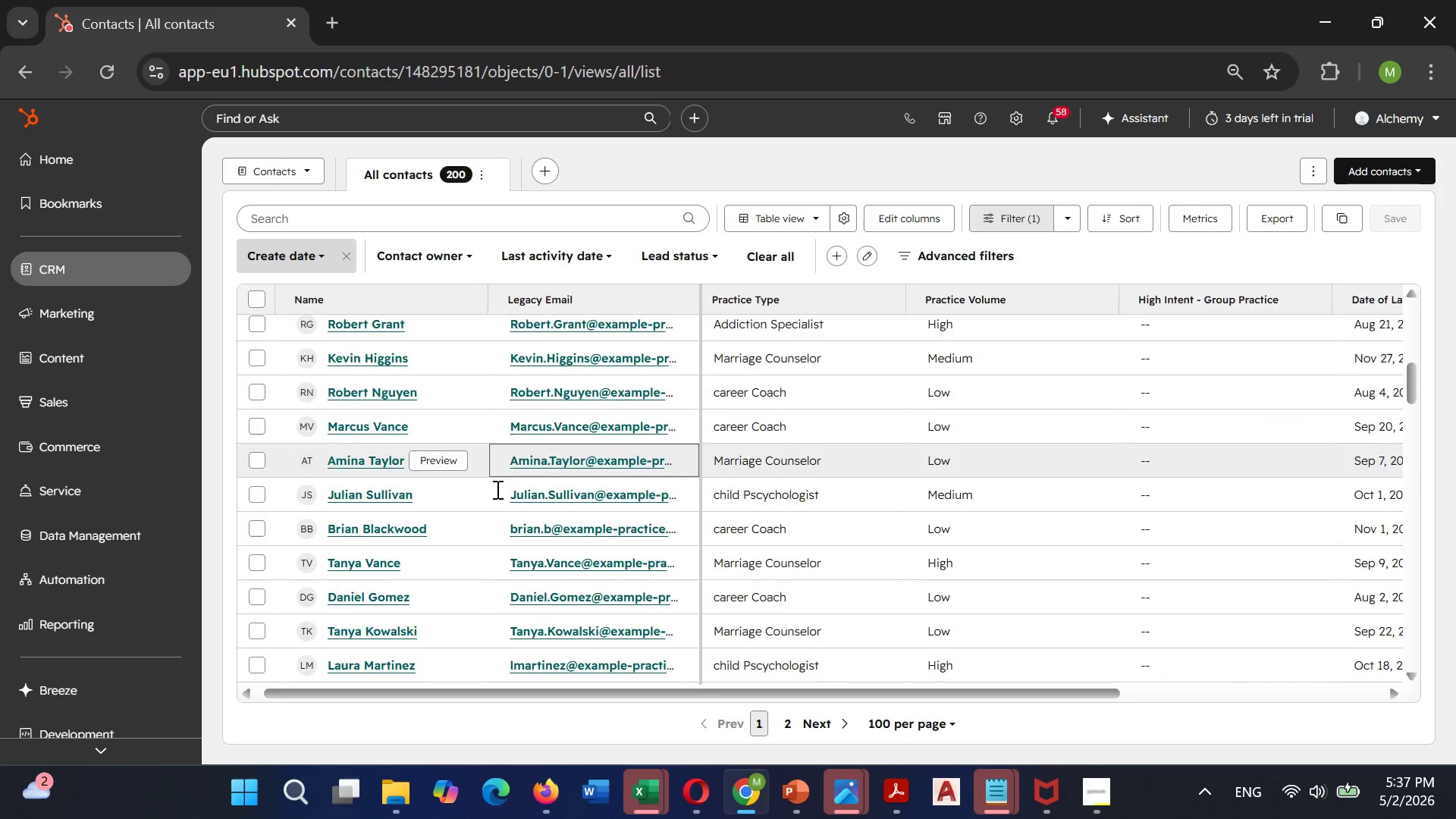 
wait(10.31)
 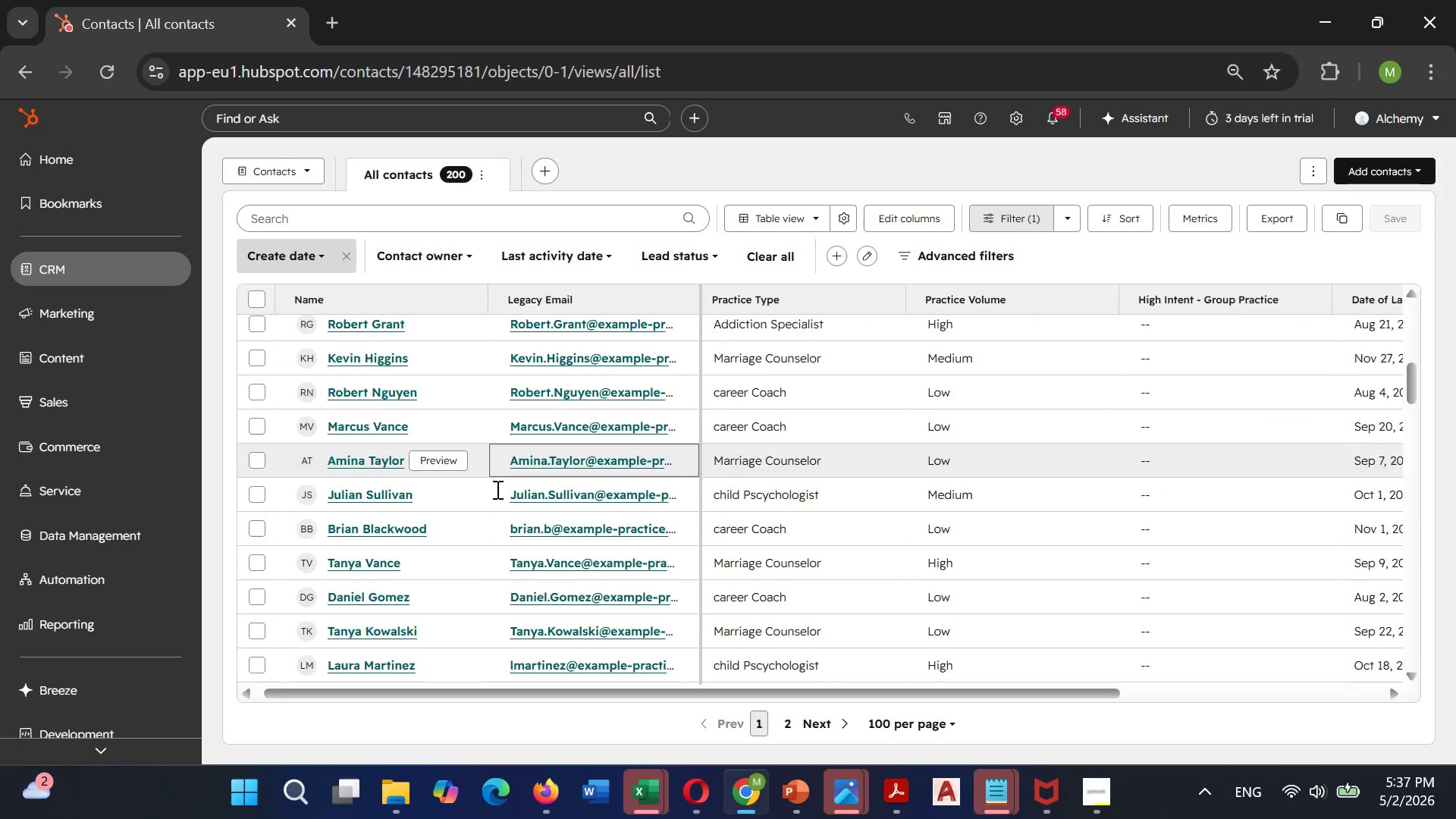 
left_click([260, 297])
 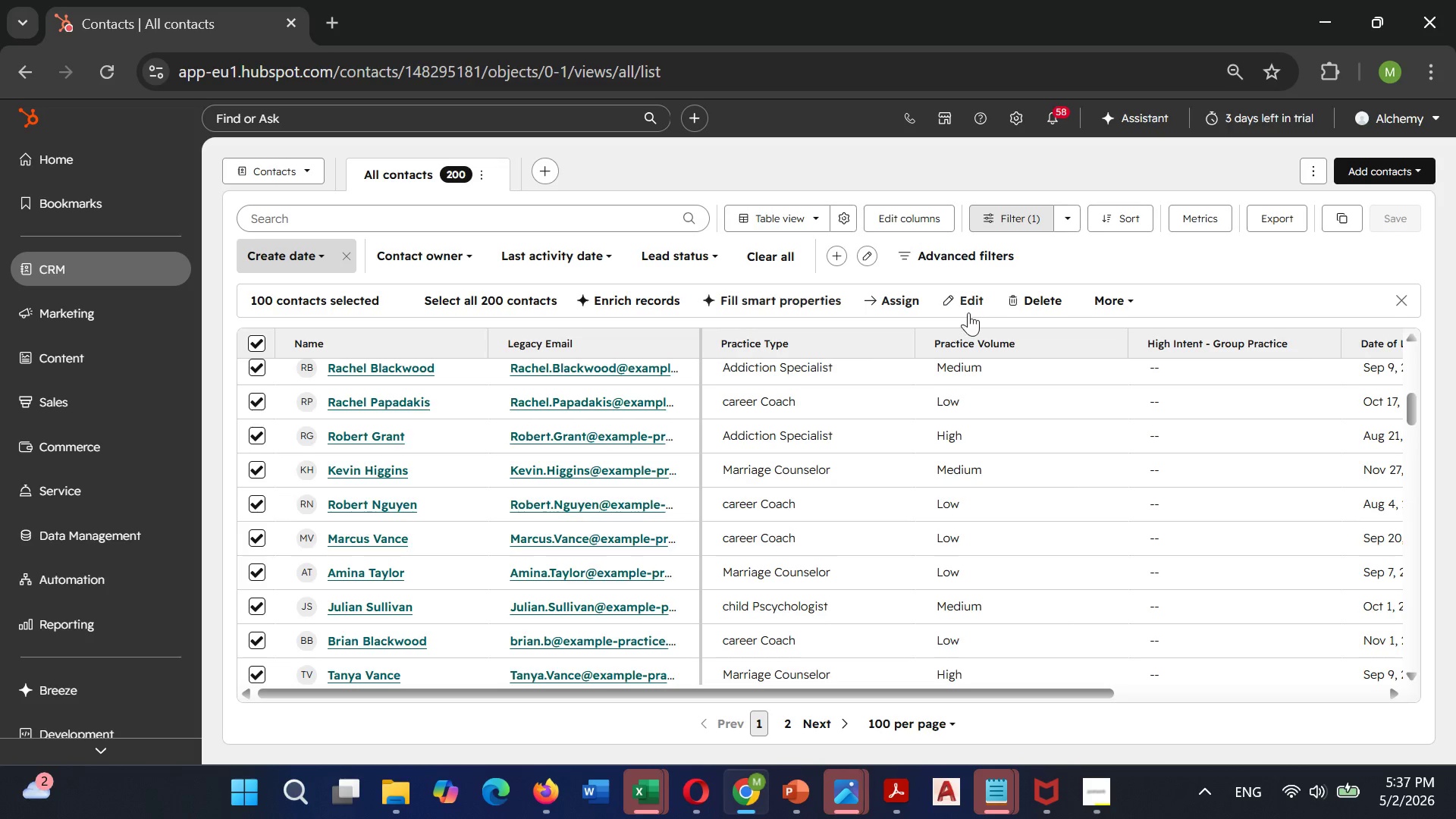 
left_click([1022, 303])
 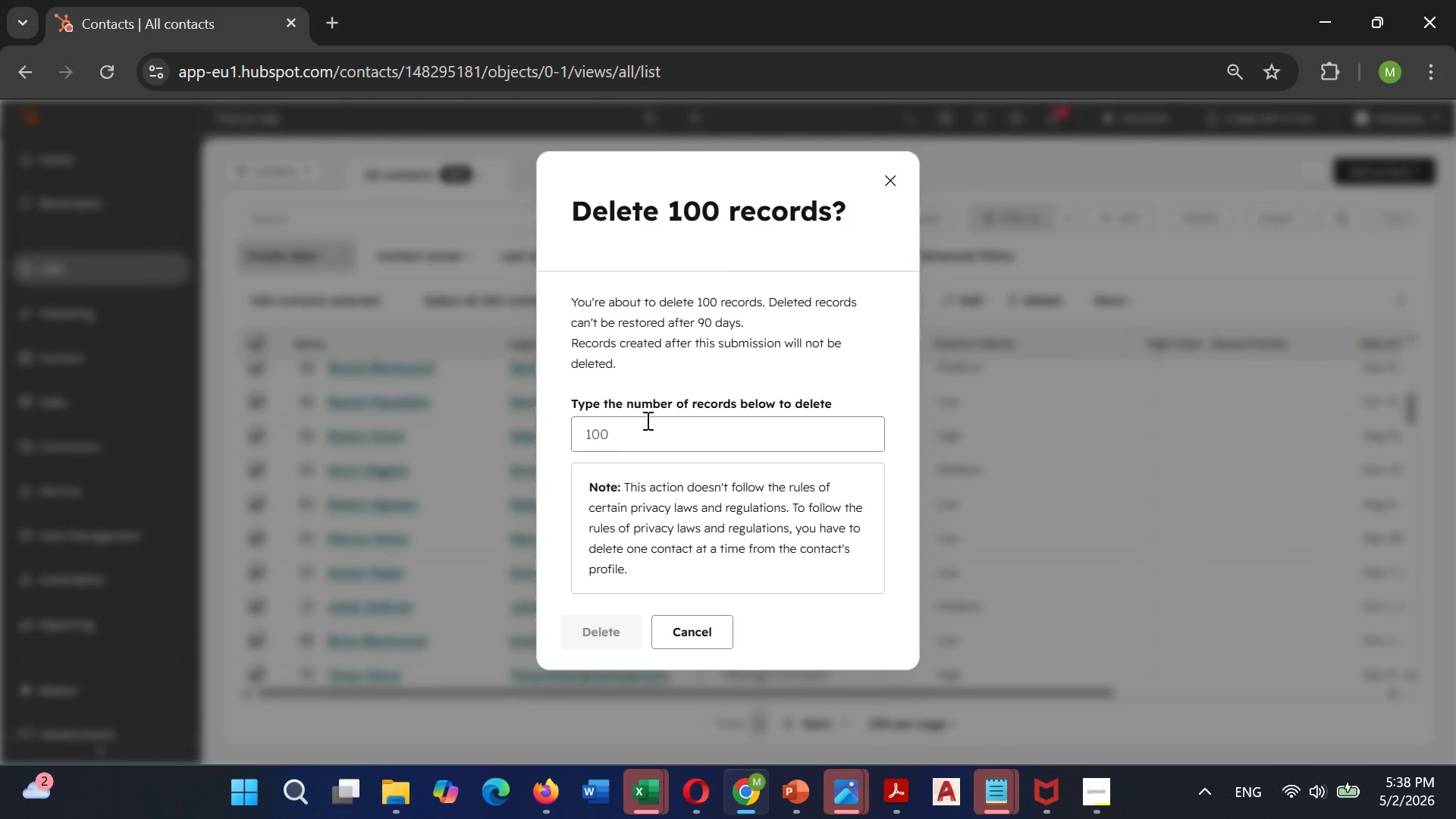 
left_click([602, 428])
 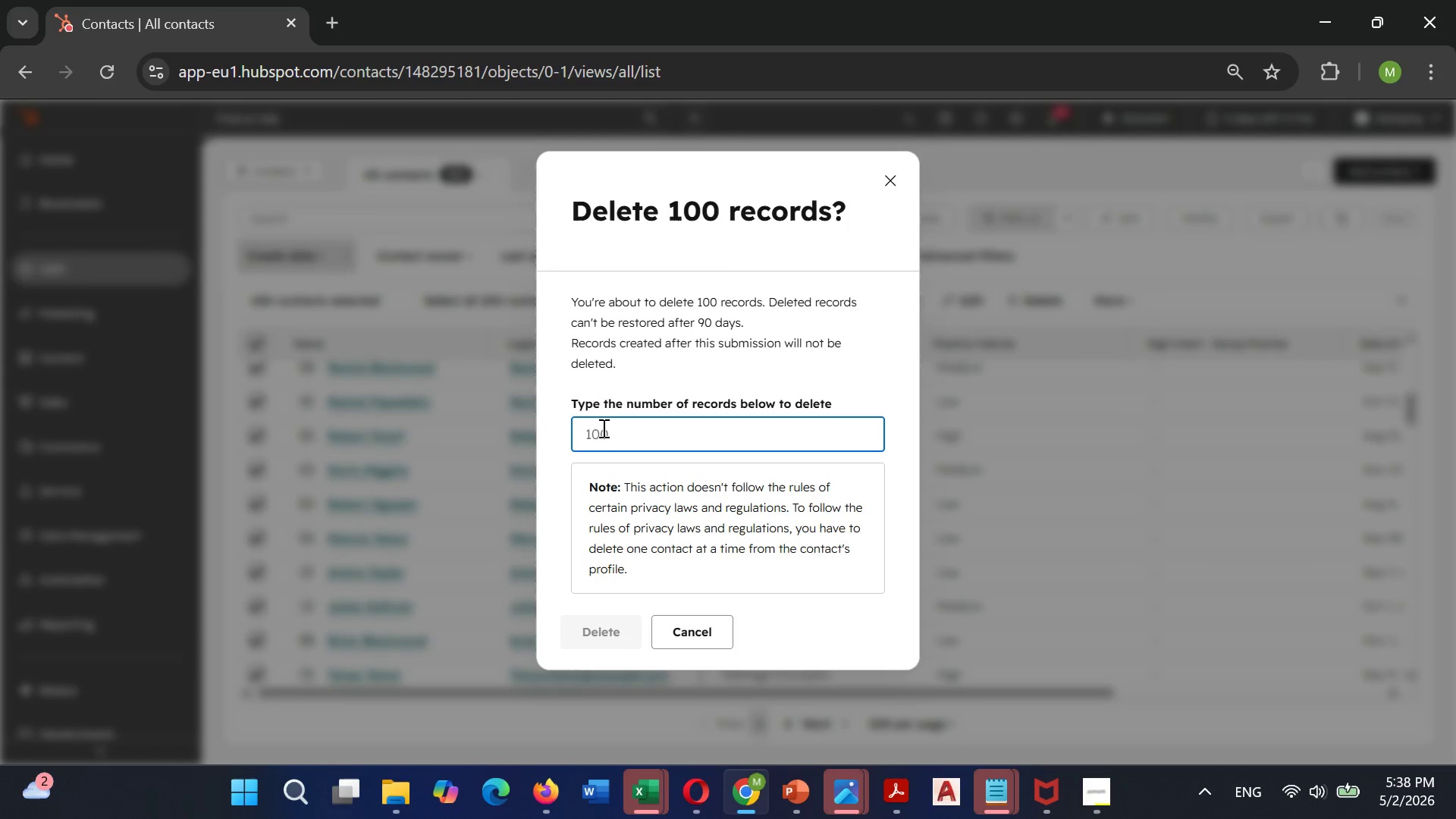 
type(100)
 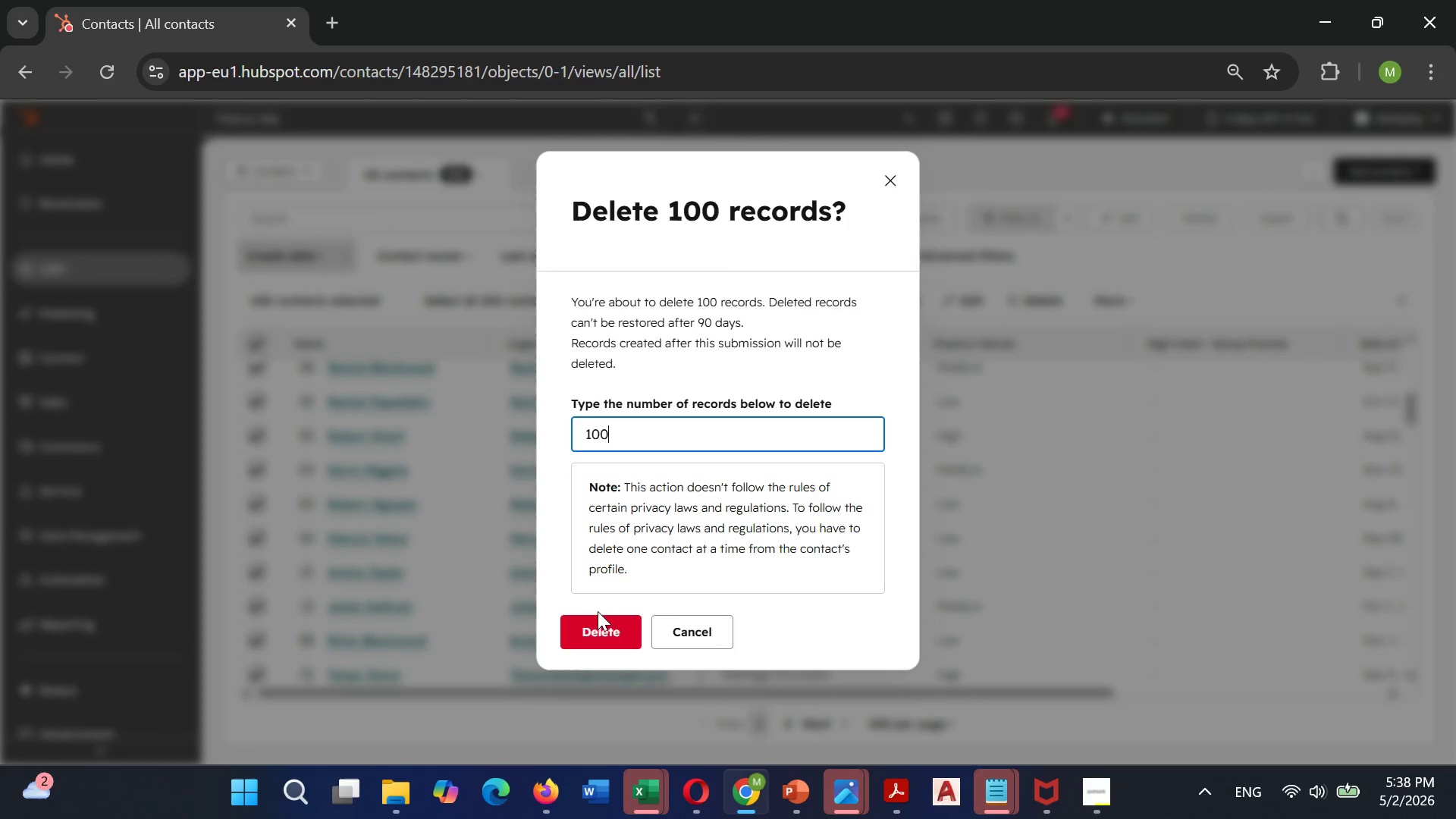 
left_click([591, 629])
 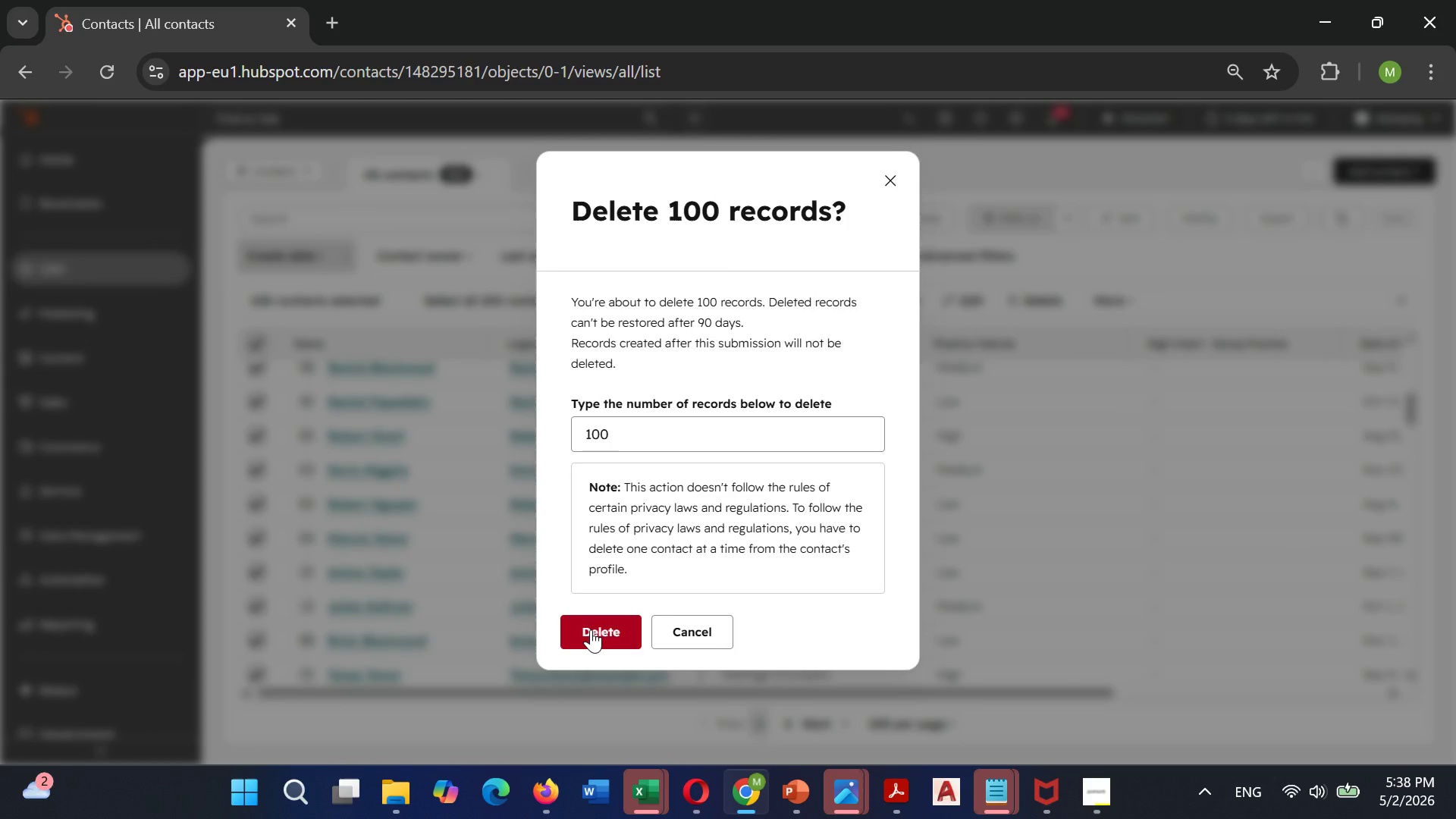 
left_click([591, 629])
 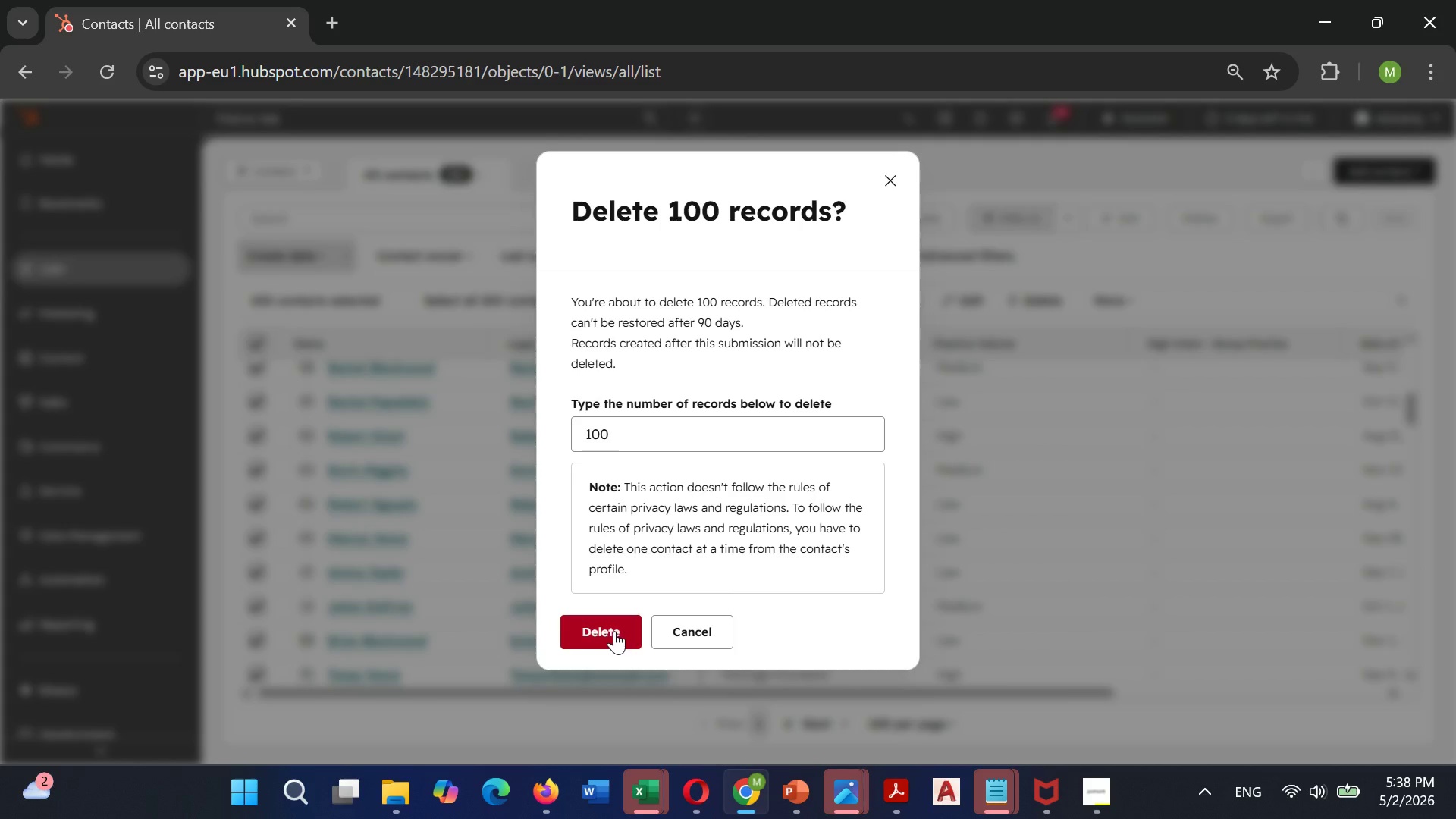 
left_click([614, 631])
 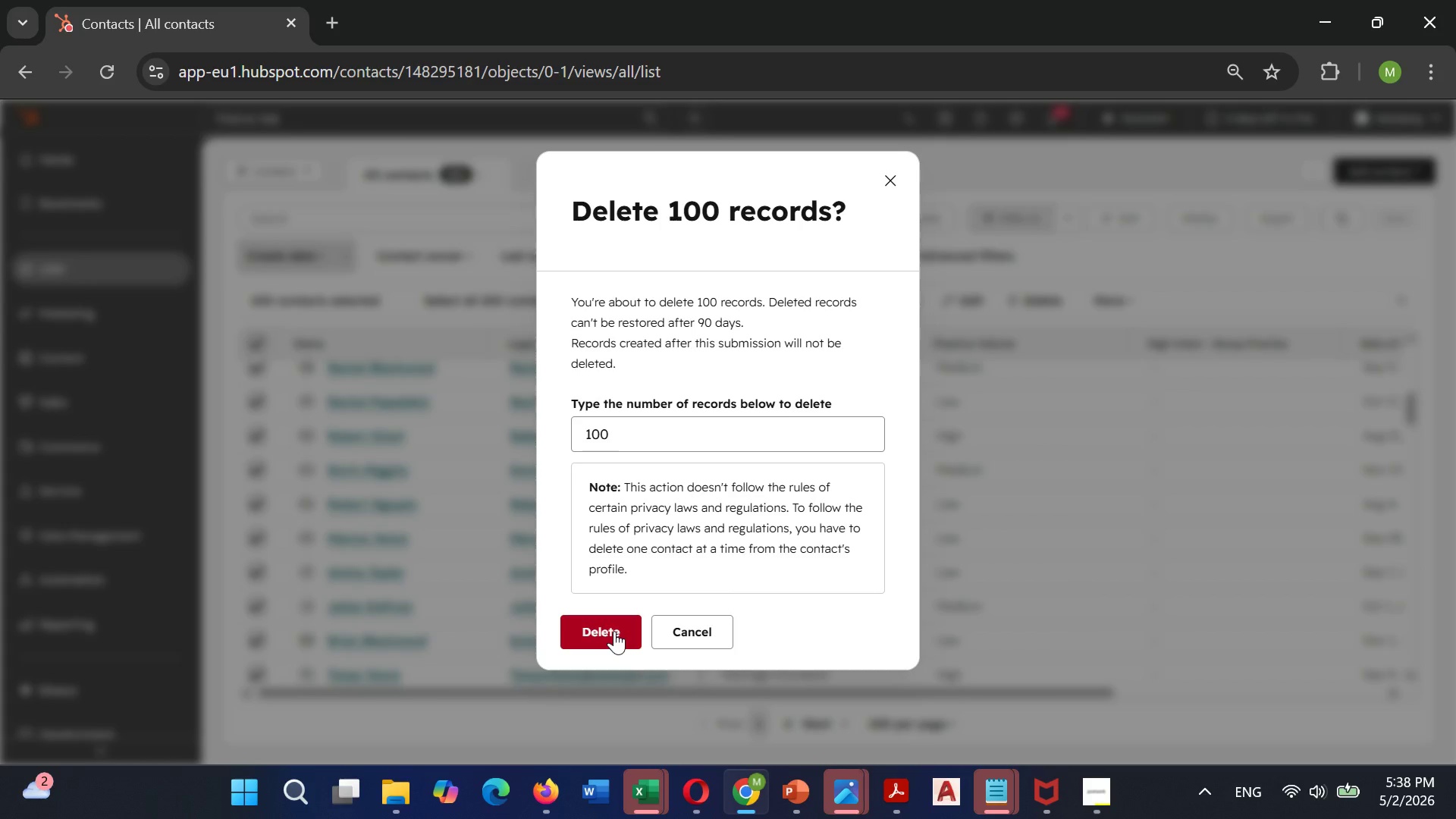 
double_click([614, 631])
 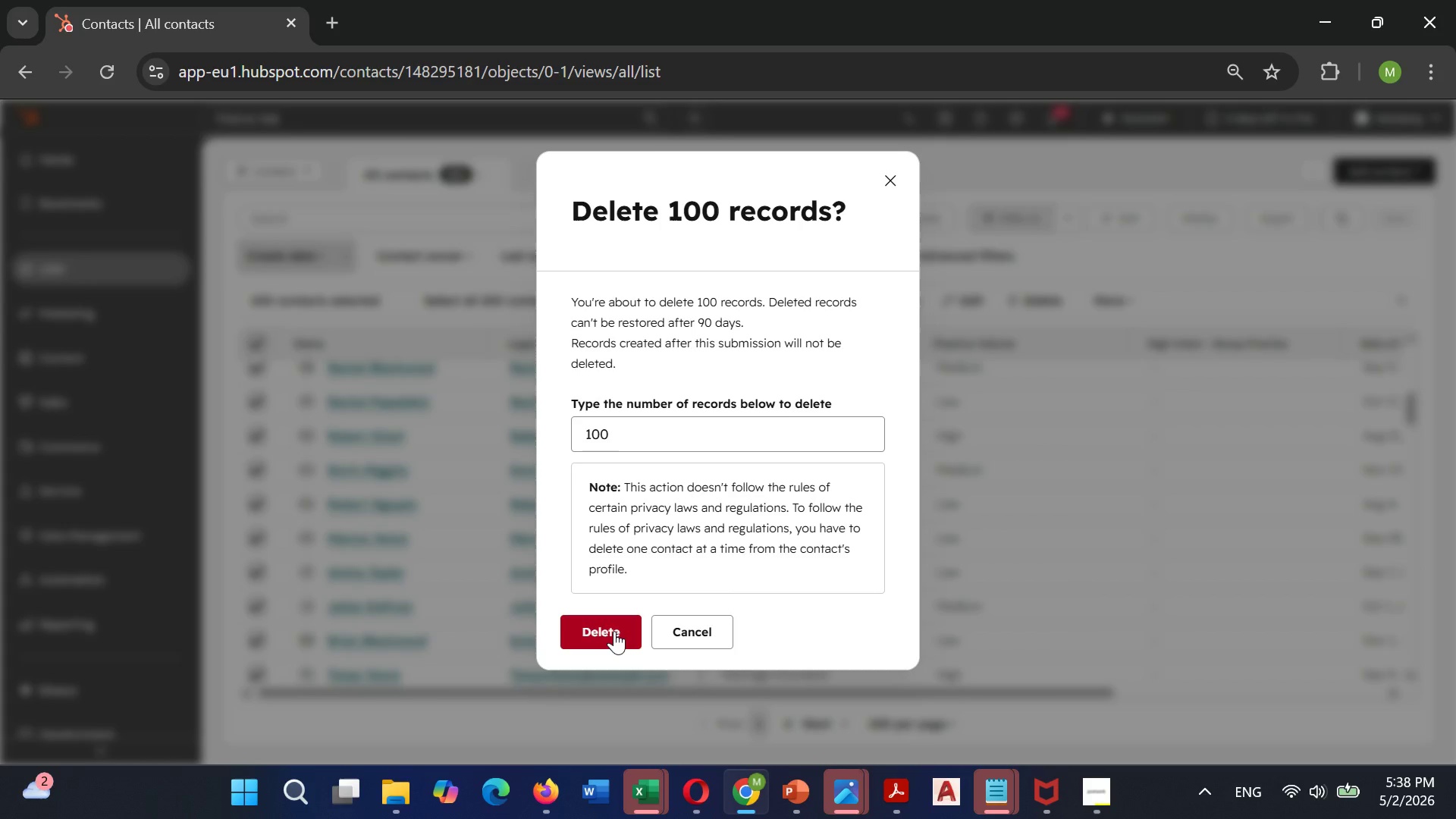 
triple_click([614, 631])
 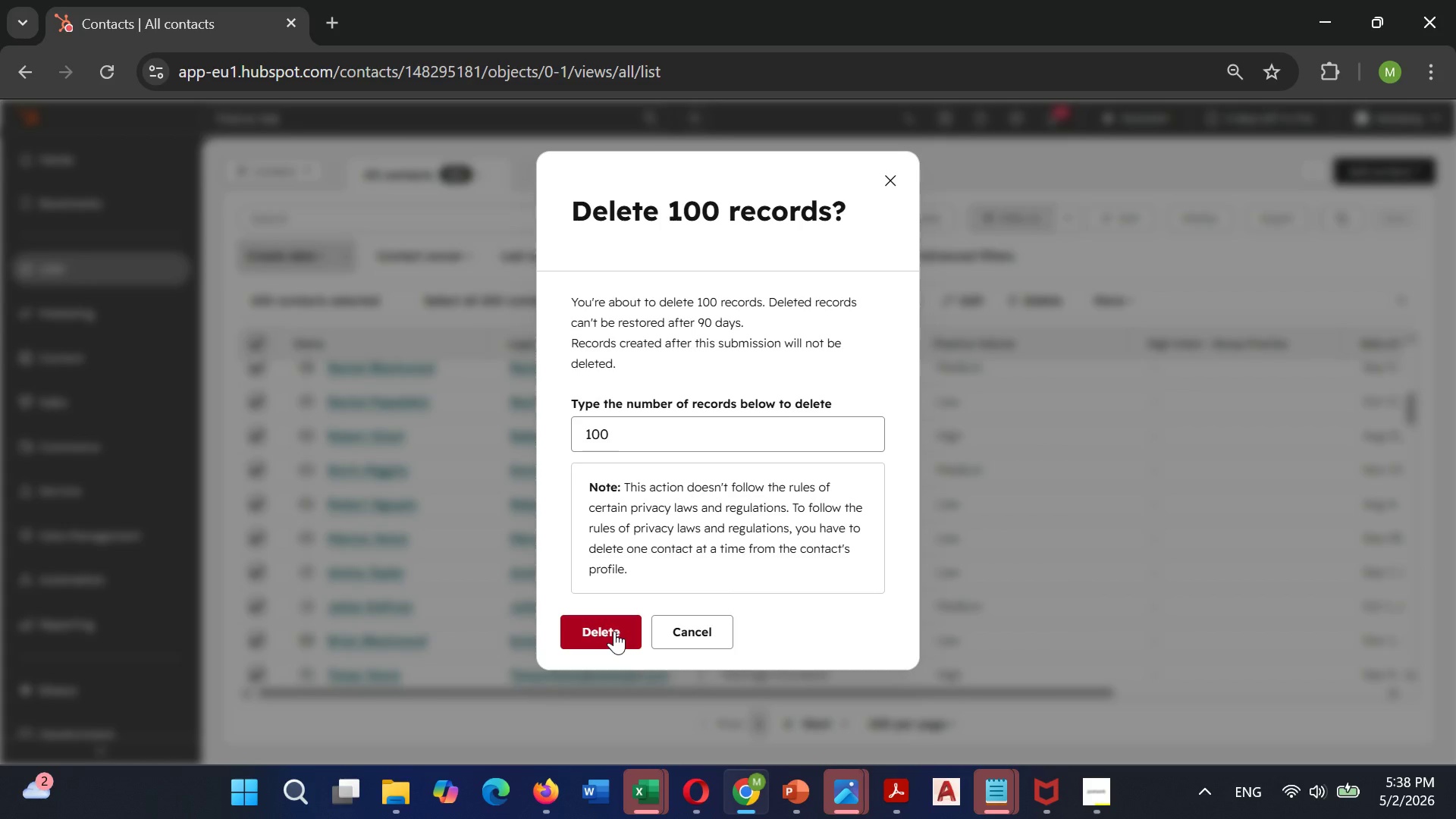 
triple_click([614, 631])
 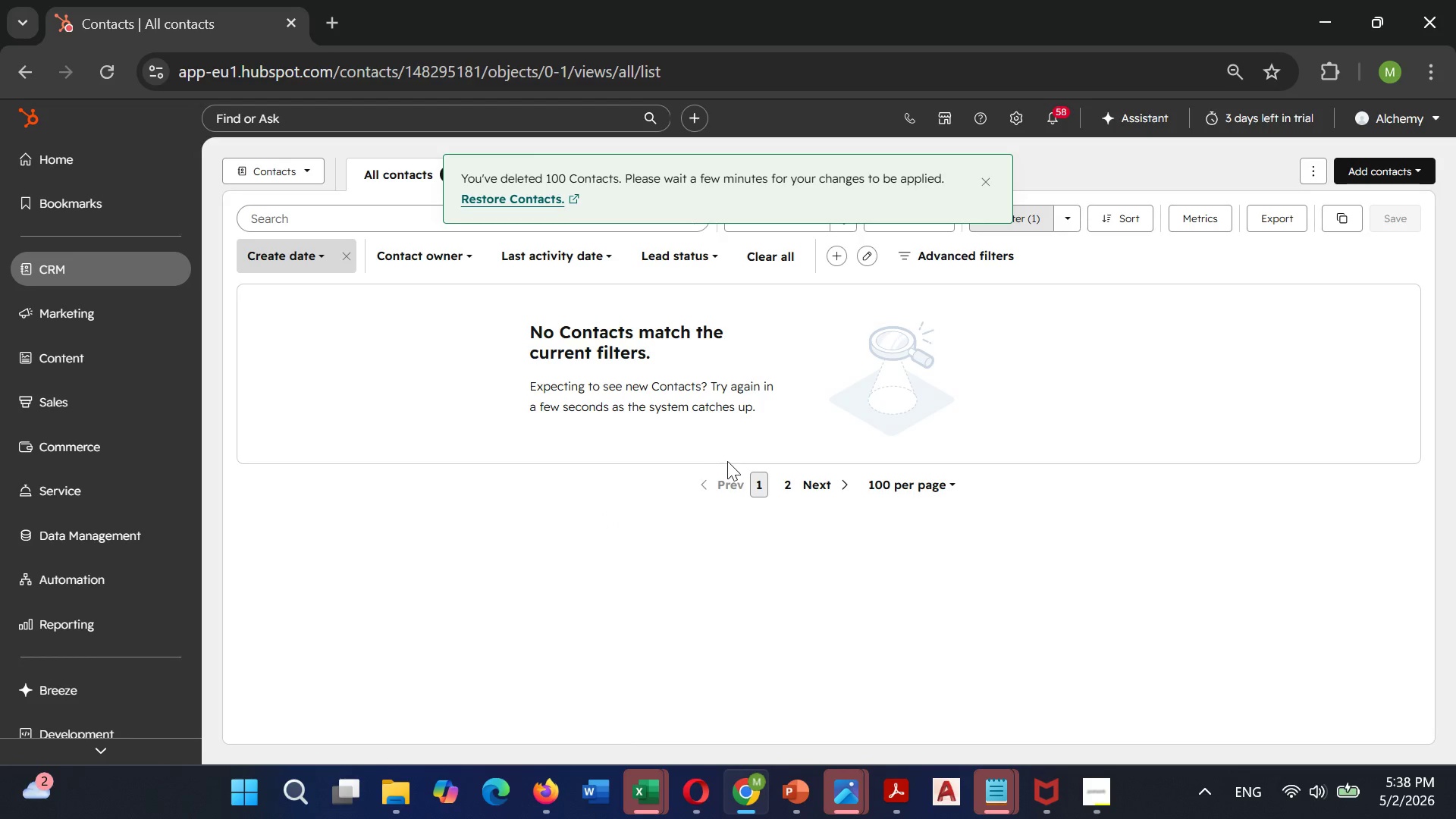 
left_click([788, 485])
 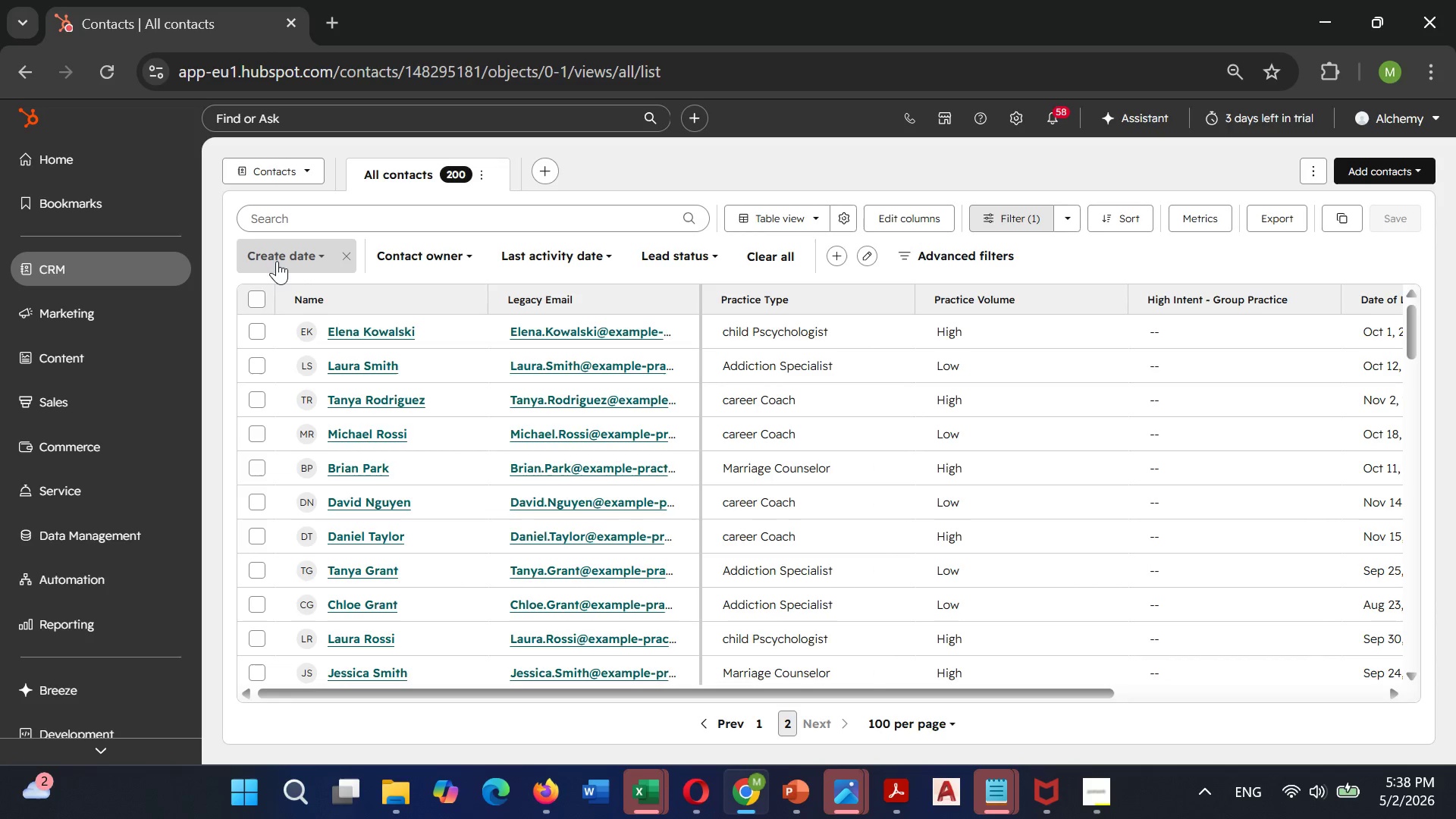 
left_click([261, 306])
 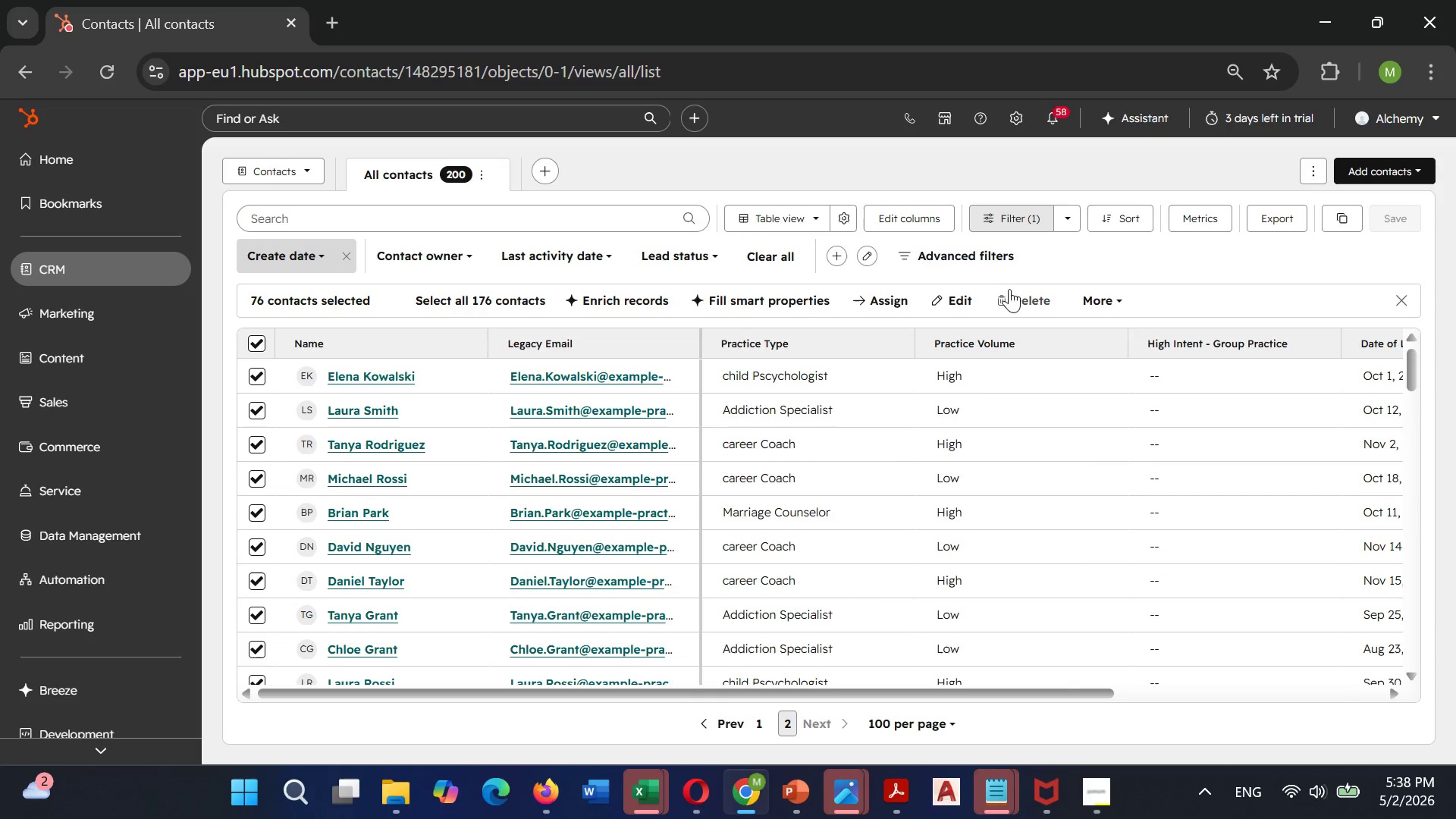 
left_click([1017, 298])
 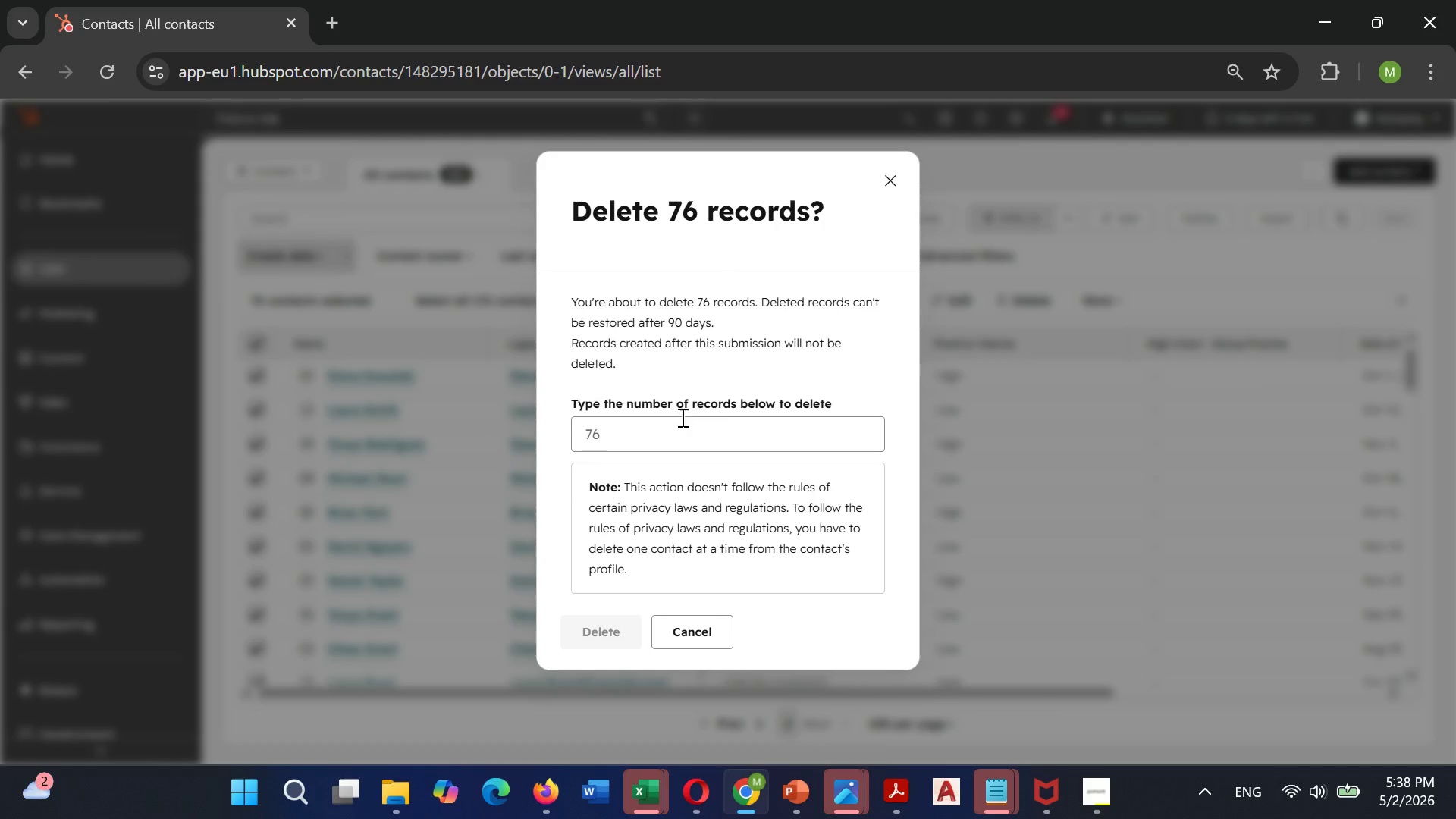 
left_click([640, 417])
 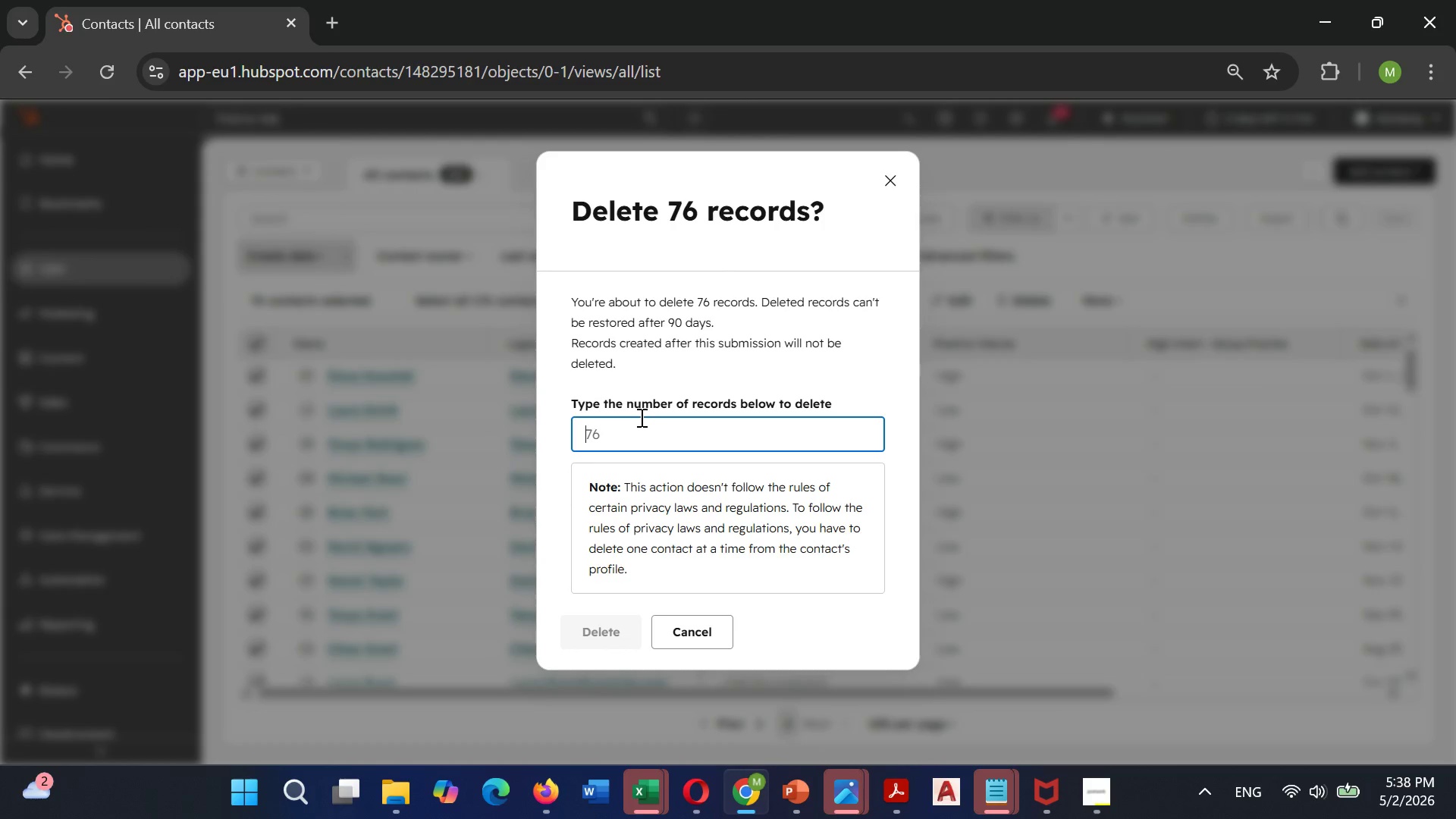 
type(79)
key(Backspace)
type(76)
 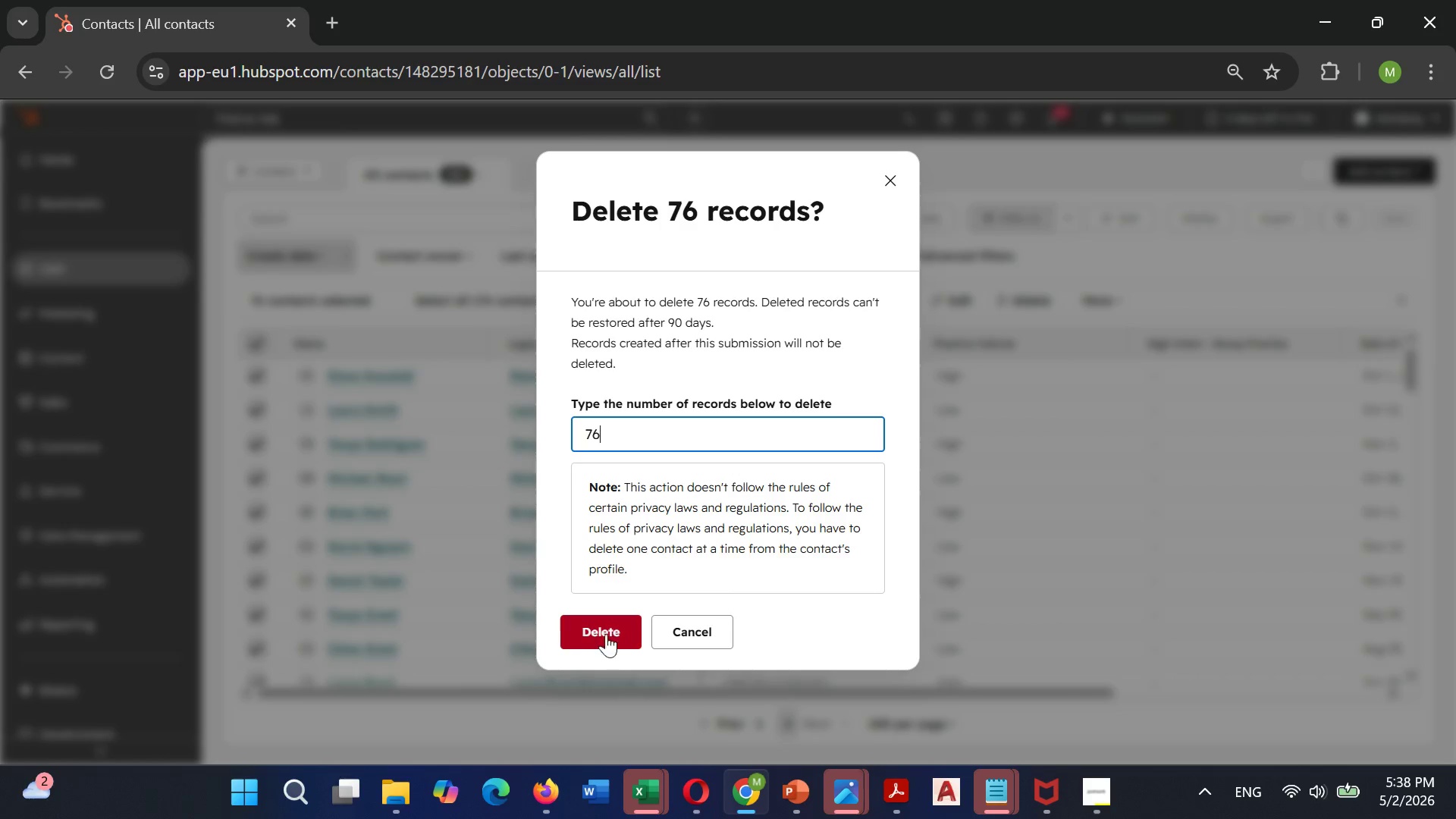 
left_click([610, 628])
 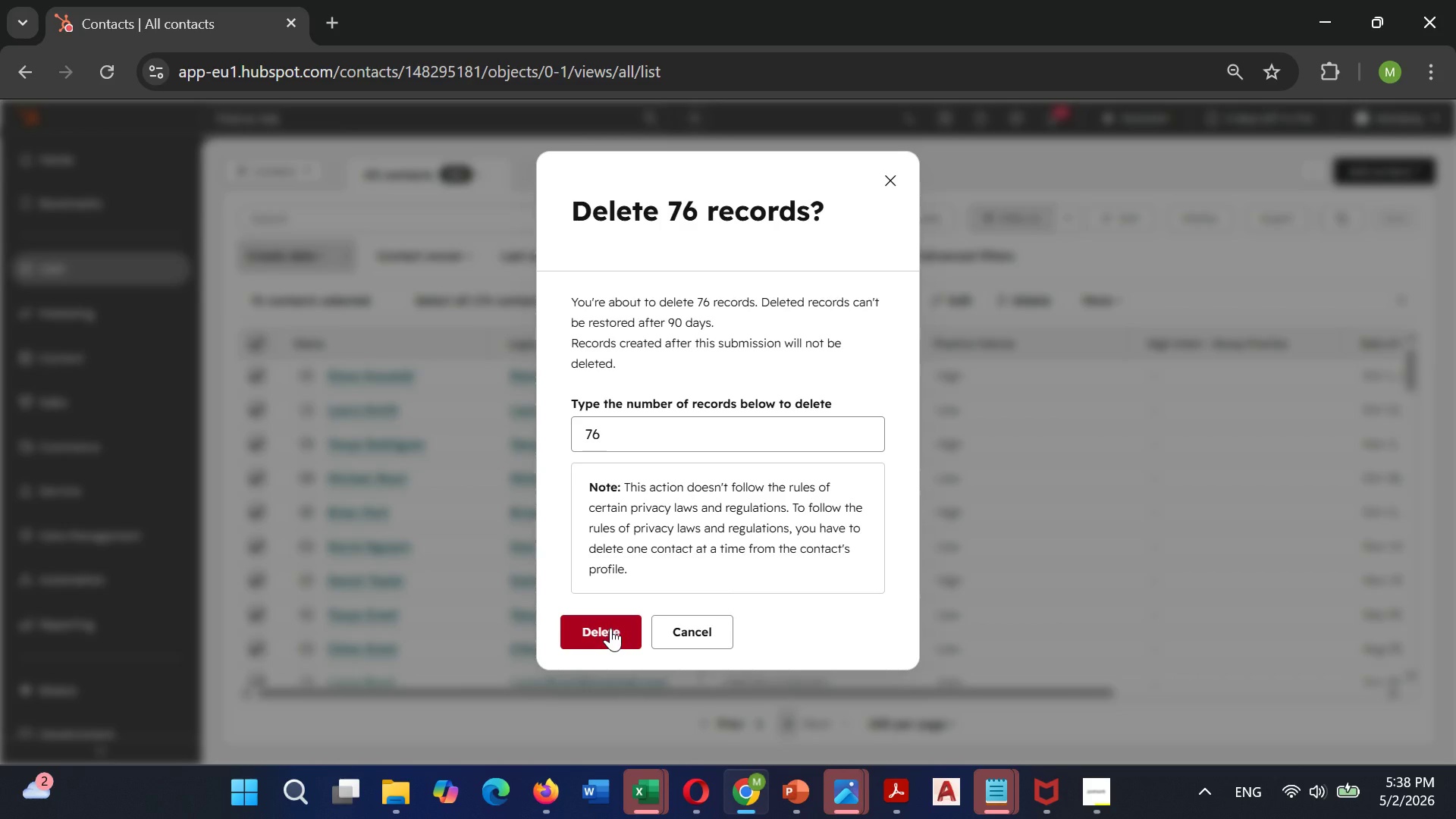 
double_click([610, 628])
 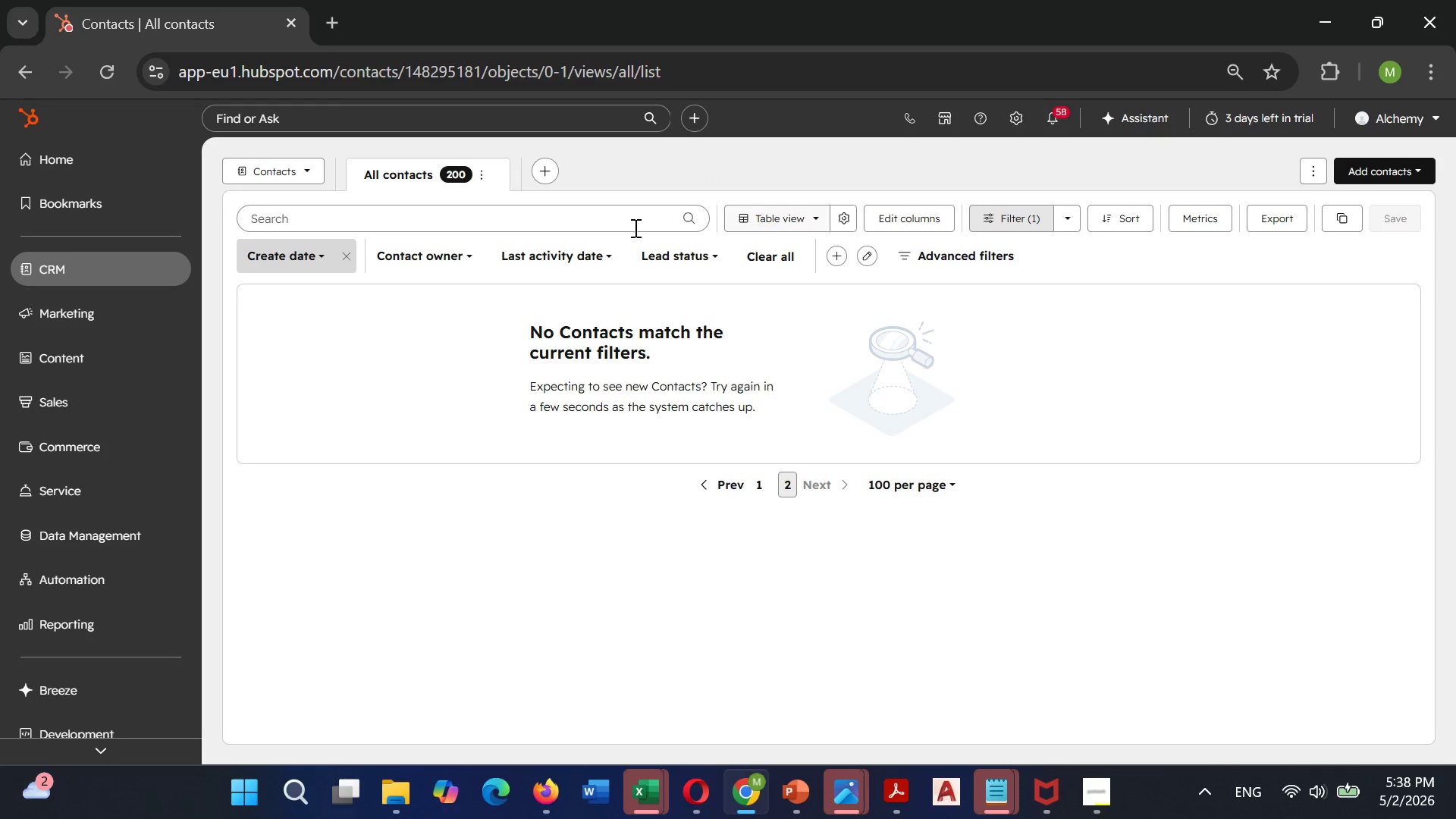 
wait(6.99)
 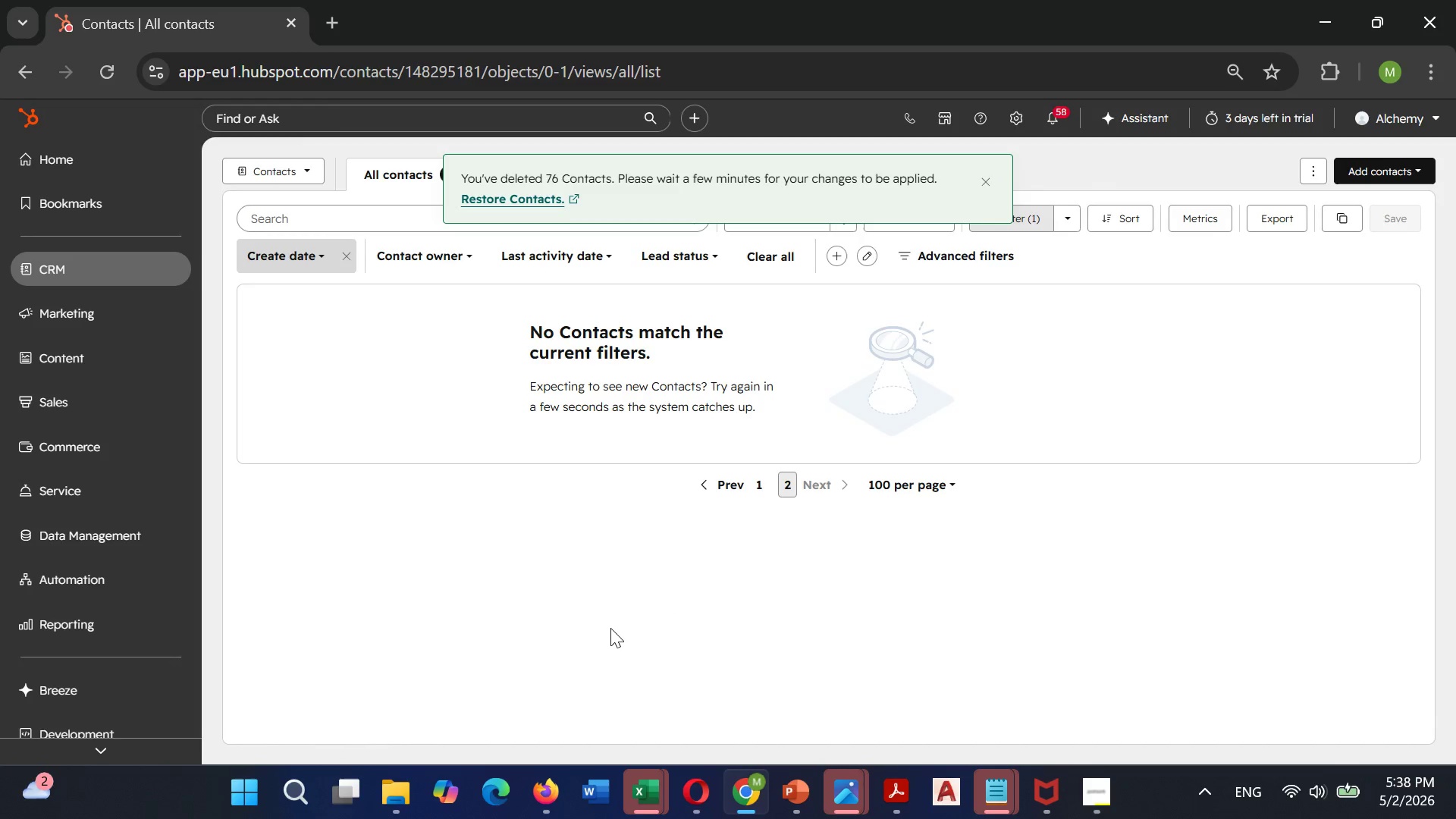 
double_click([441, 179])
 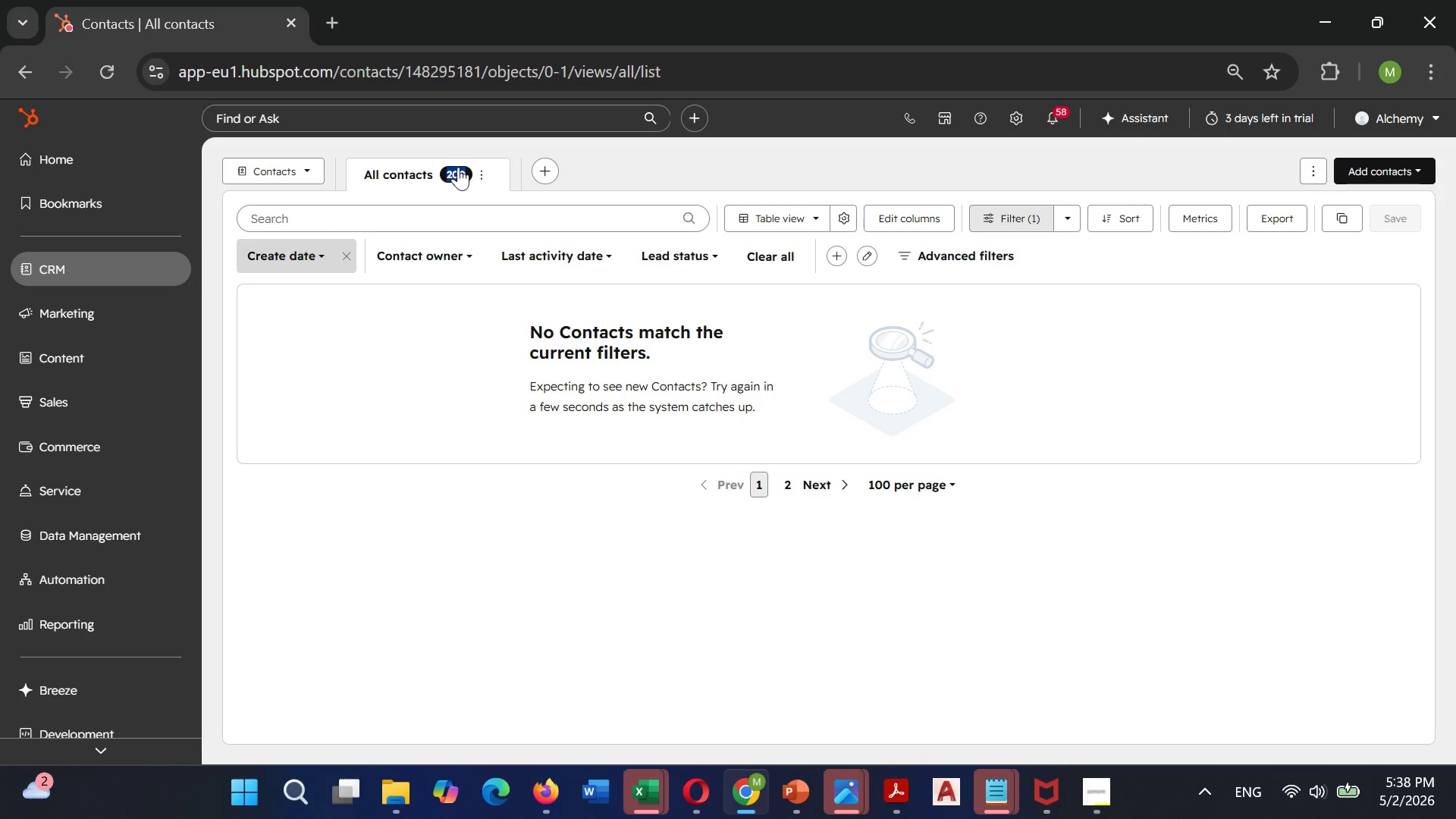 
left_click([458, 166])
 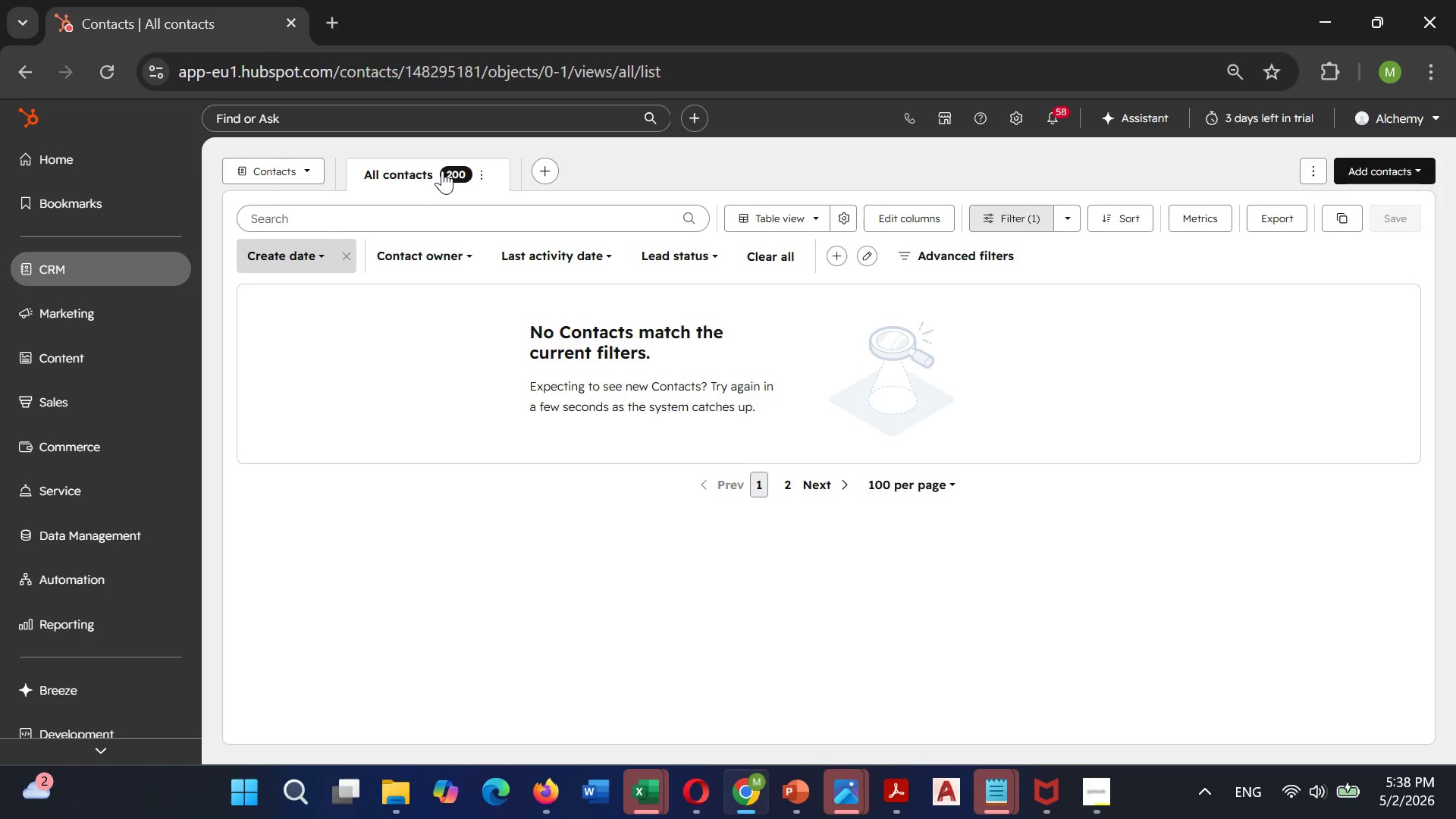 
left_click([443, 171])
 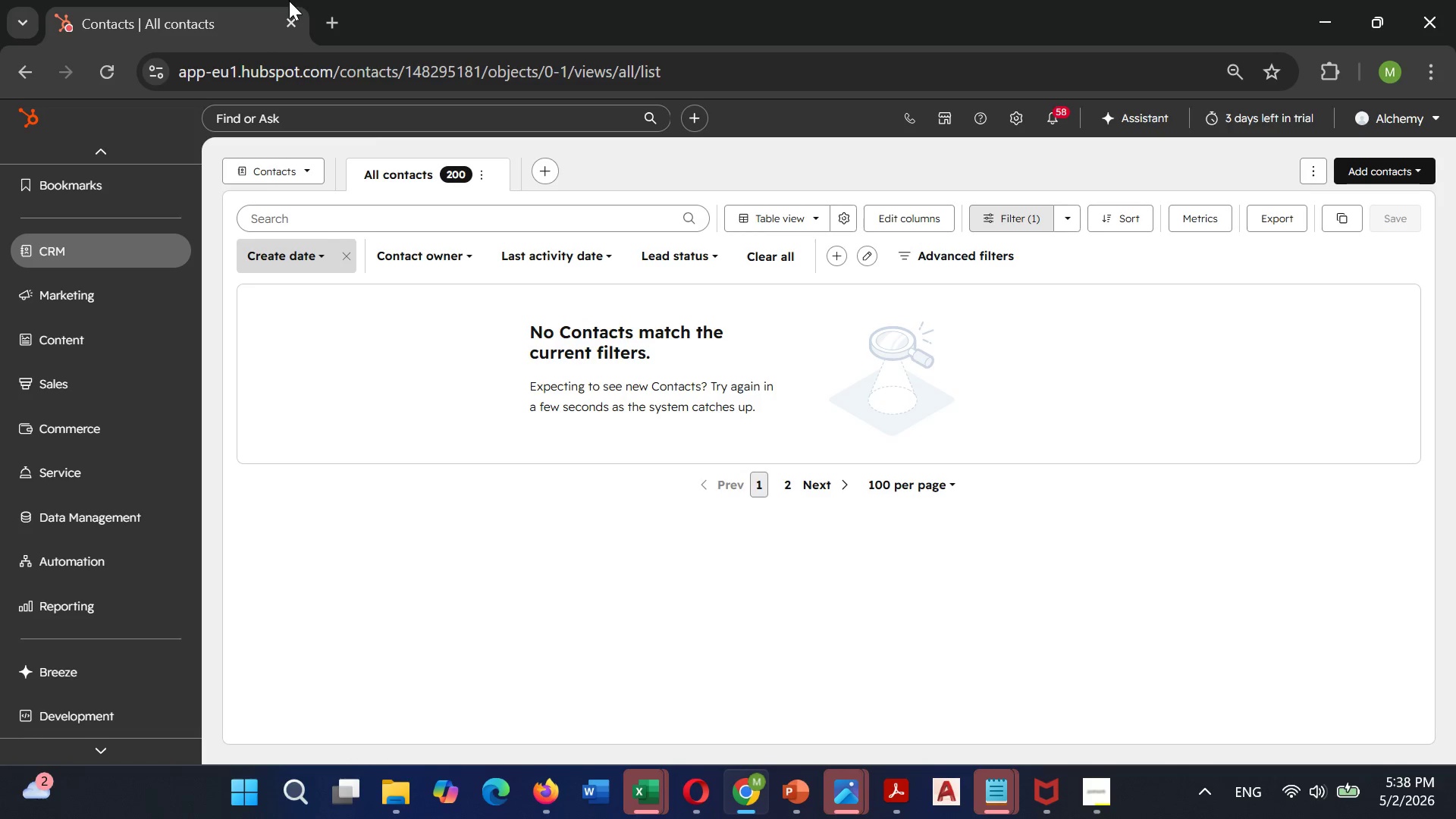 
left_click([376, 163])
 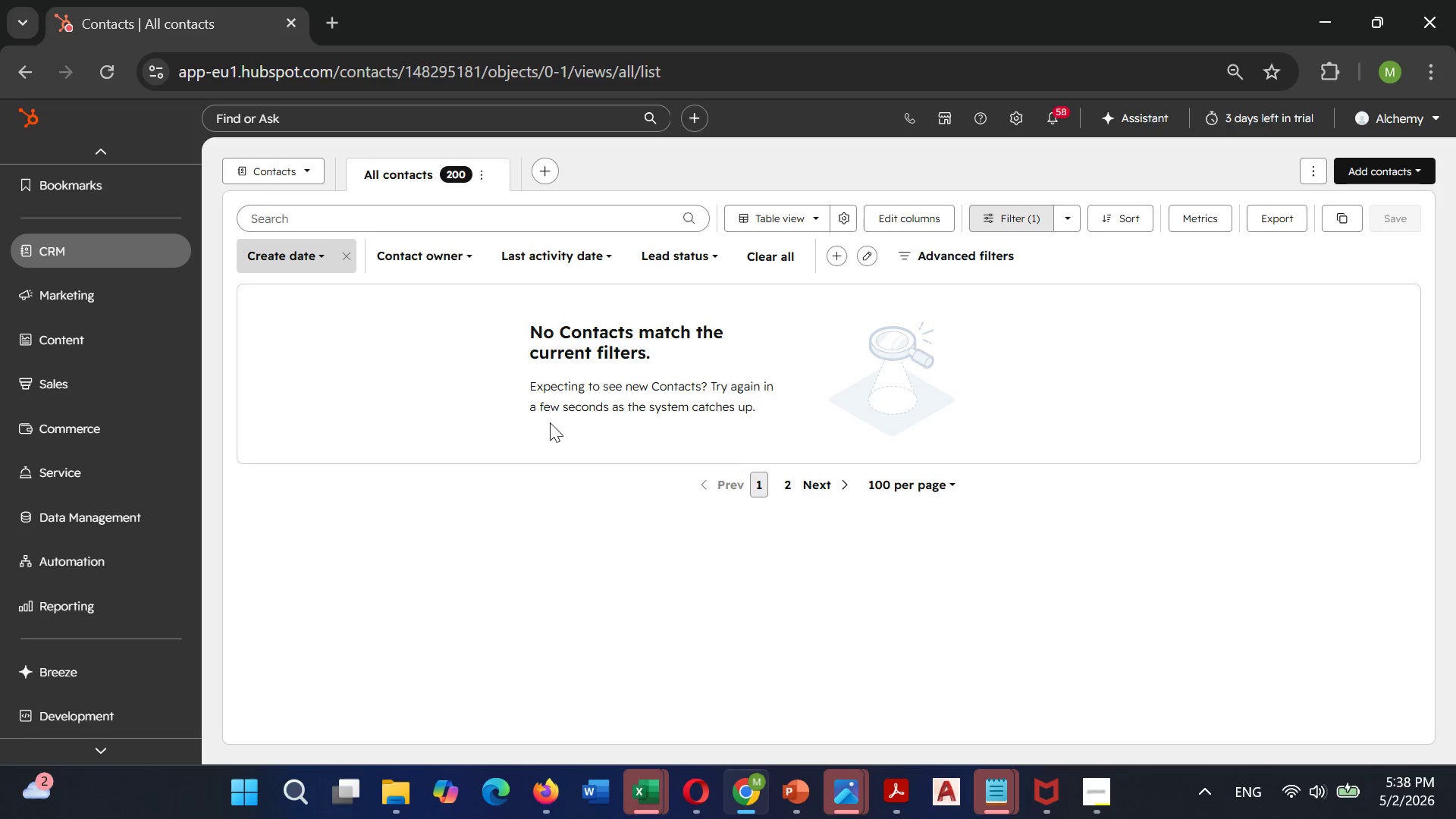 
scroll: coordinate [552, 425], scroll_direction: up, amount: 1.0
 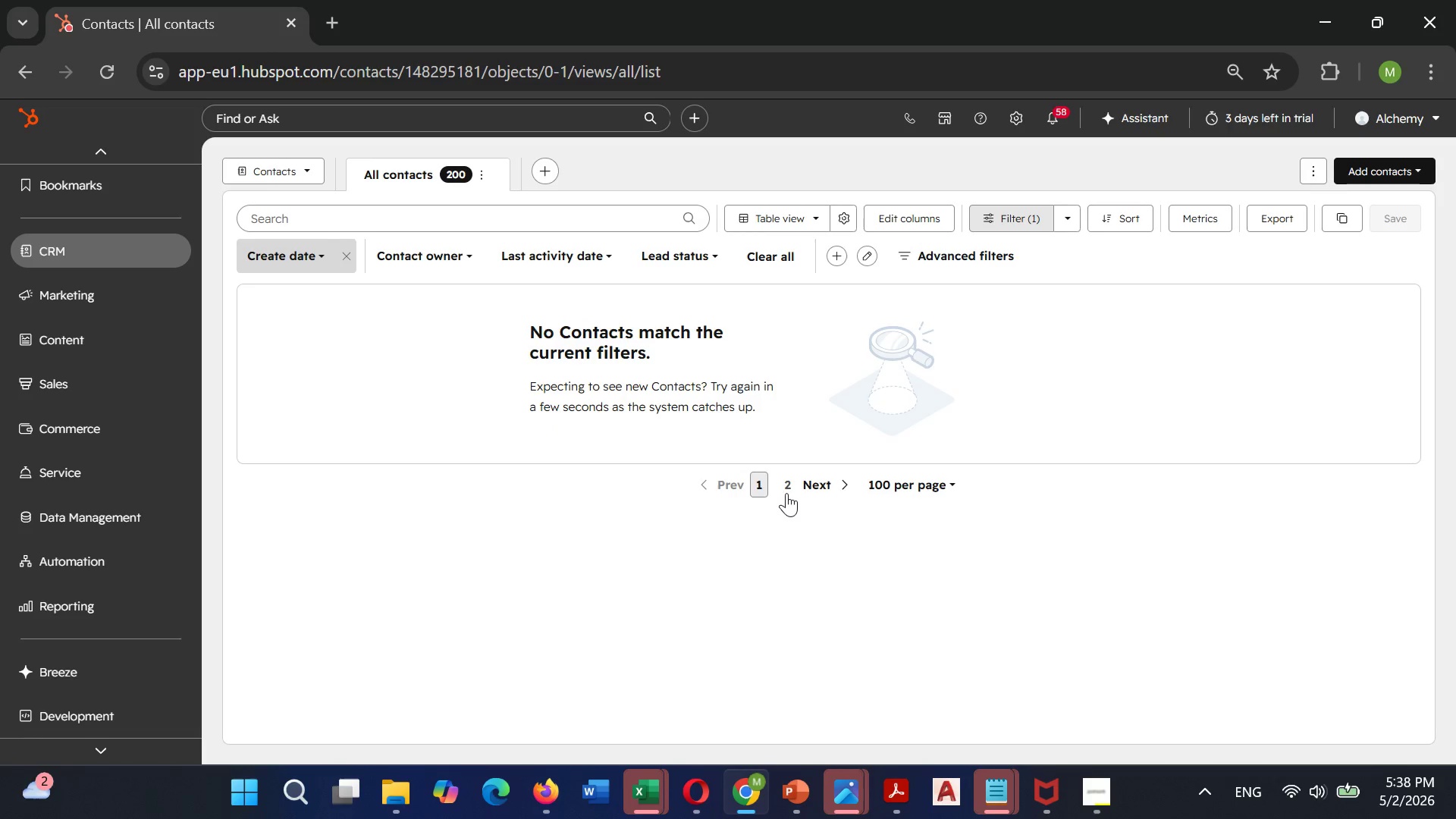 
left_click([788, 488])
 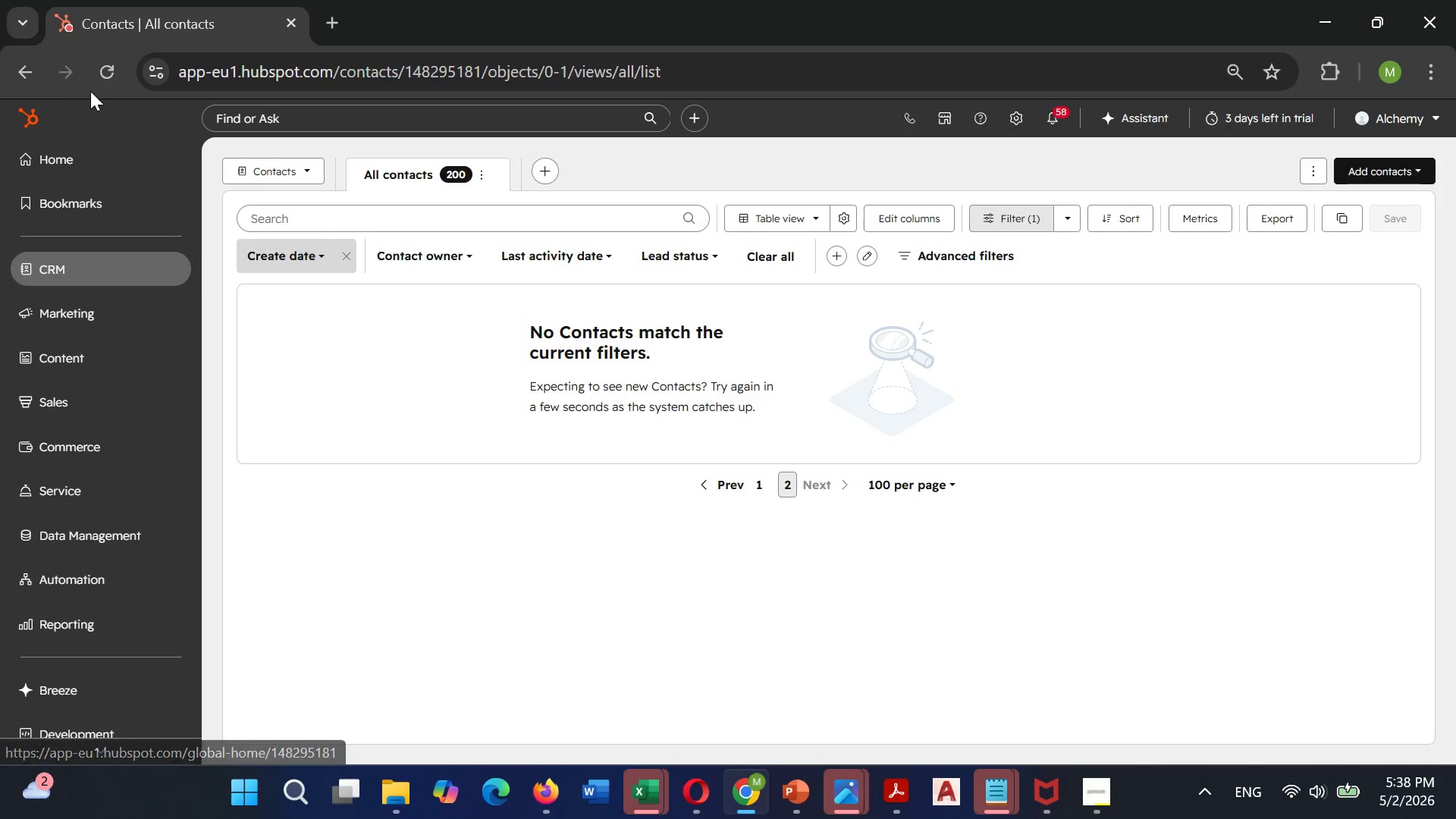 
left_click([96, 85])
 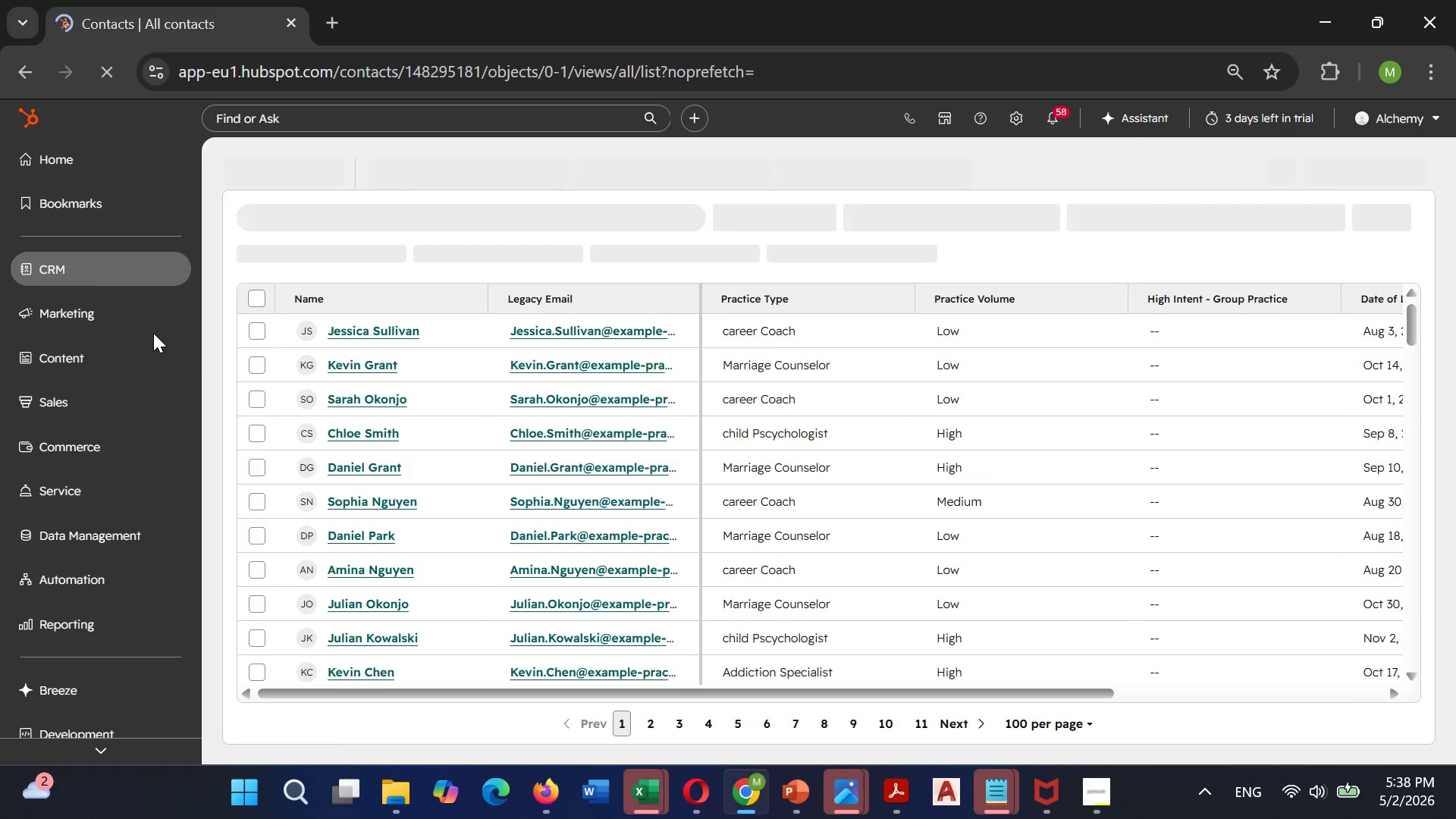 
scroll: coordinate [431, 433], scroll_direction: up, amount: 2.0
 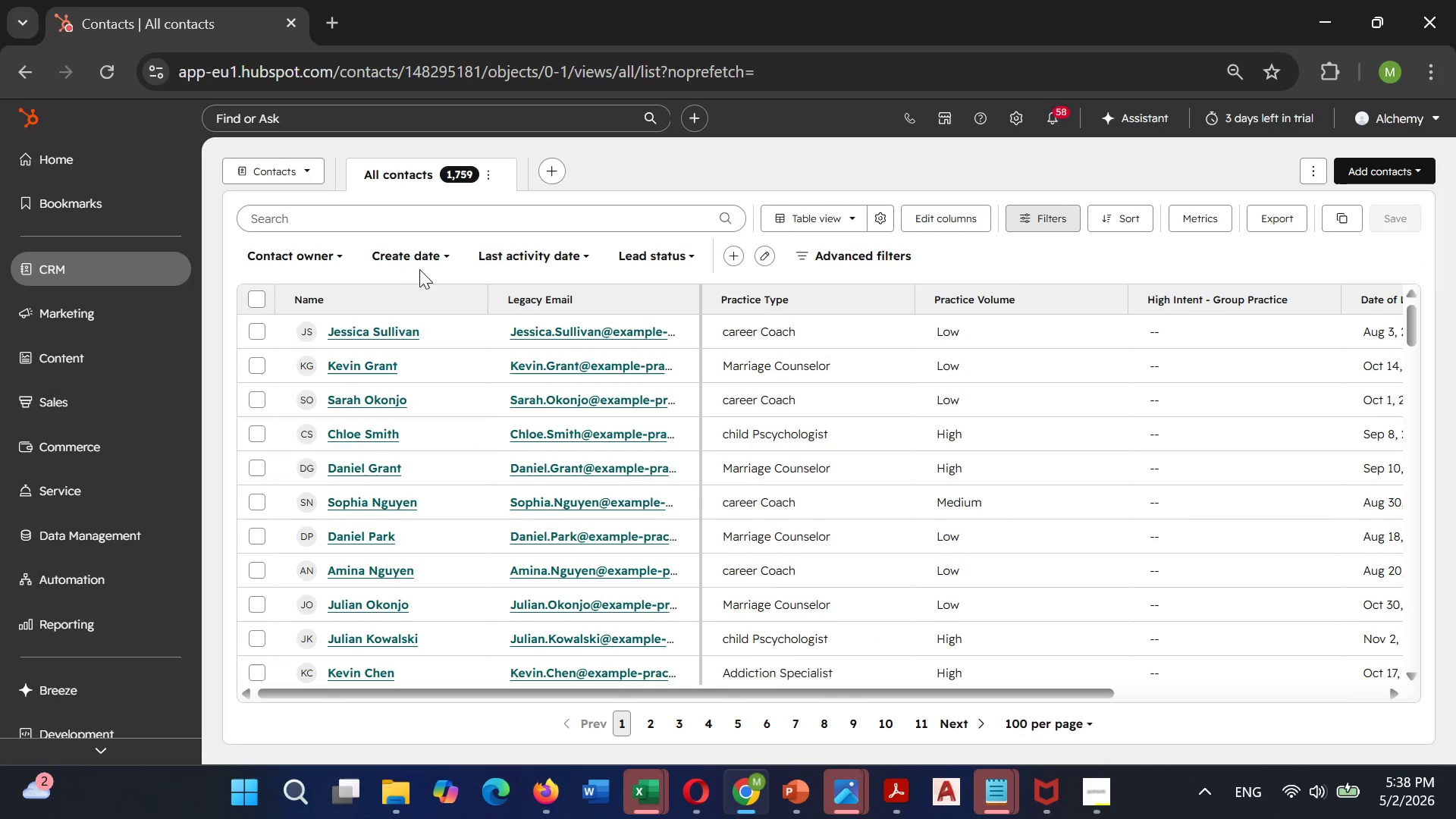 
left_click([417, 253])
 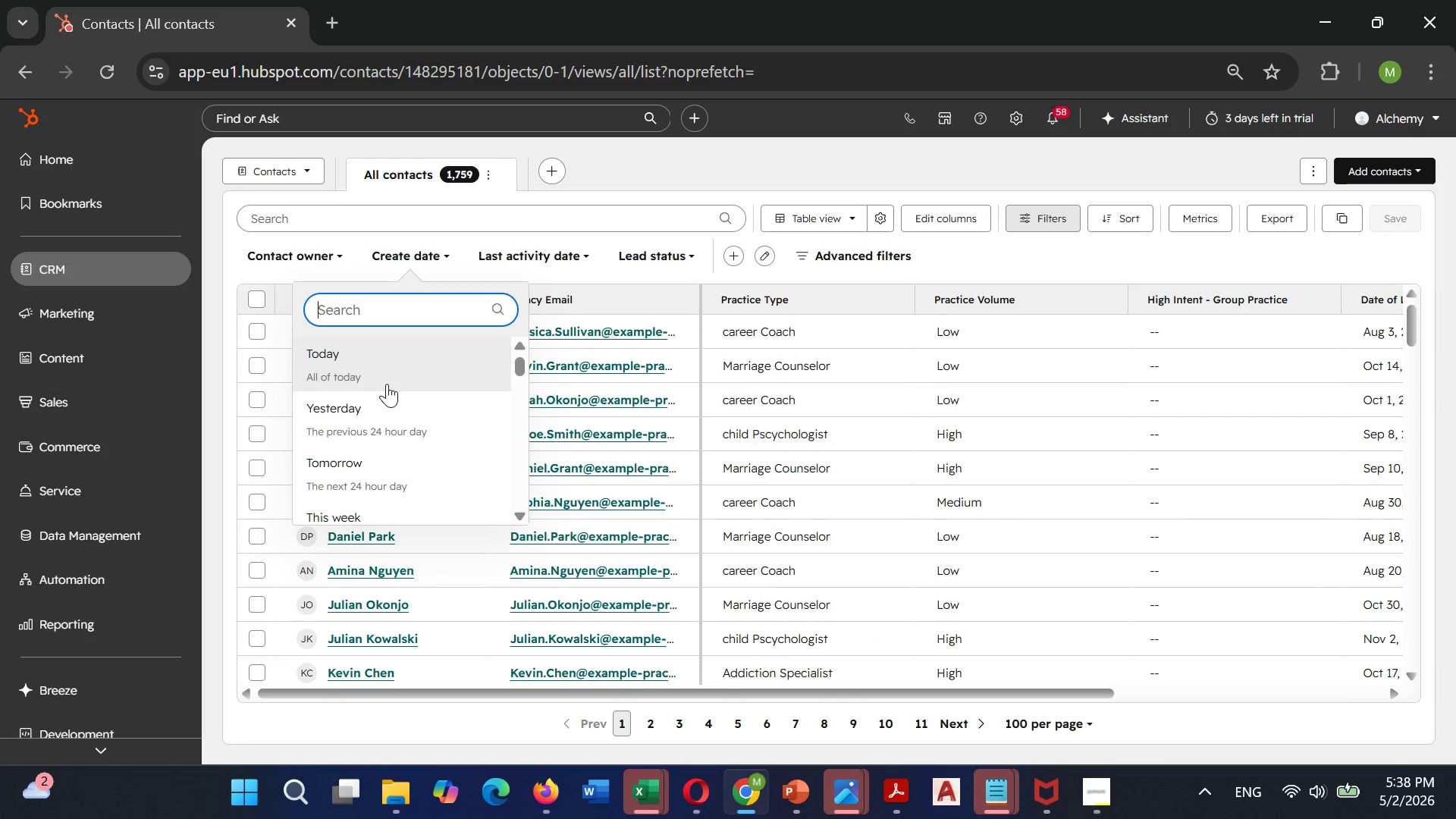 
left_click([386, 367])
 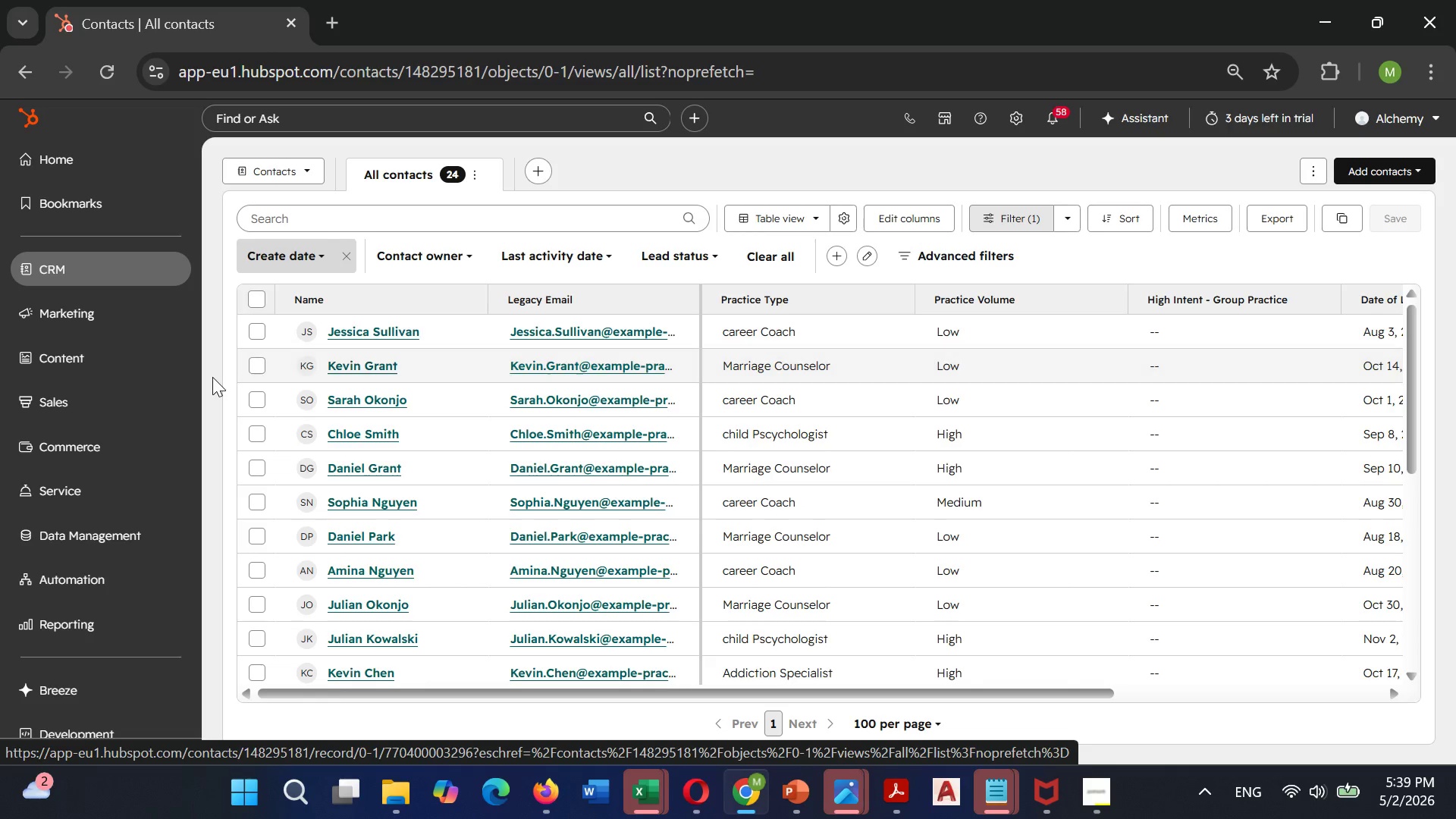 
left_click([255, 299])
 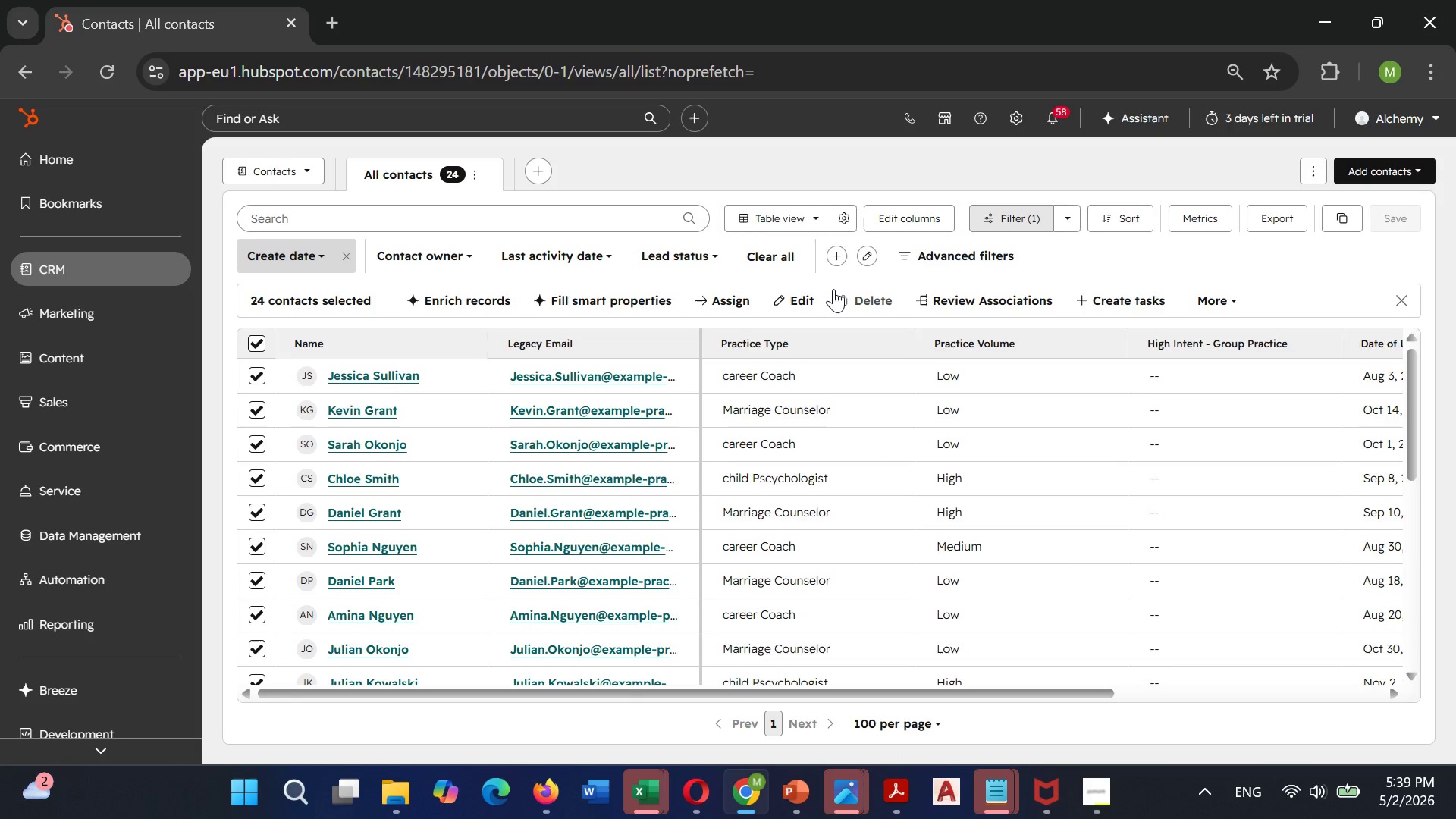 
left_click([868, 293])
 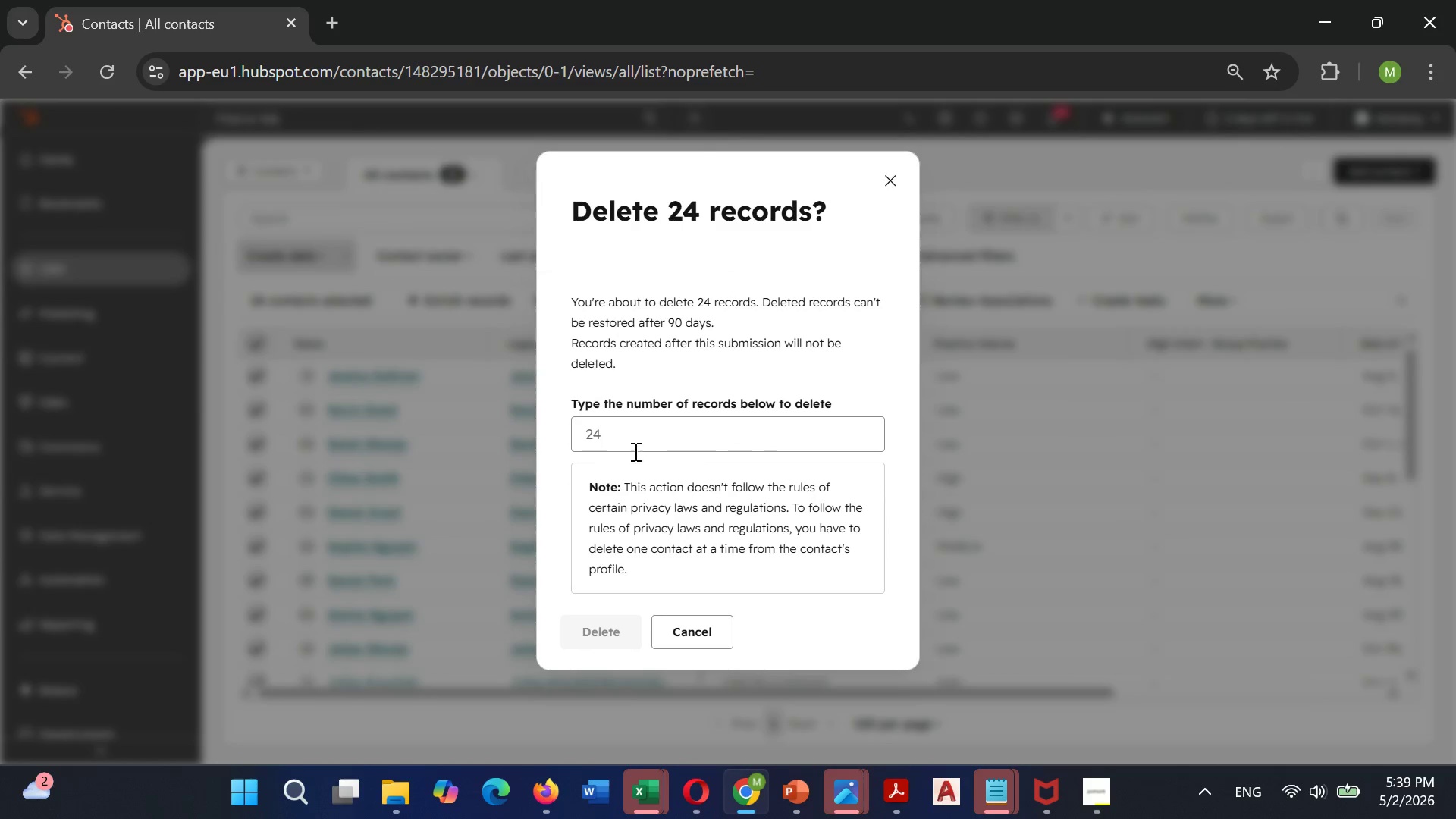 
left_click([597, 438])
 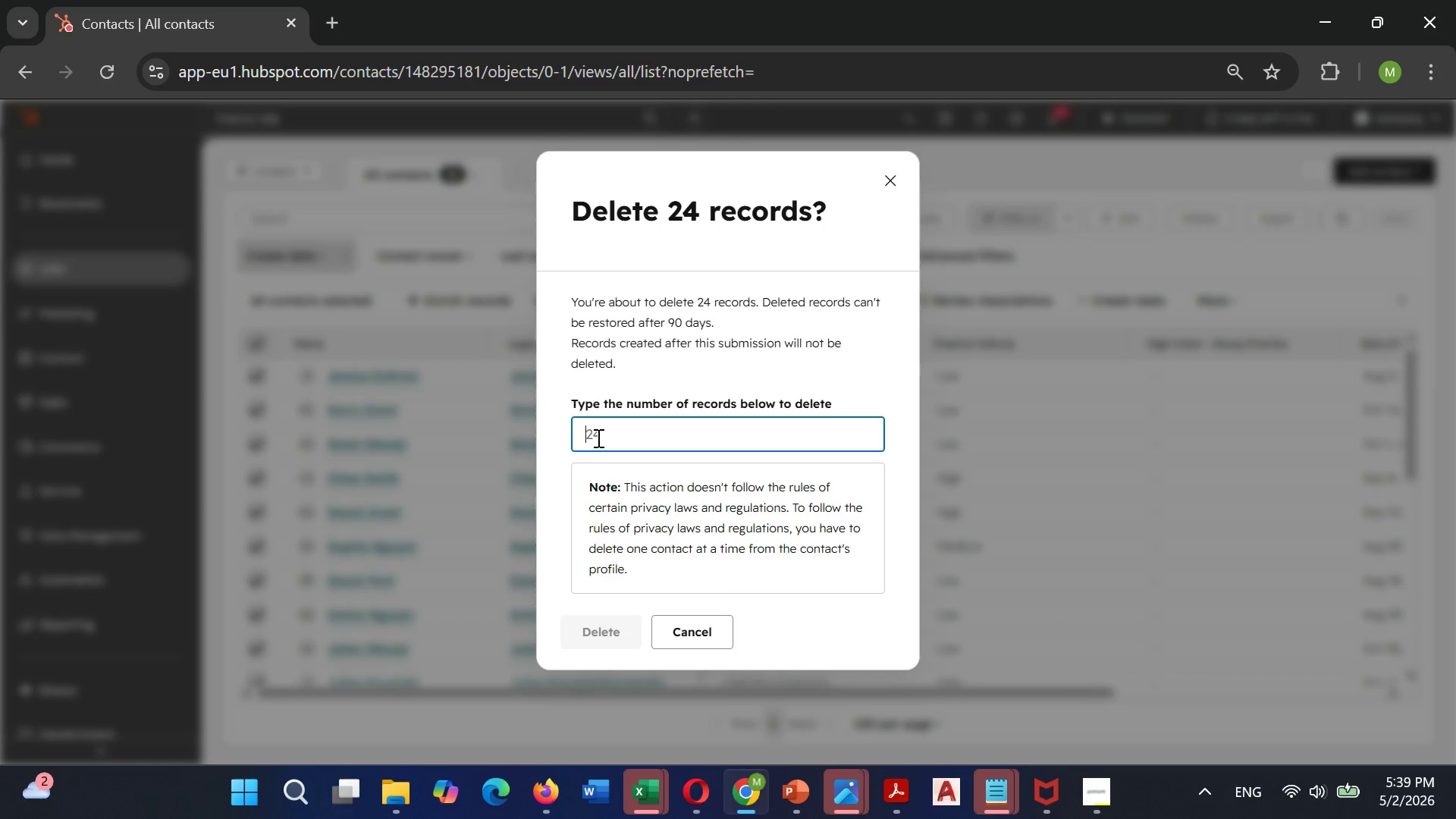 
type(24)
 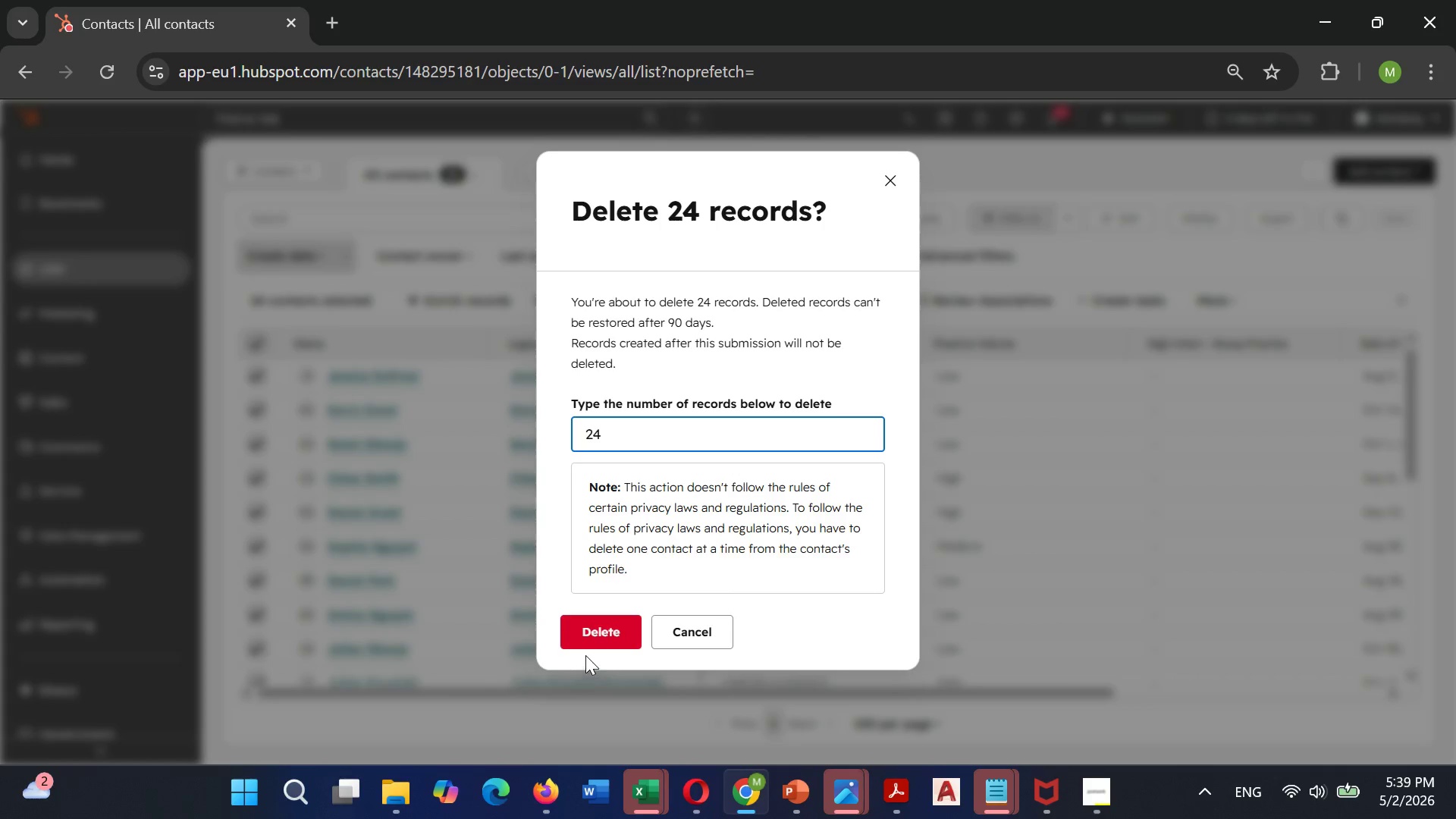 
left_click([598, 635])
 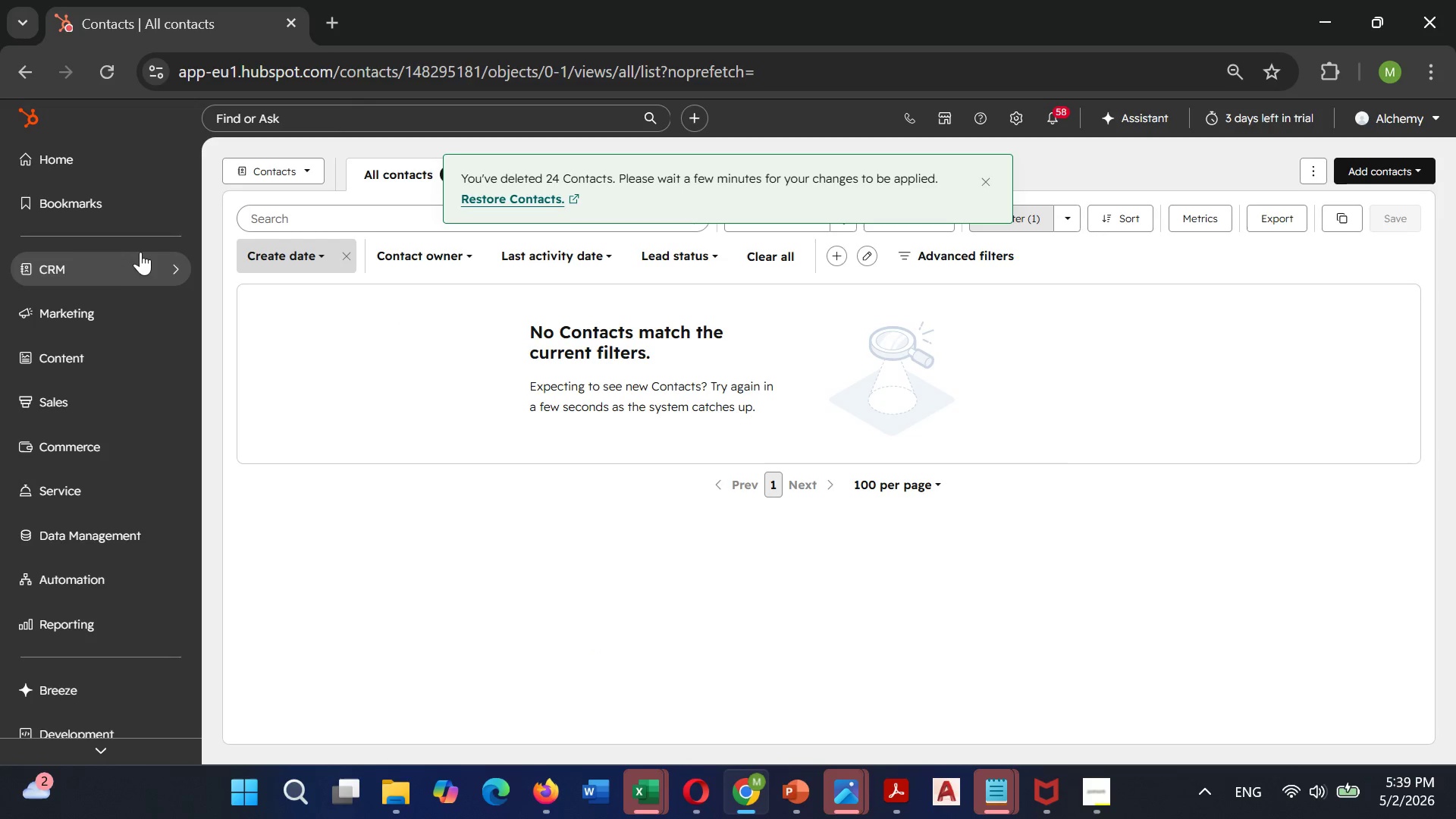 
wait(5.7)
 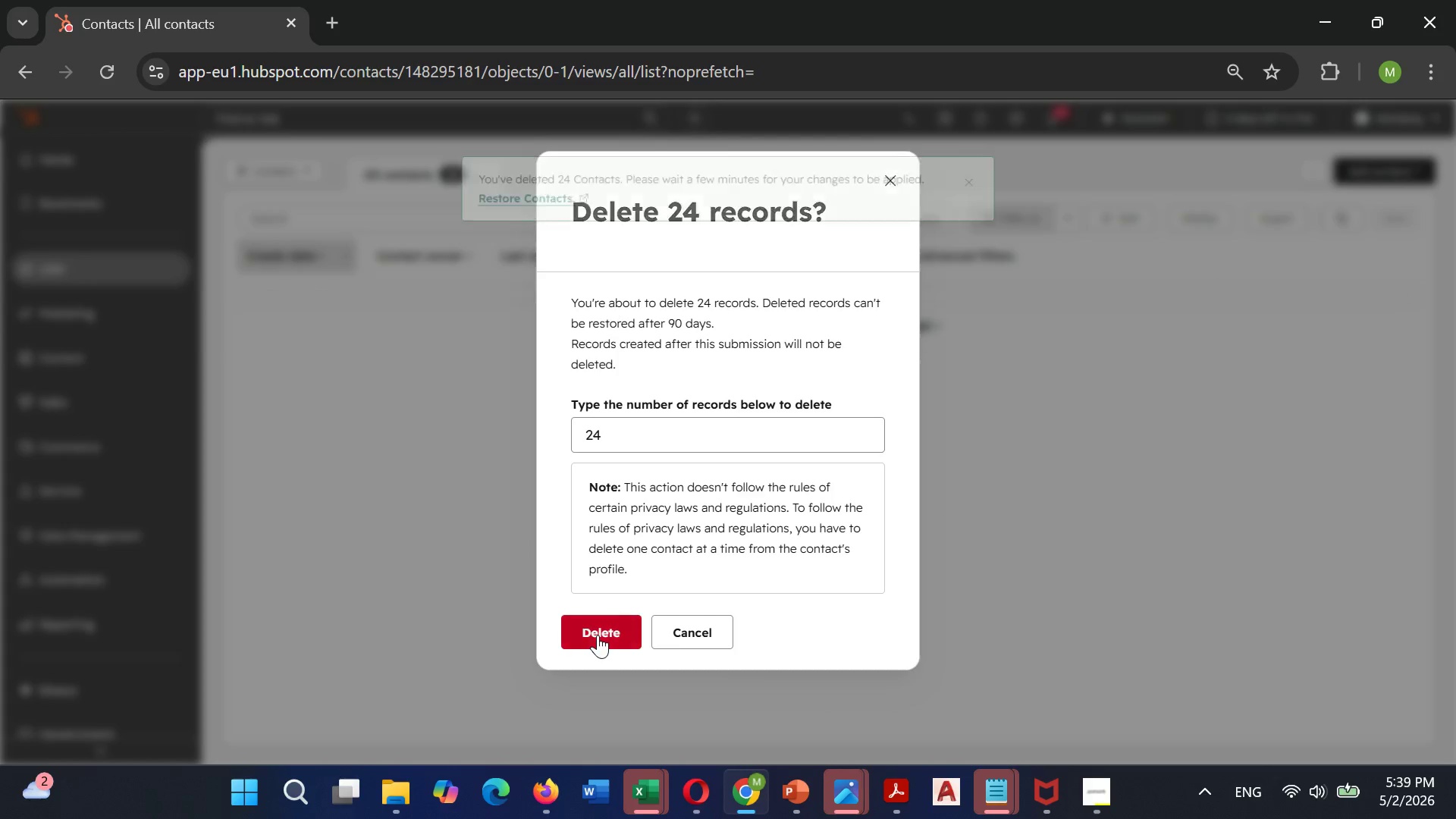 
left_click([106, 77])
 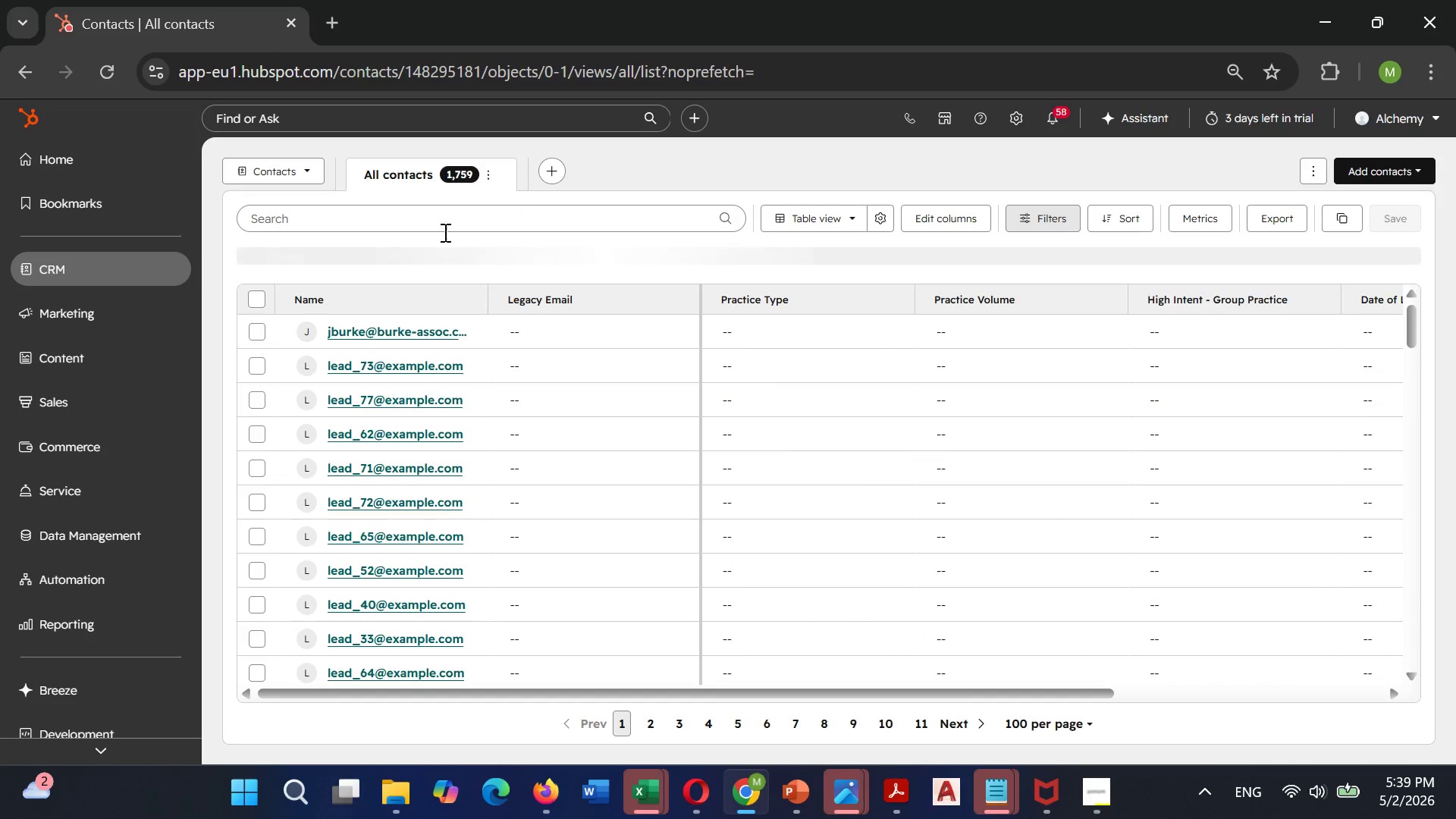 
wait(6.53)
 